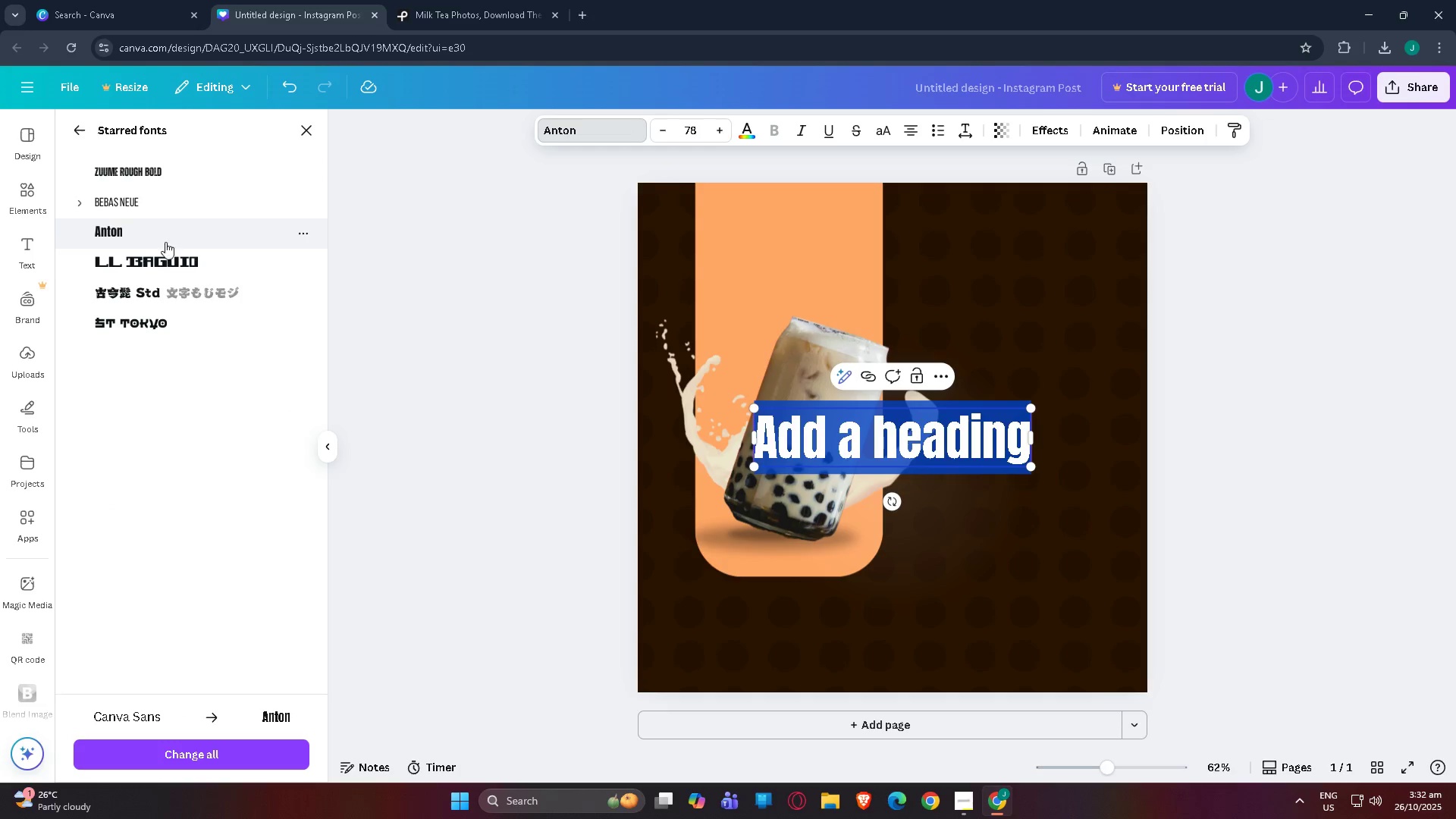 
left_click([165, 253])
 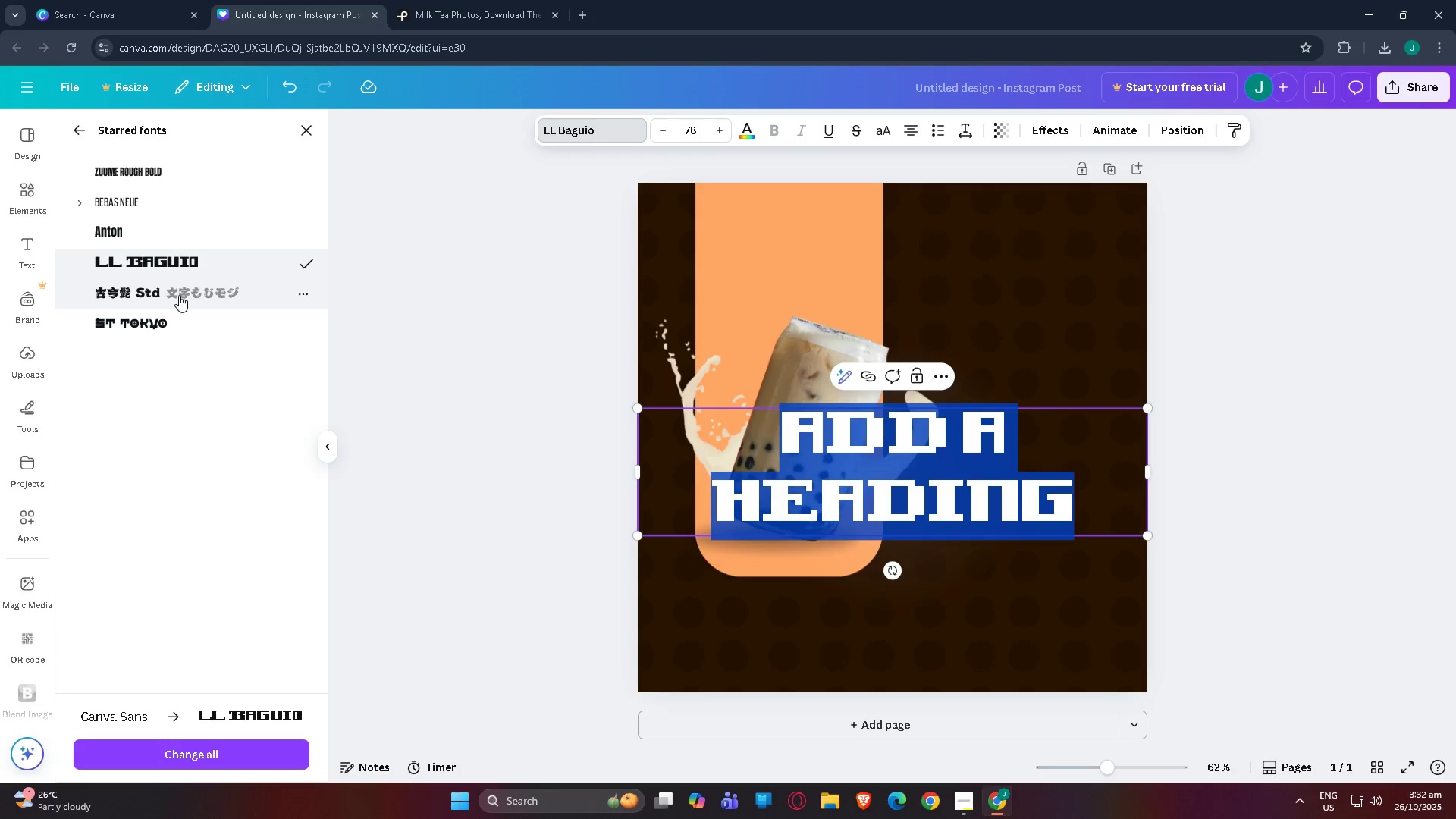 
left_click([179, 295])
 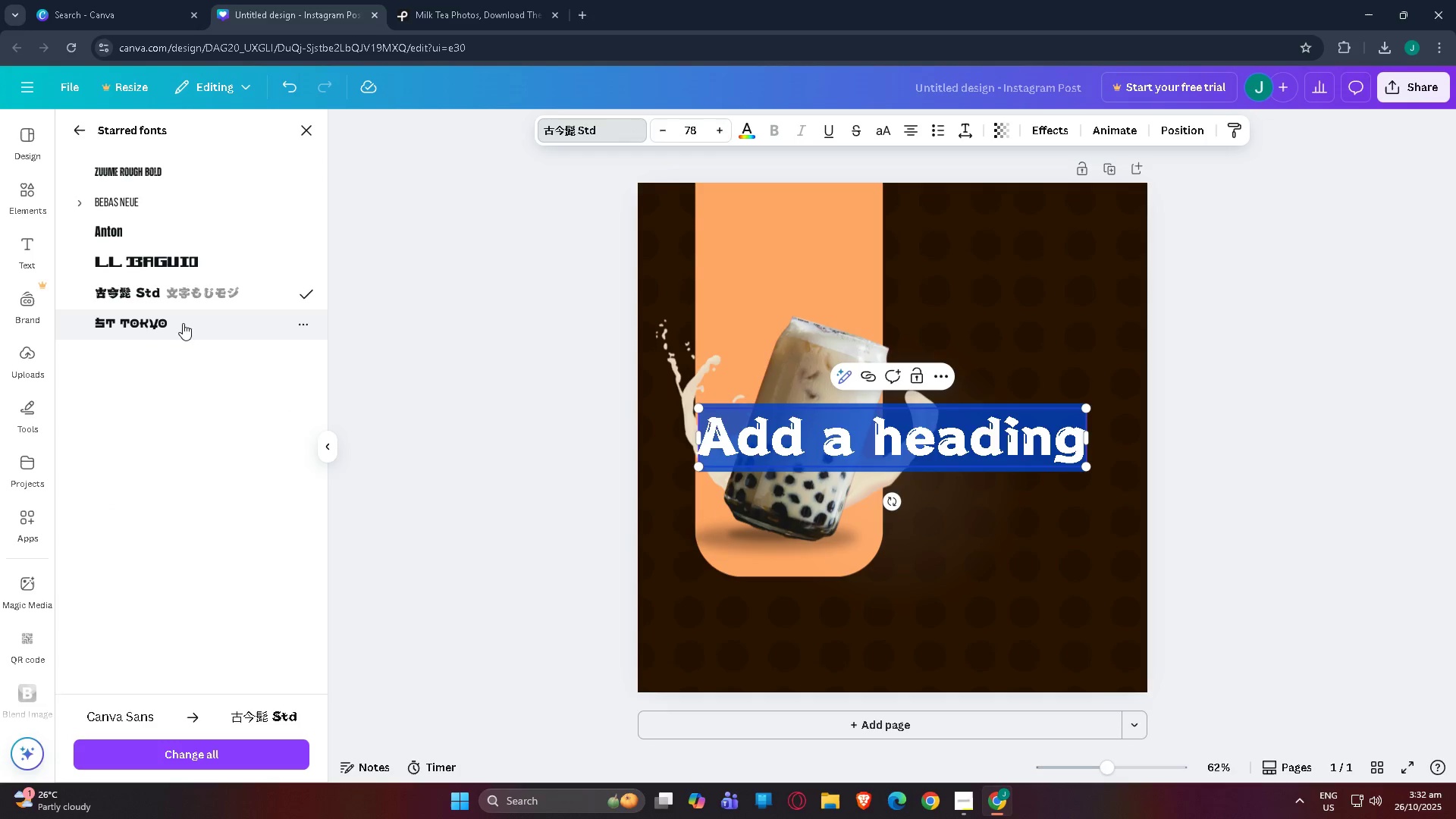 
left_click([183, 323])
 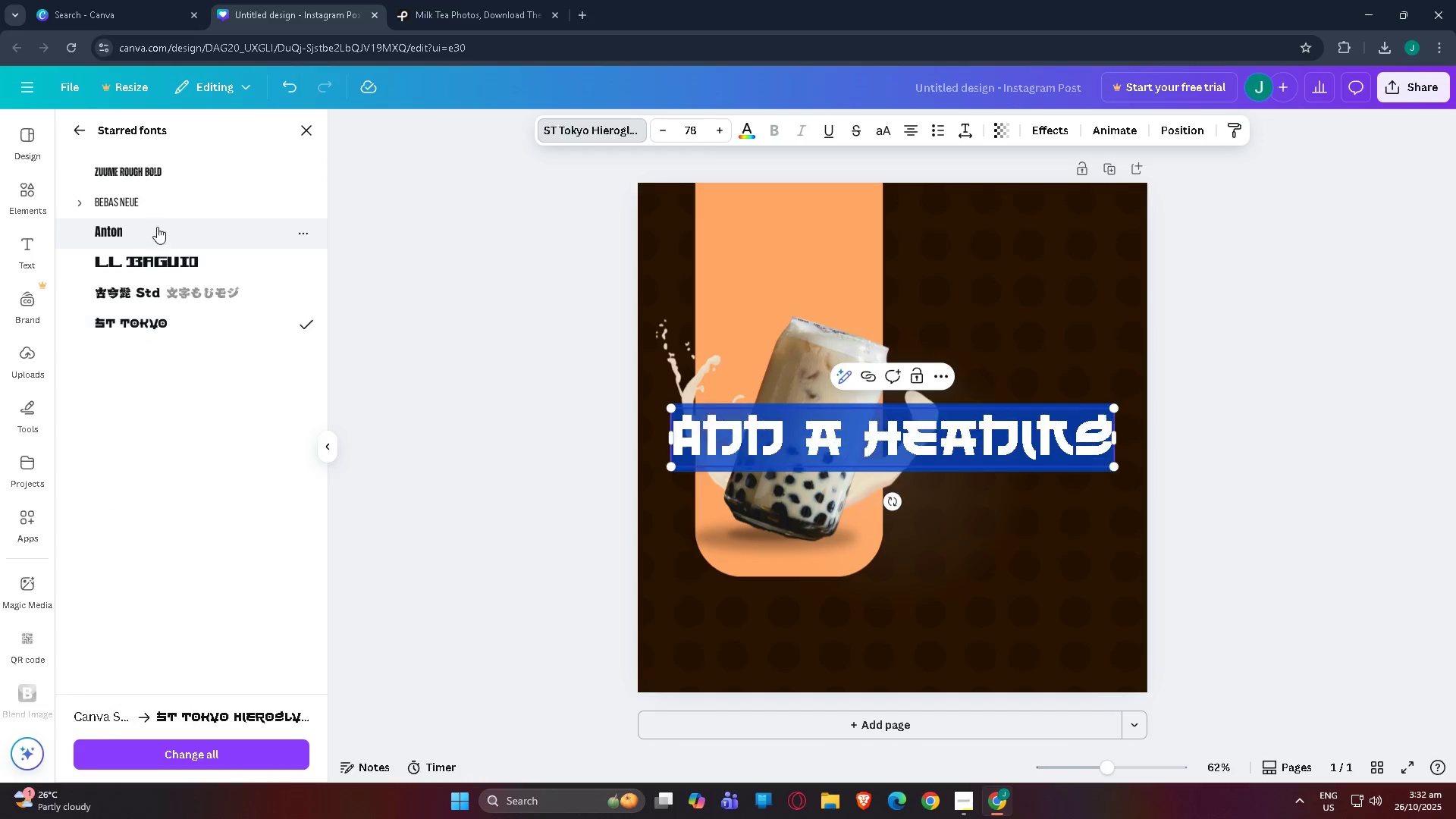 
double_click([157, 227])
 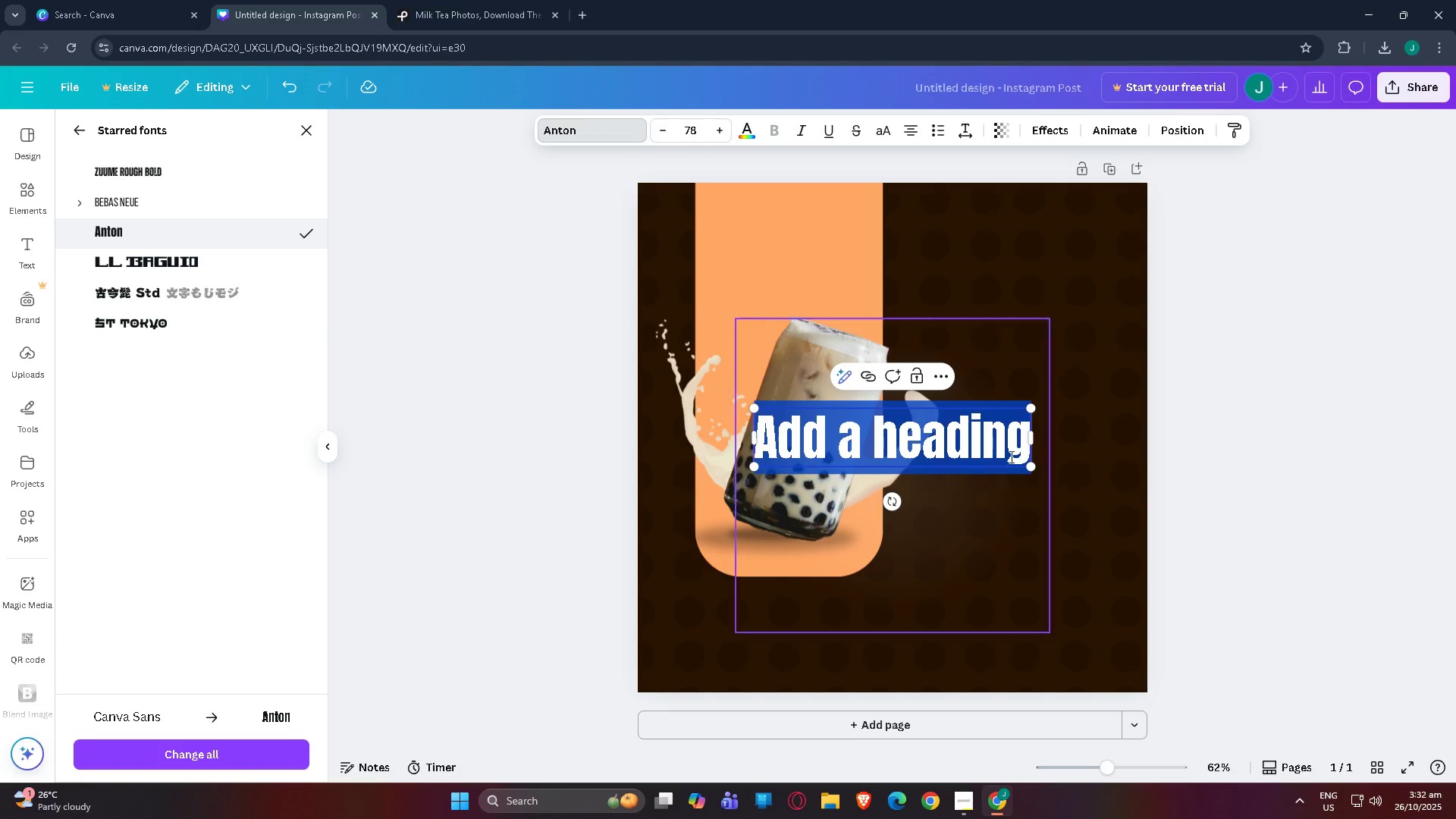 
left_click_drag(start_coordinate=[965, 452], to_coordinate=[1039, 388])
 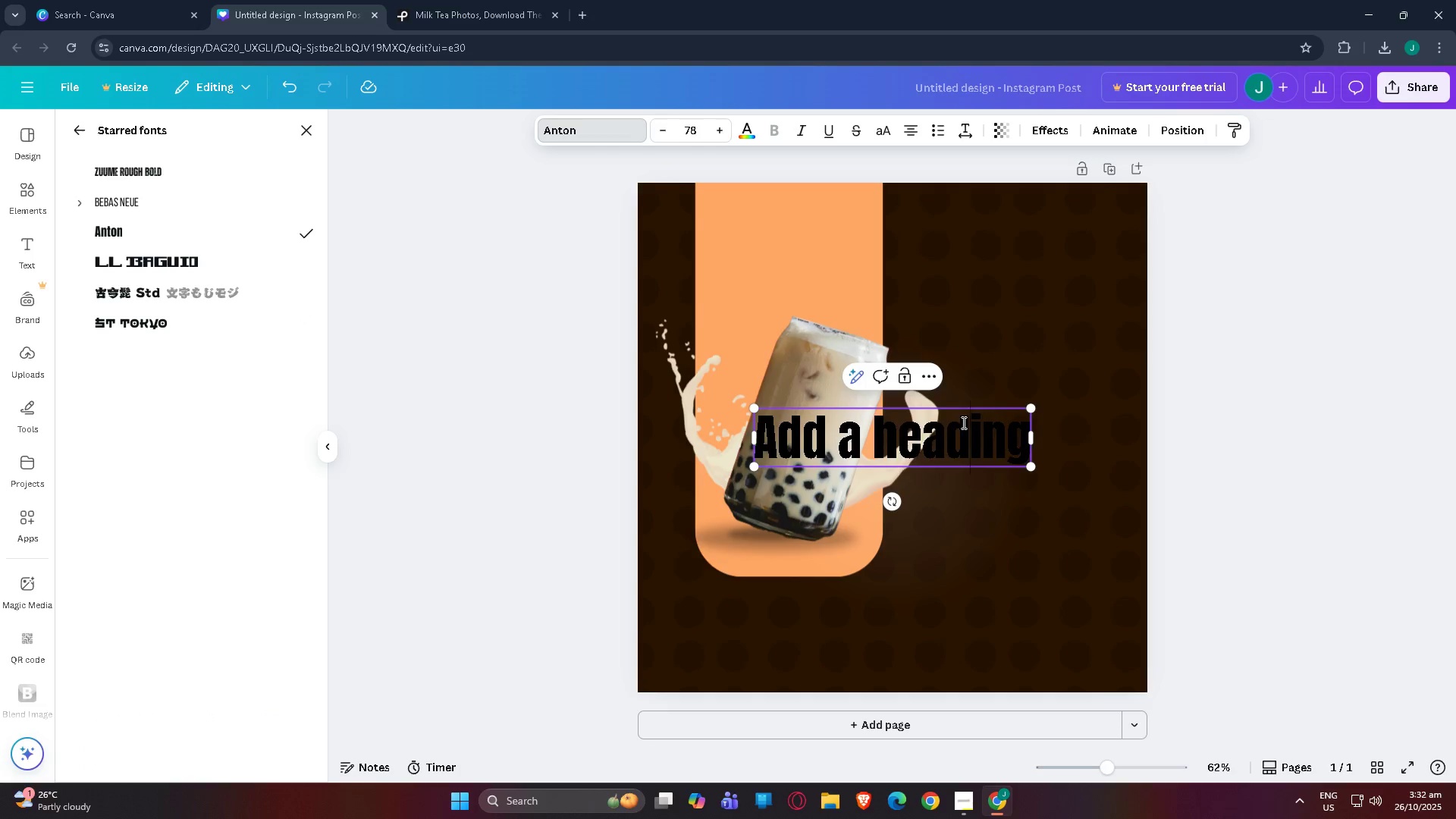 
double_click([962, 422])
 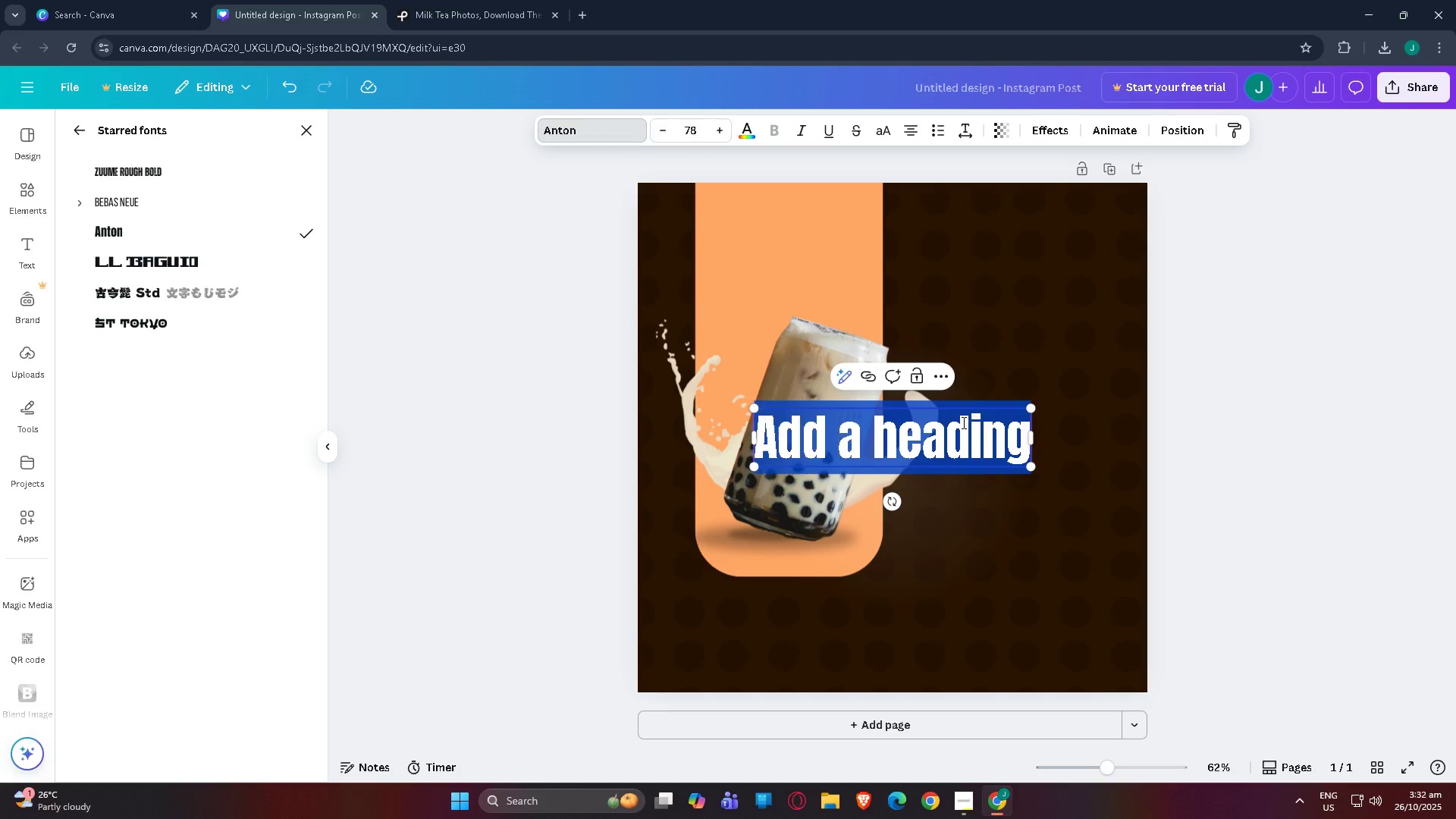 
triple_click([962, 422])
 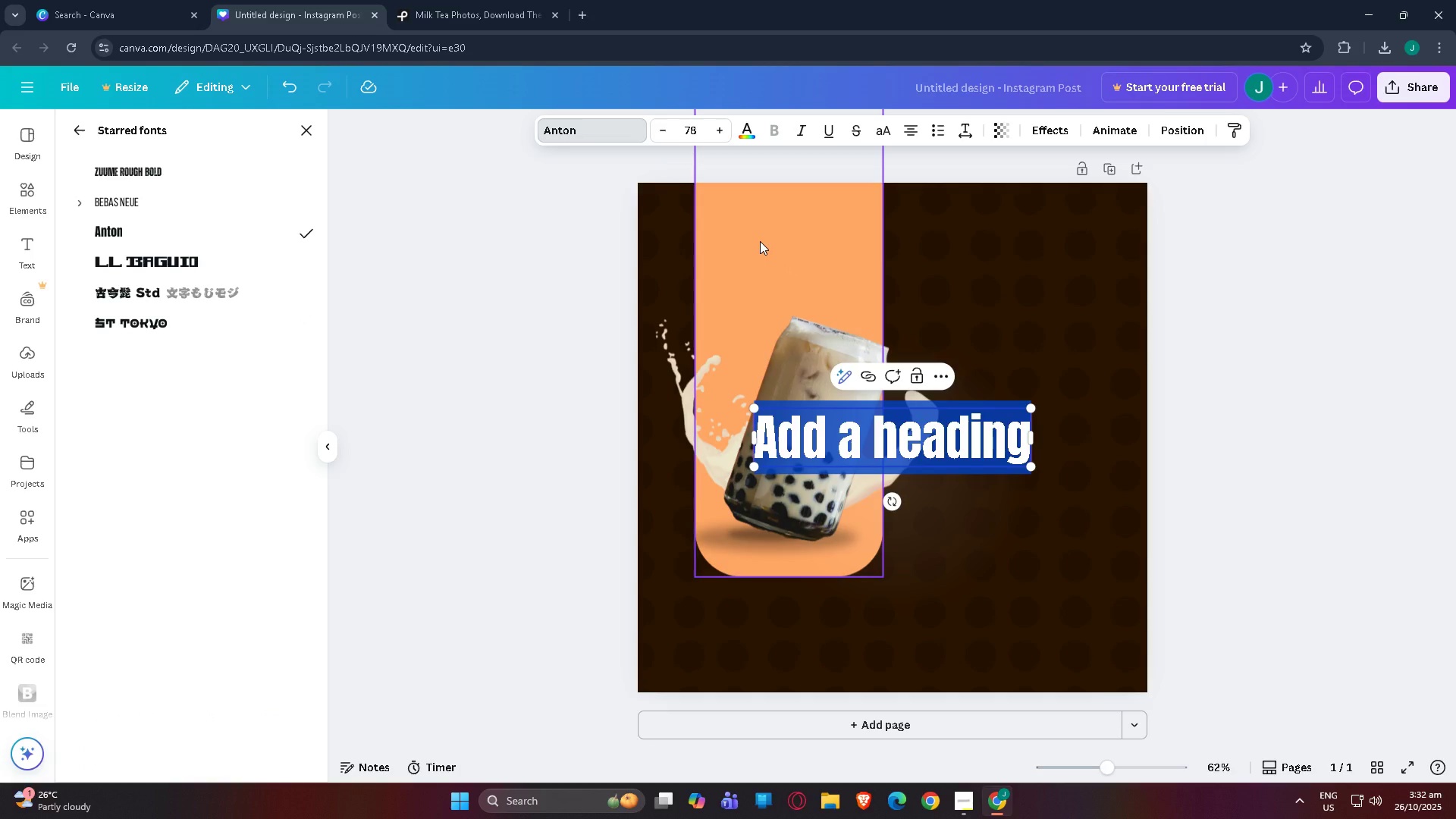 
wait(6.92)
 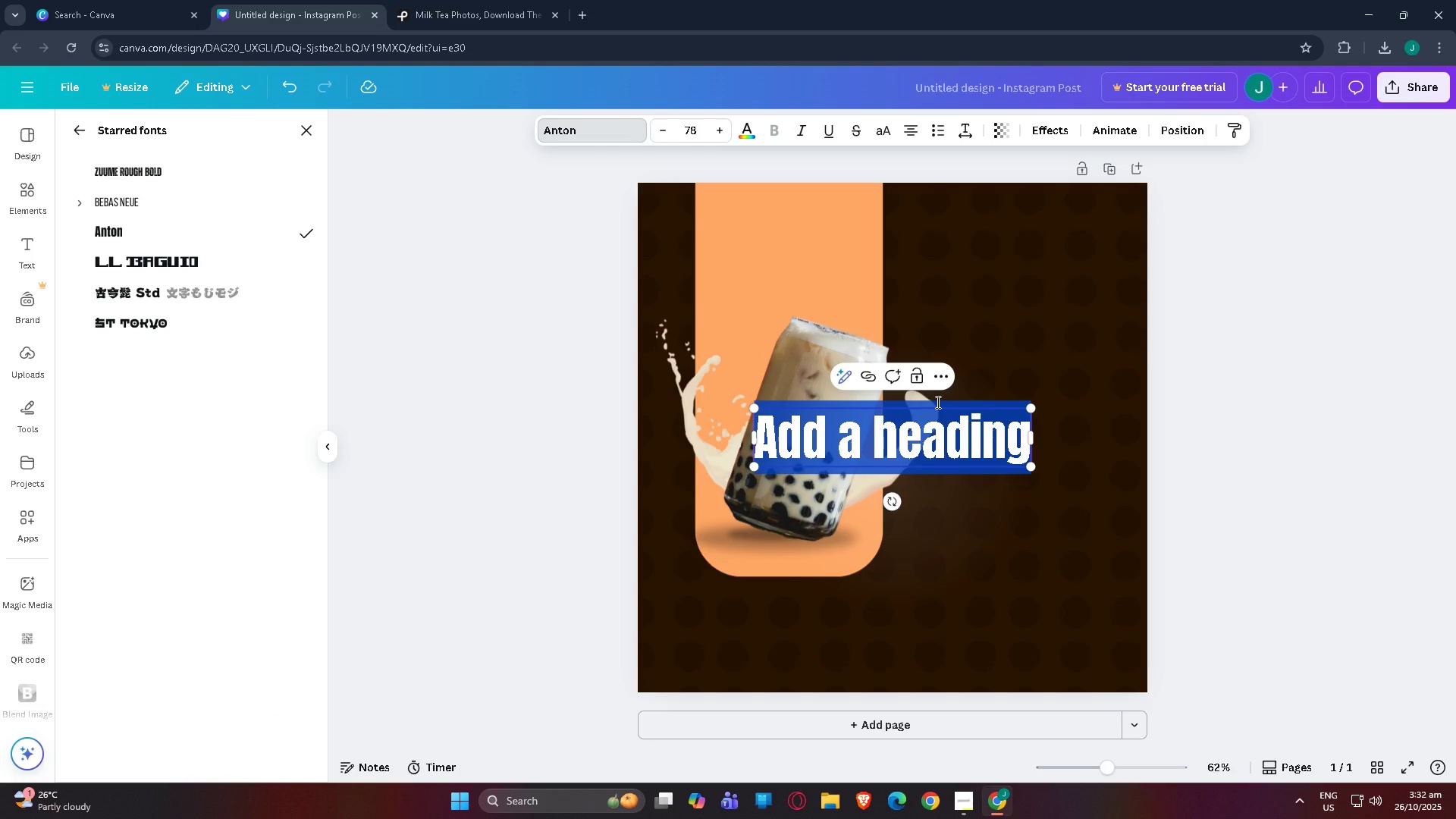 
left_click([746, 132])
 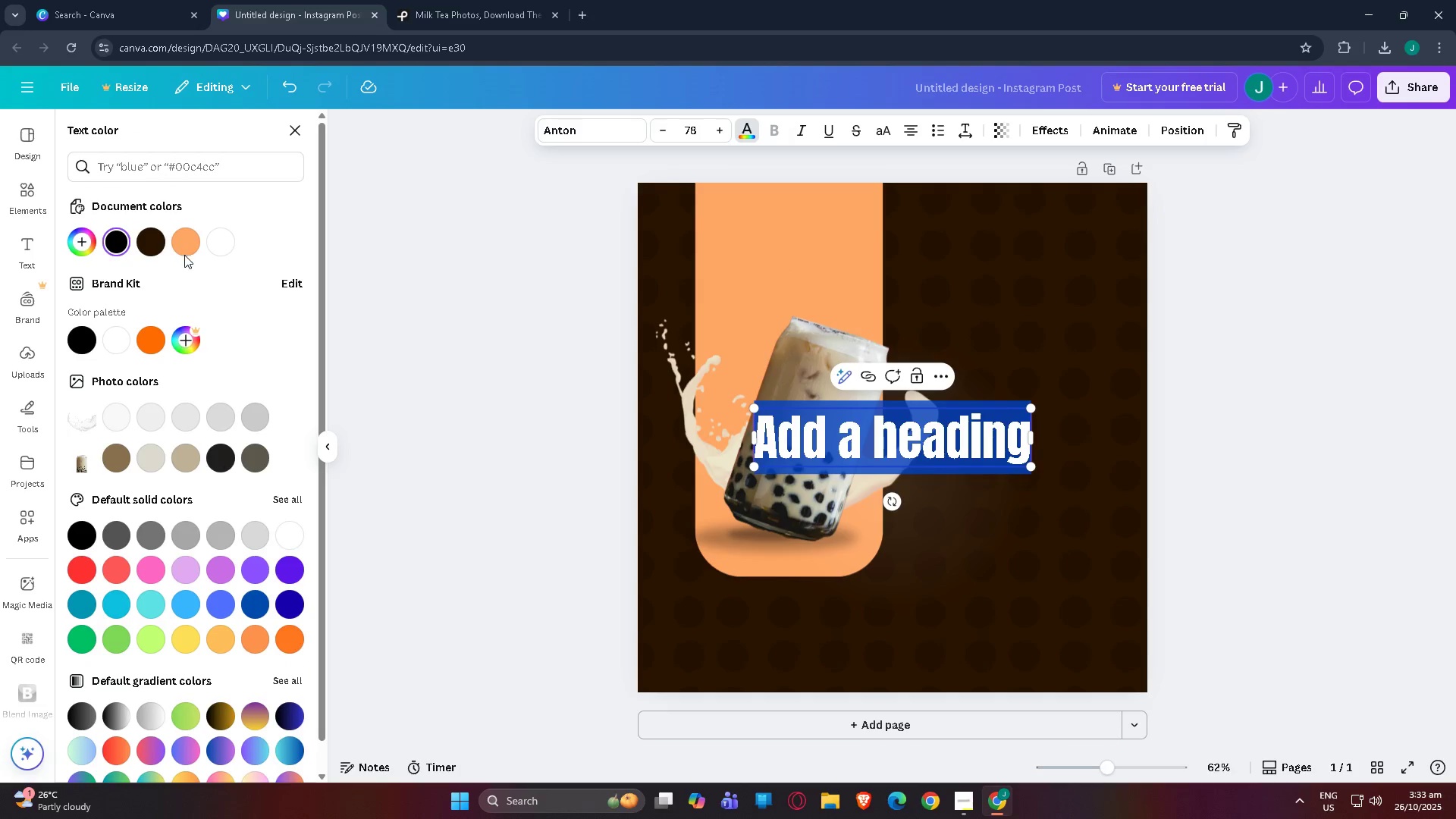 
left_click([184, 251])
 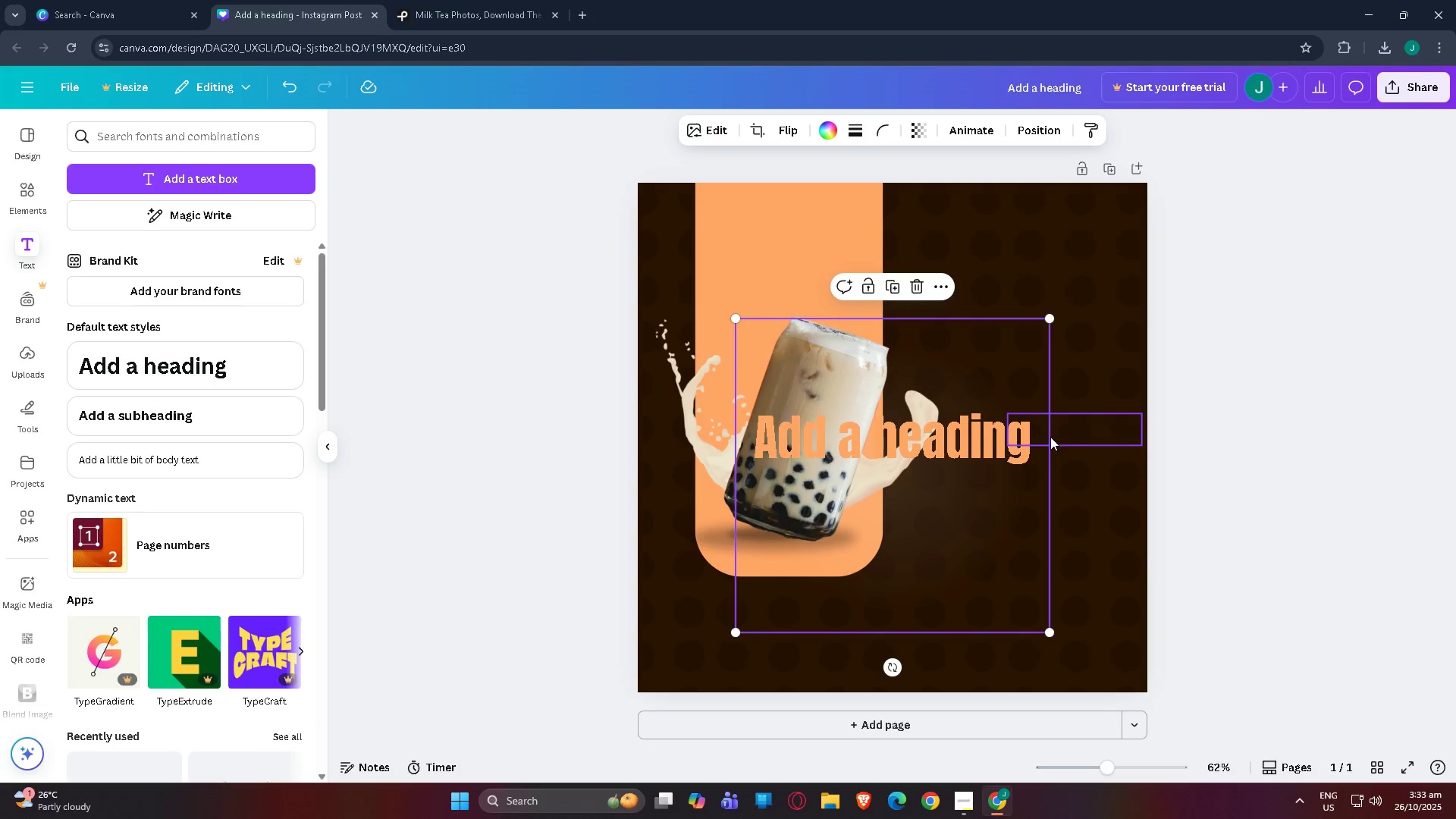 
double_click([946, 453])
 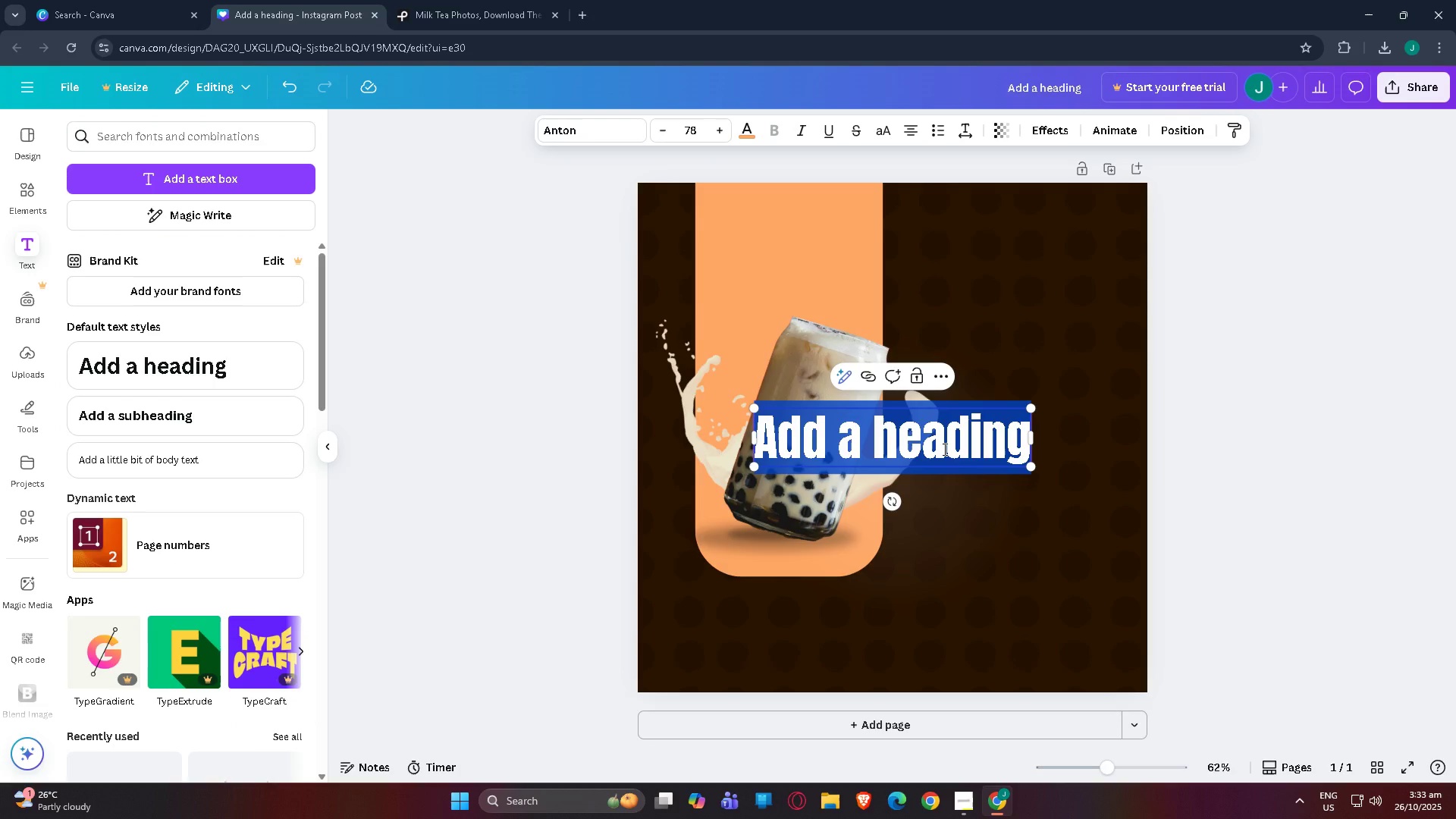 
type(MILK  TE)
key(Backspace)
key(Backspace)
key(Backspace)
type(TEA)
 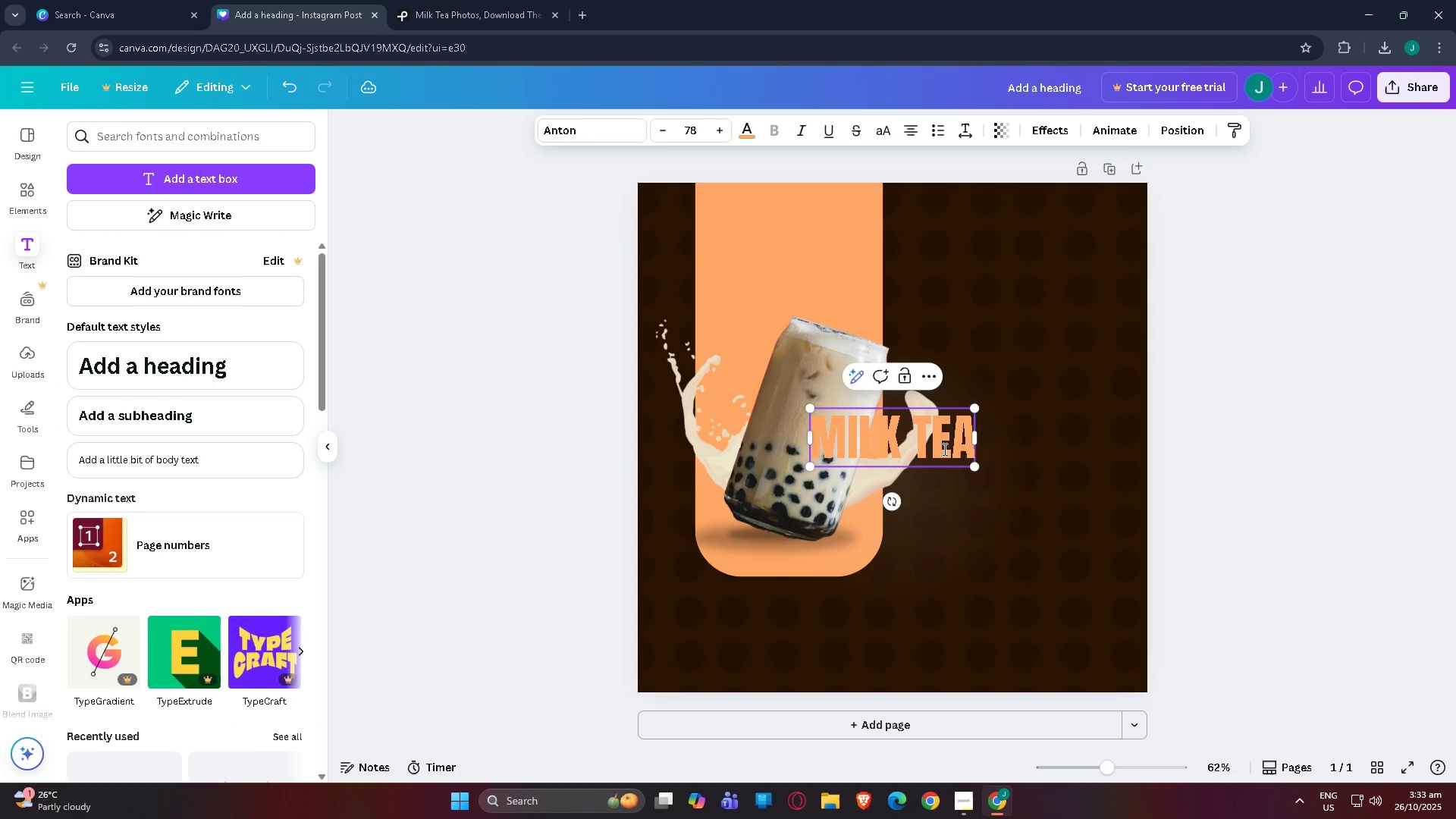 
left_click([1308, 428])
 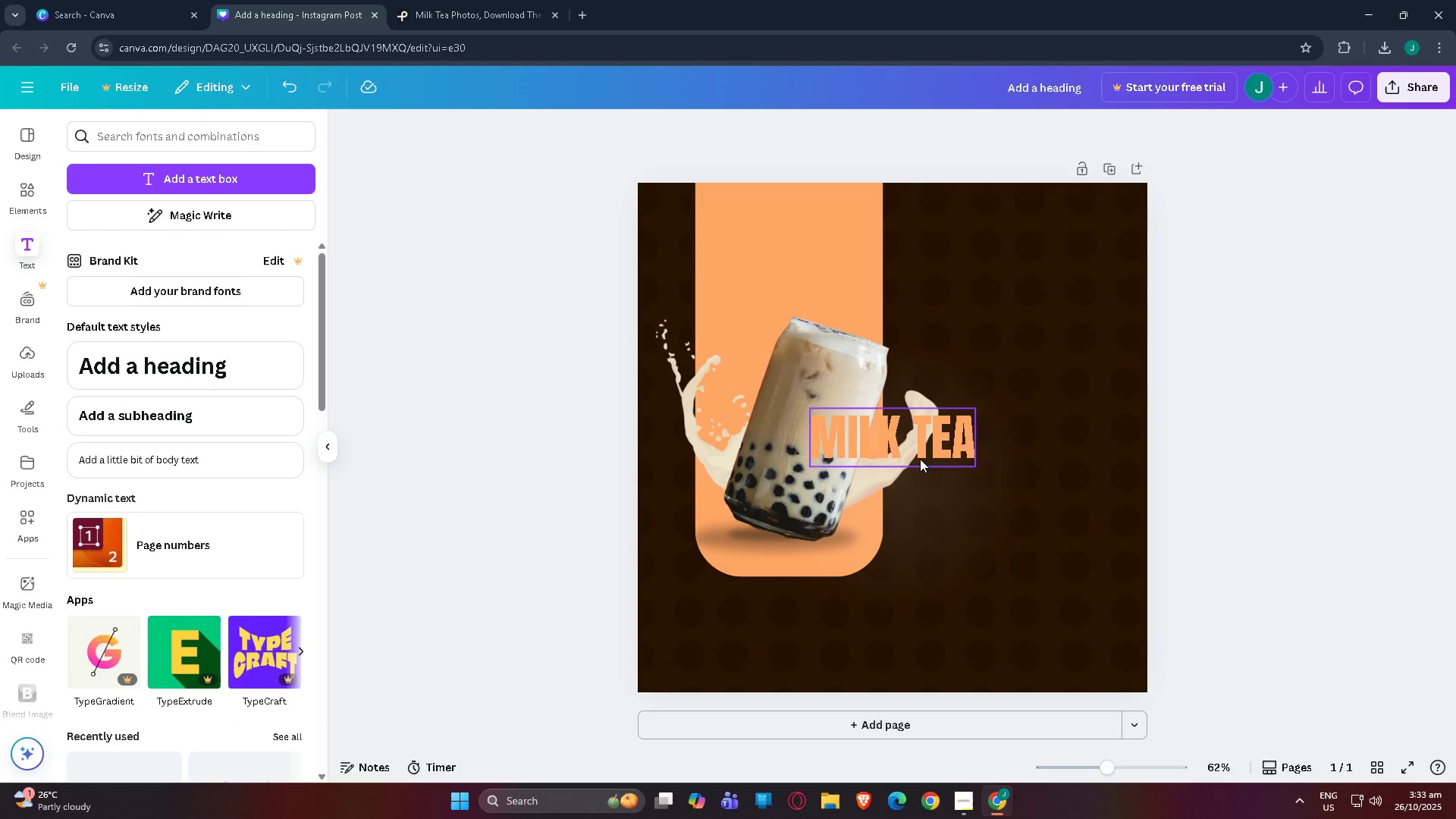 
left_click_drag(start_coordinate=[920, 459], to_coordinate=[1050, 372])
 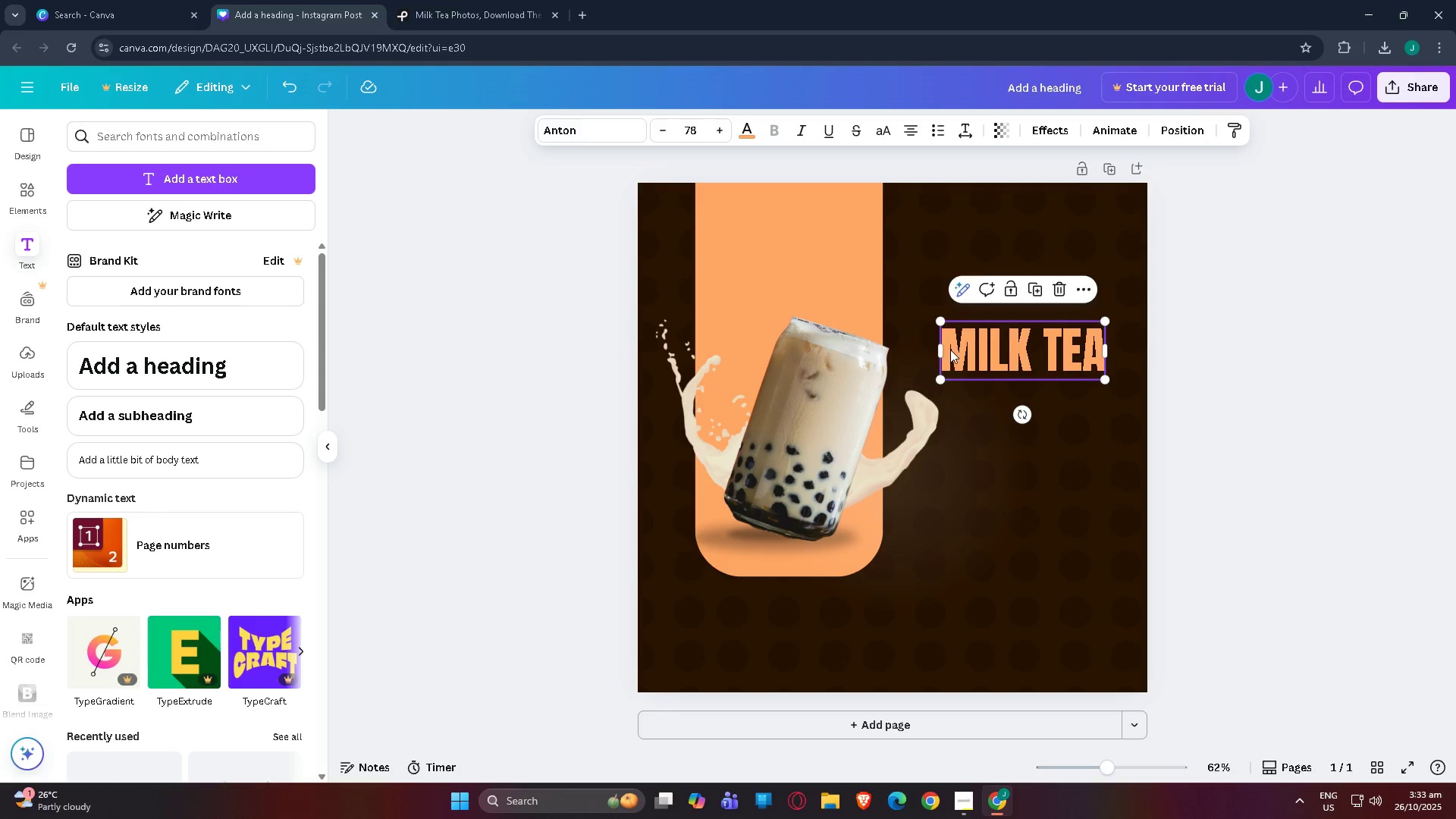 
left_click([950, 350])
 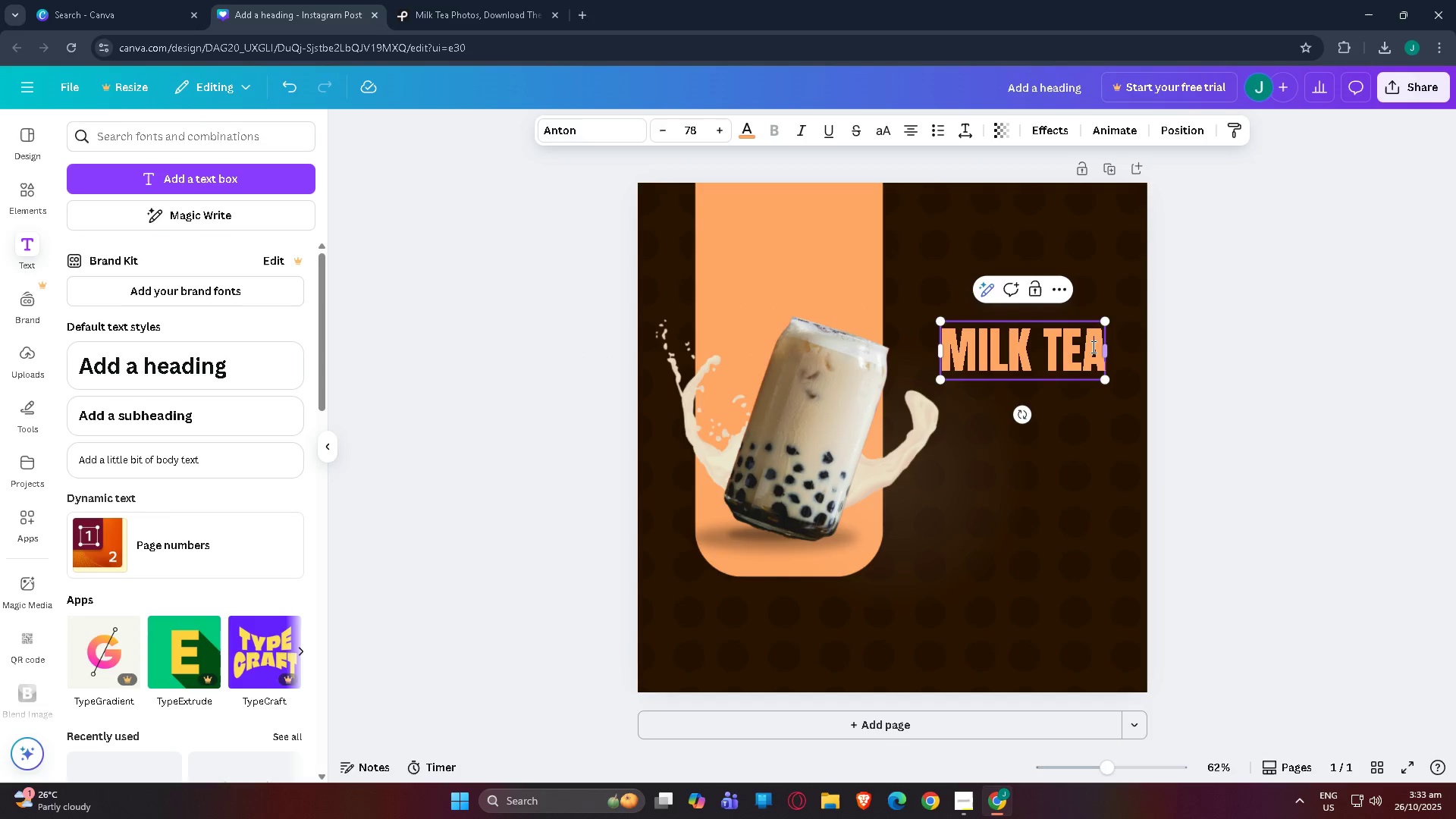 
triple_click([1089, 347])
 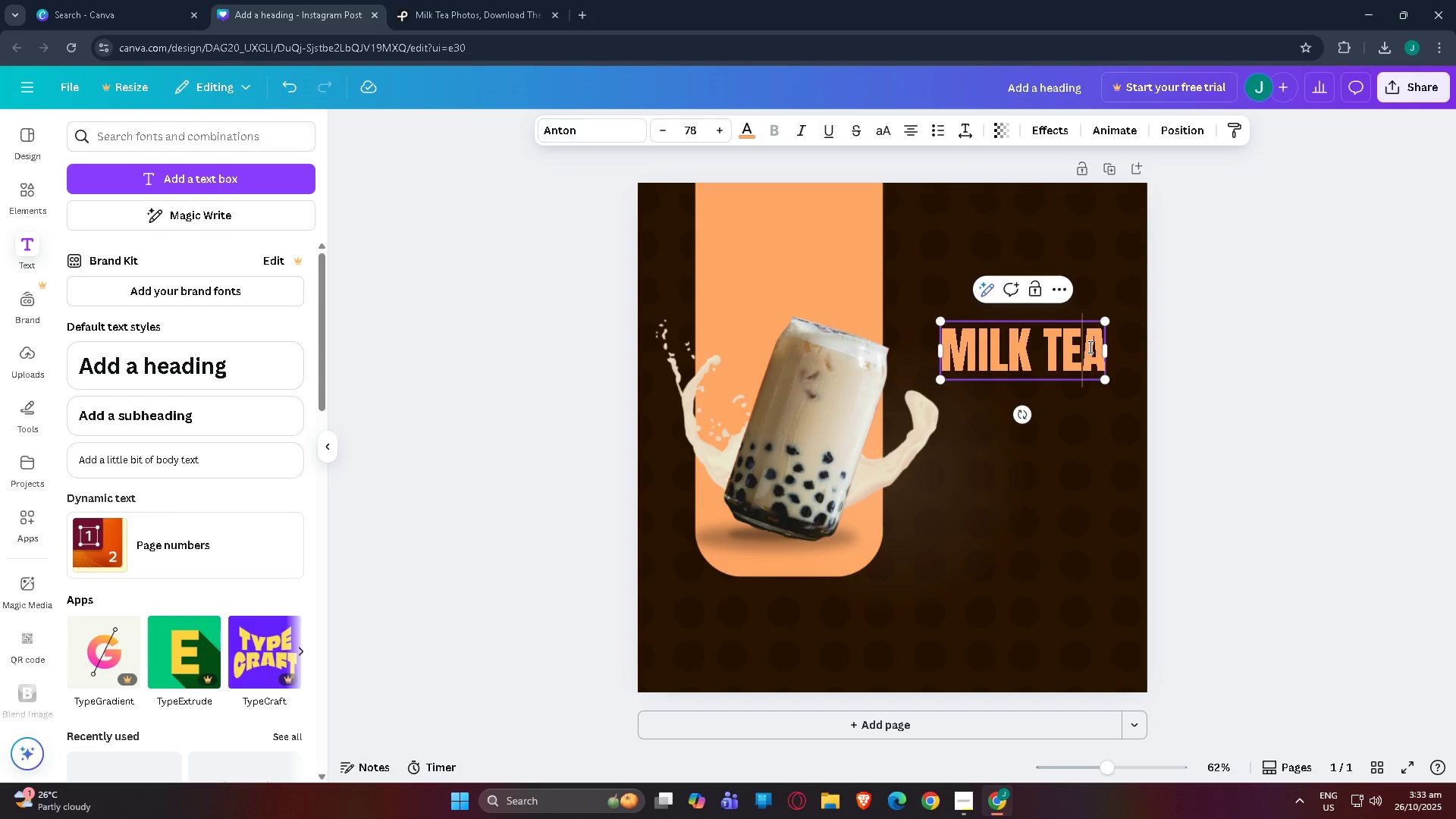 
triple_click([1089, 347])
 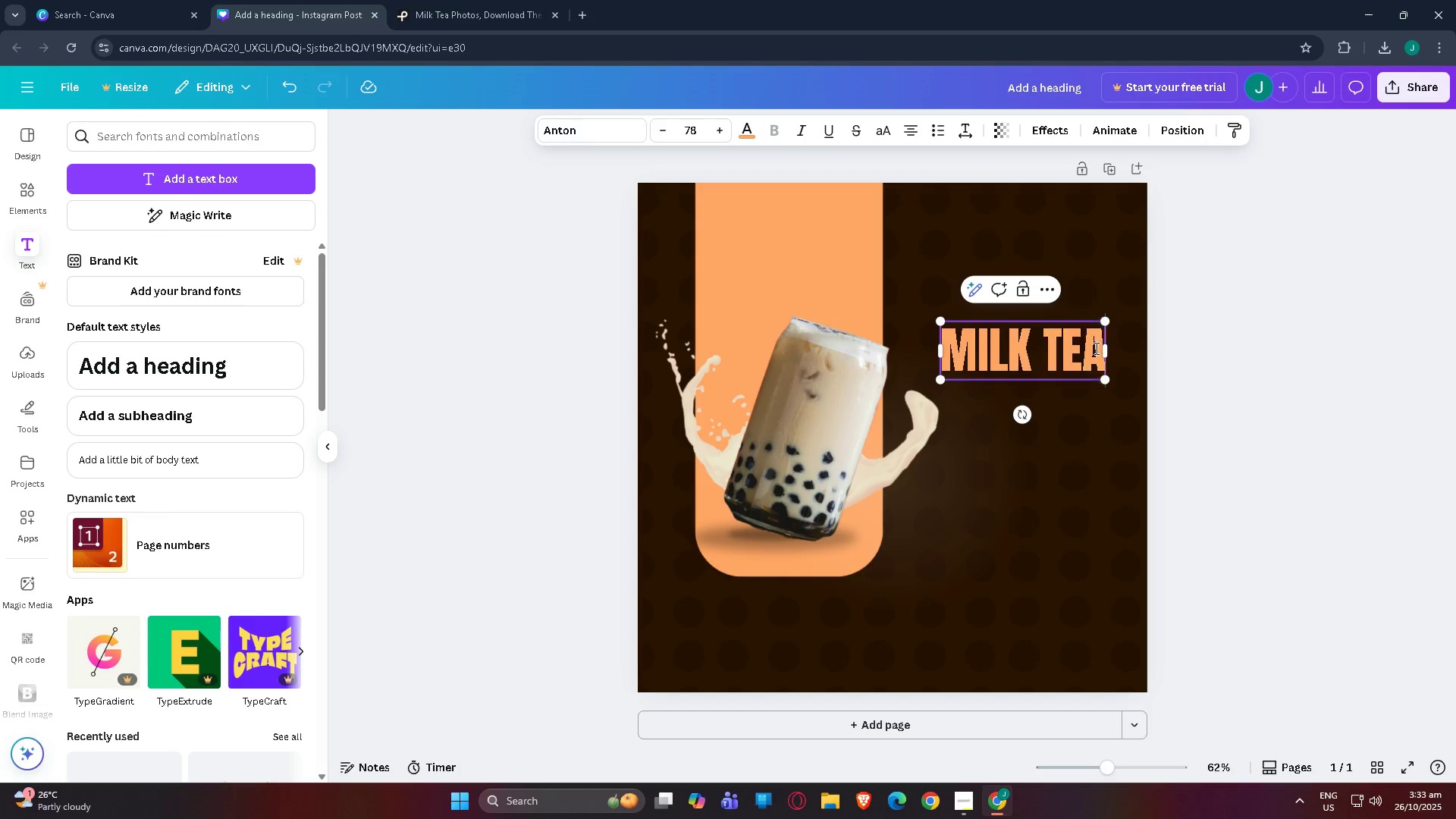 
triple_click([1095, 348])
 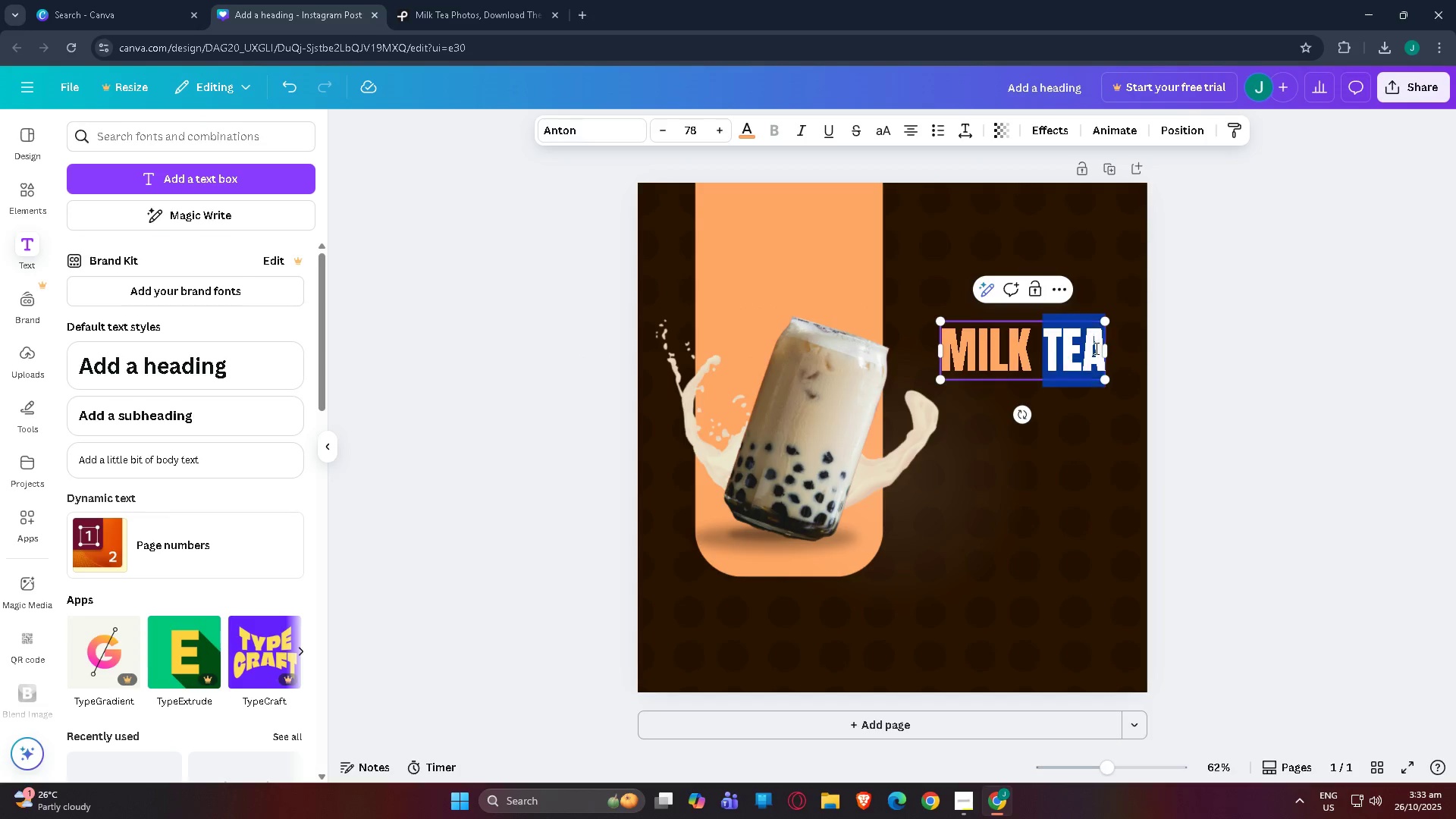 
triple_click([1095, 348])
 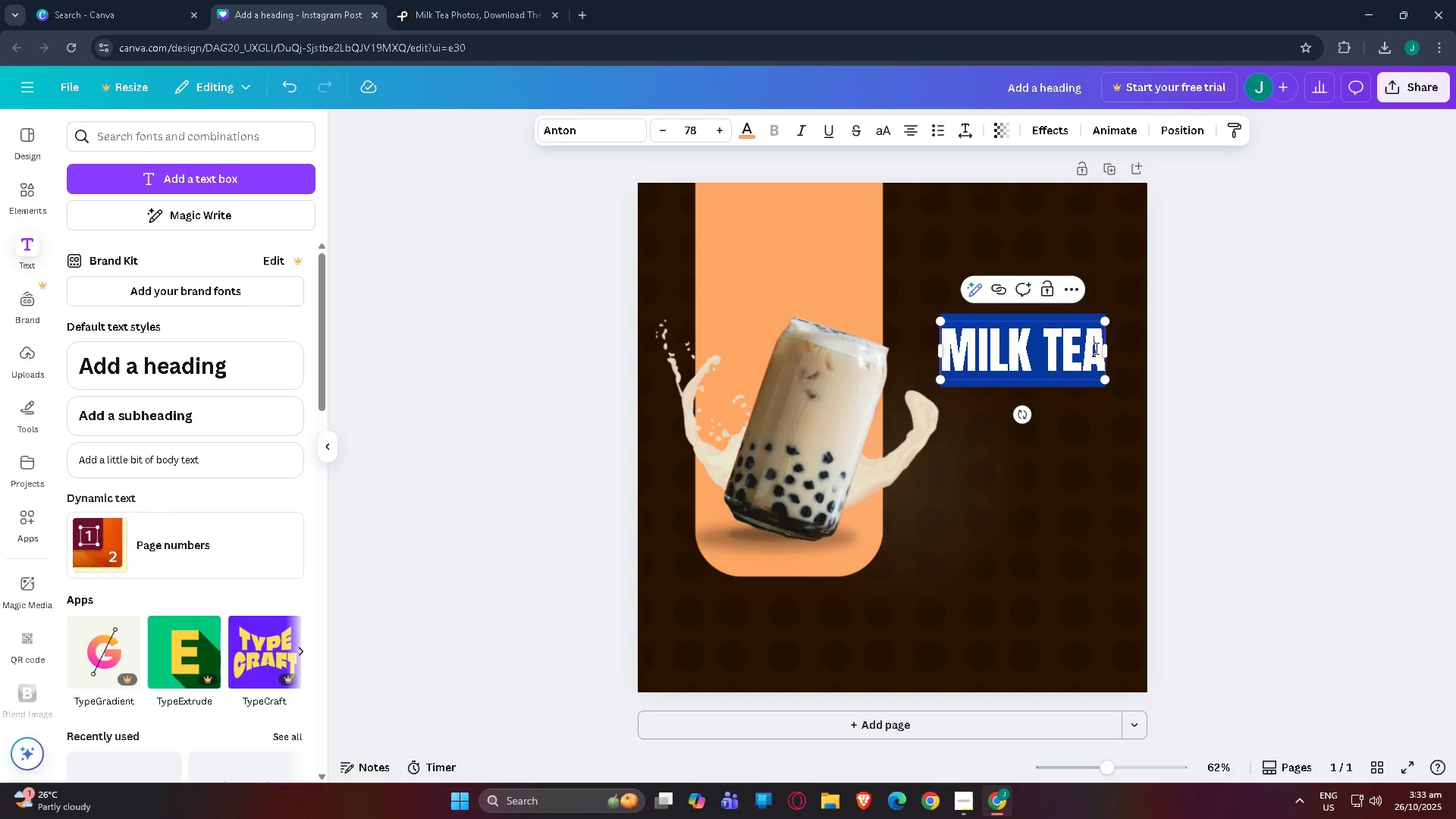 
triple_click([1095, 348])
 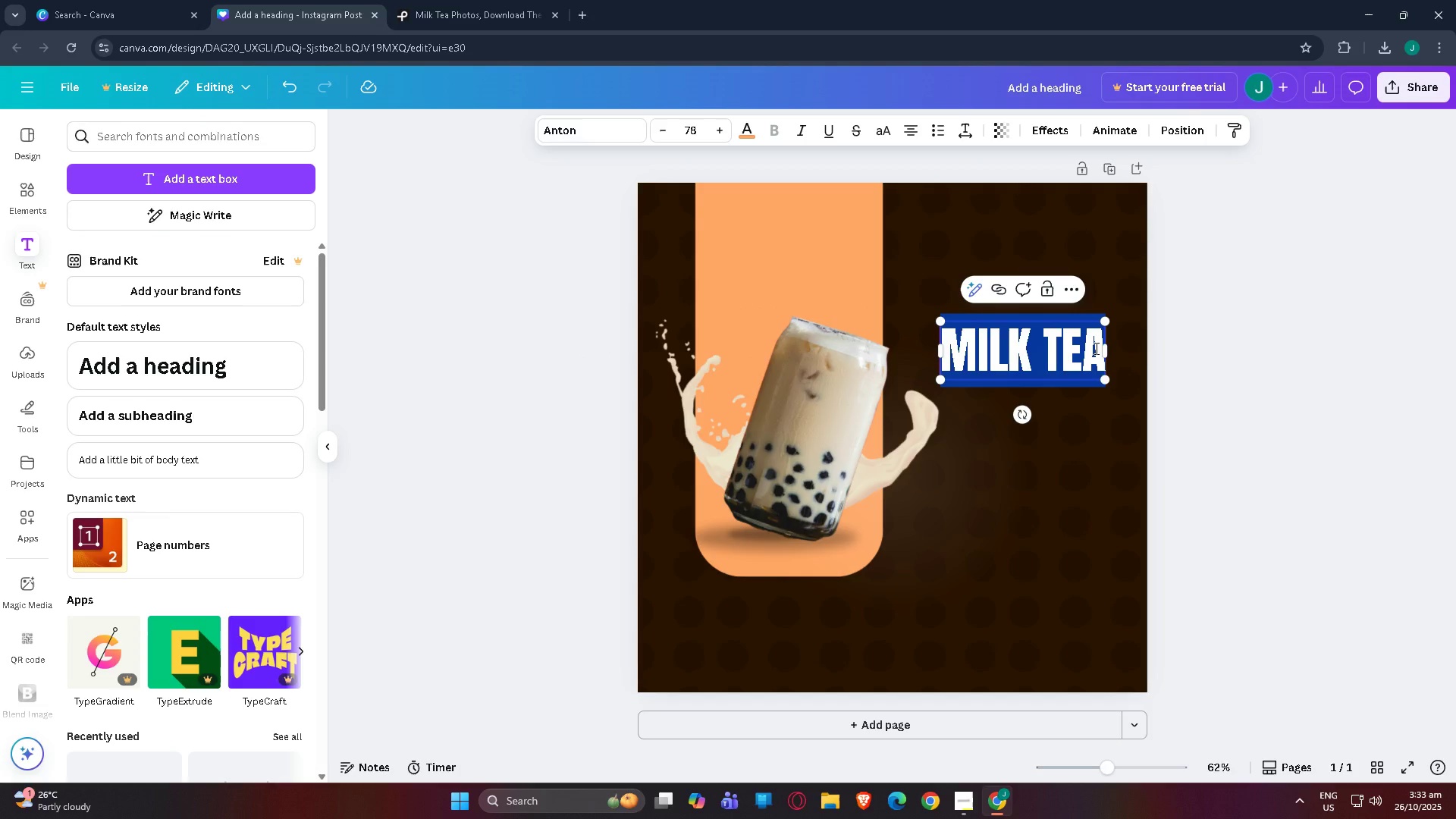 
key(Backspace)
type(Milk  )
key(Backspace)
type(Tea)
 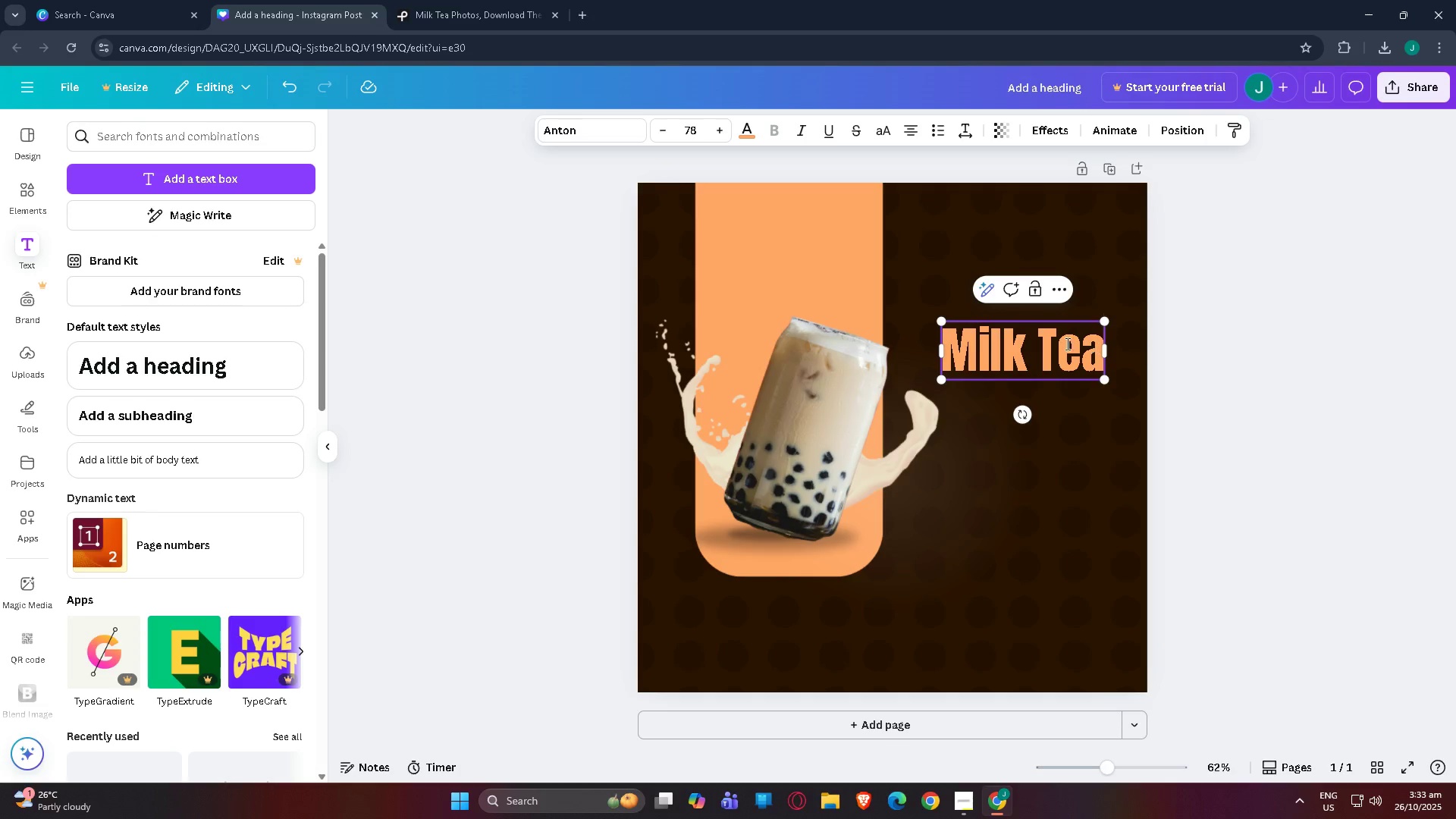 
left_click([1291, 359])
 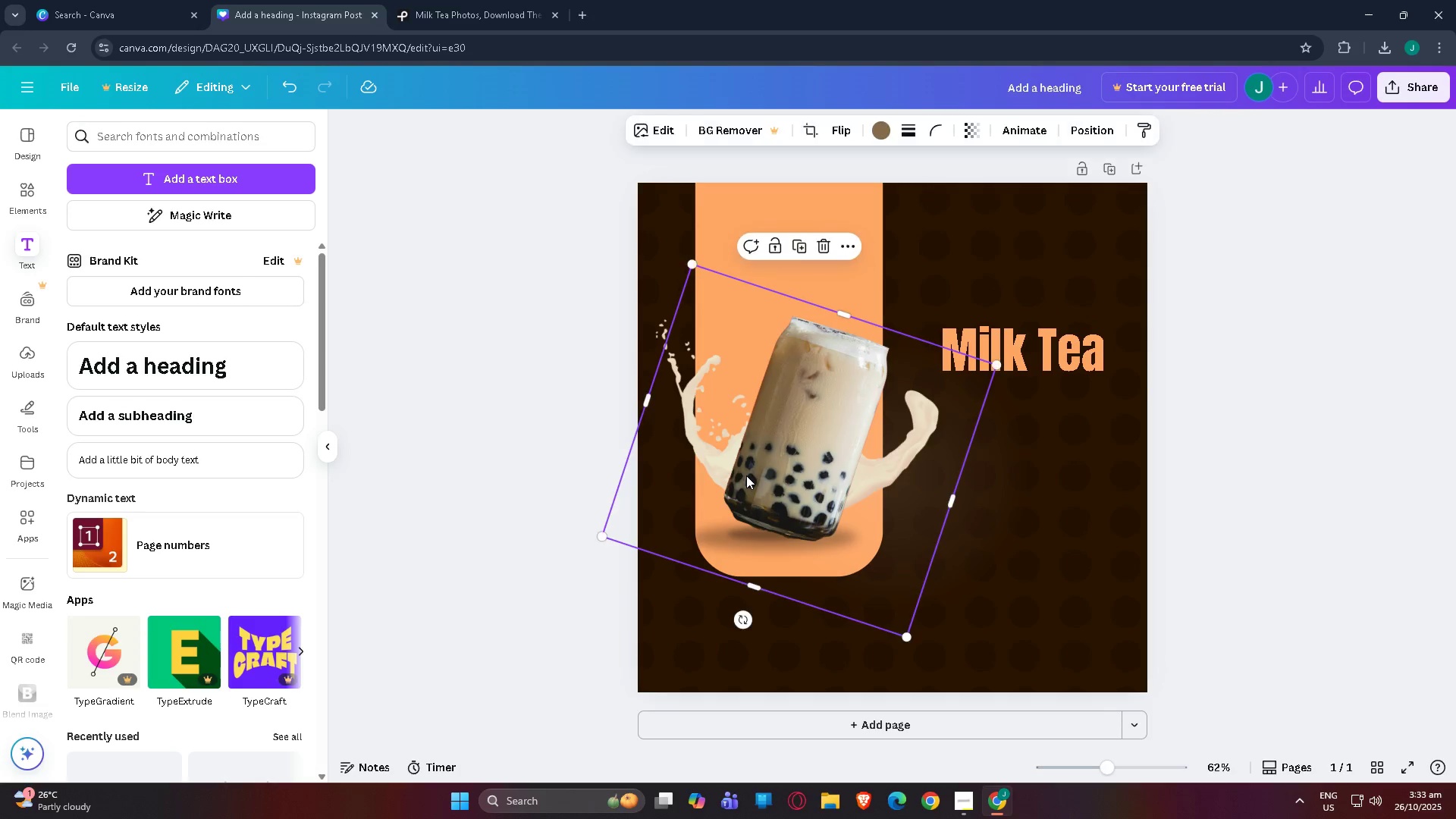 
left_click([746, 475])
 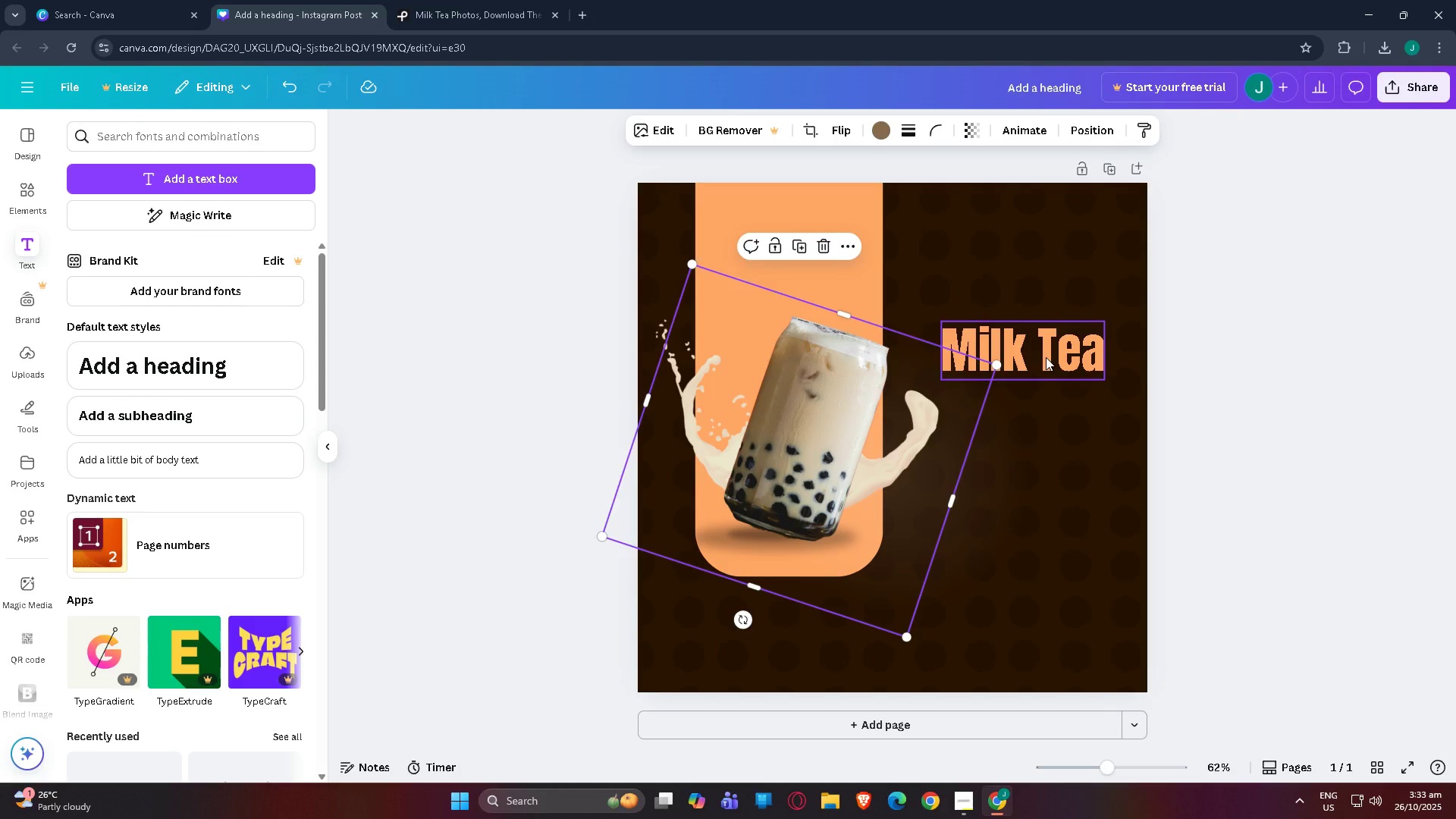 
left_click([1046, 357])
 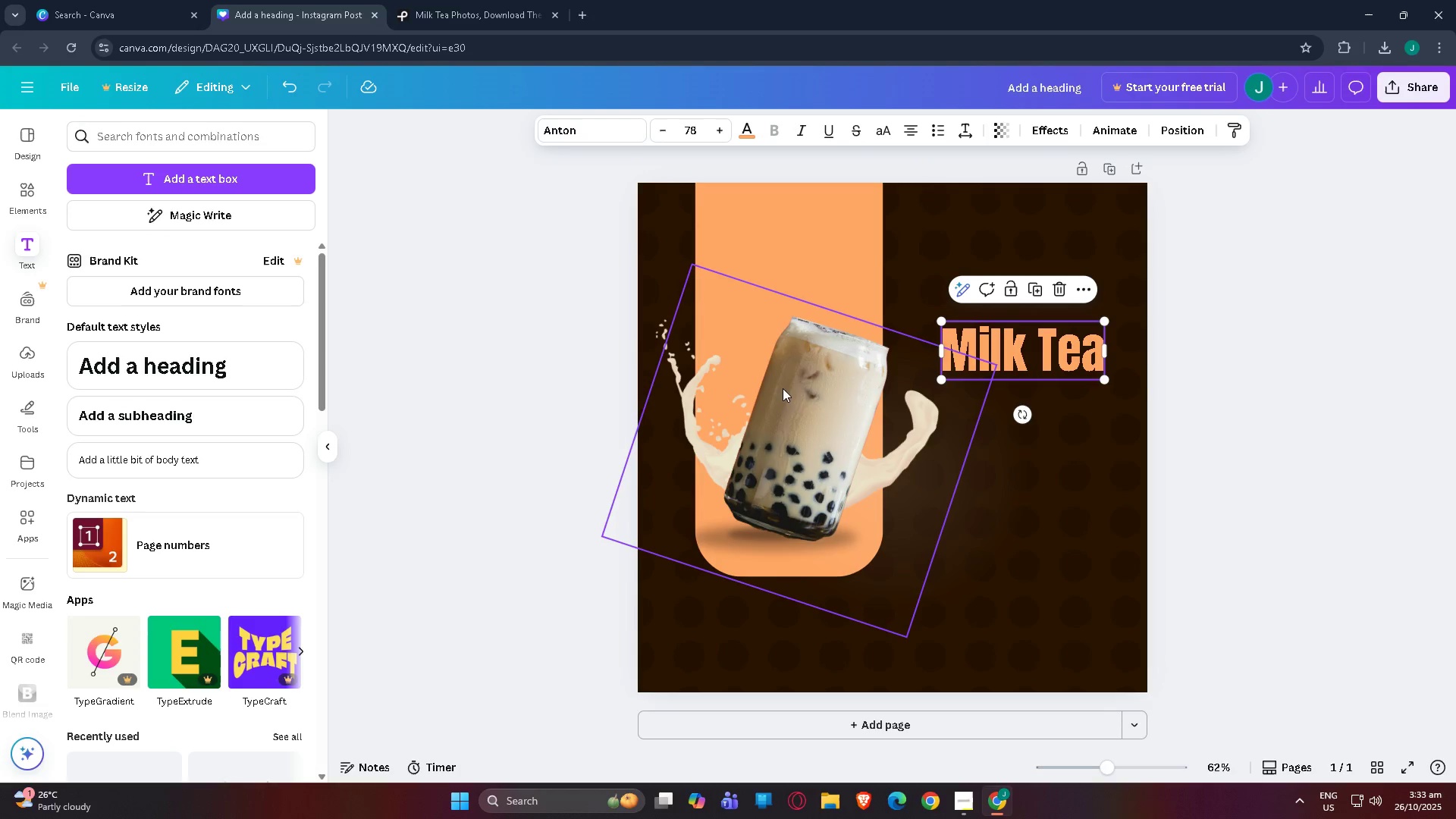 
left_click([808, 391])
 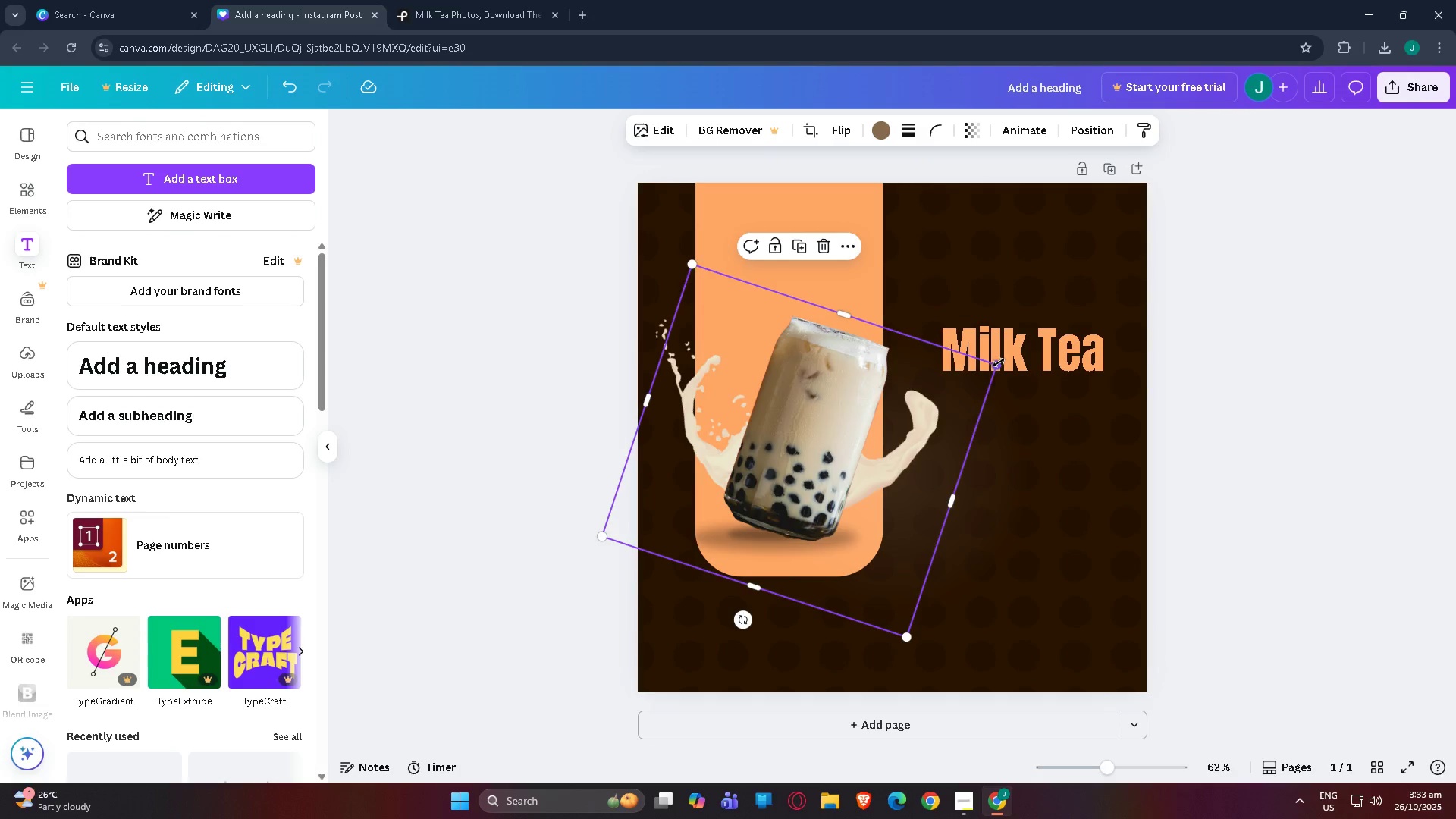 
left_click_drag(start_coordinate=[999, 363], to_coordinate=[1053, 353])
 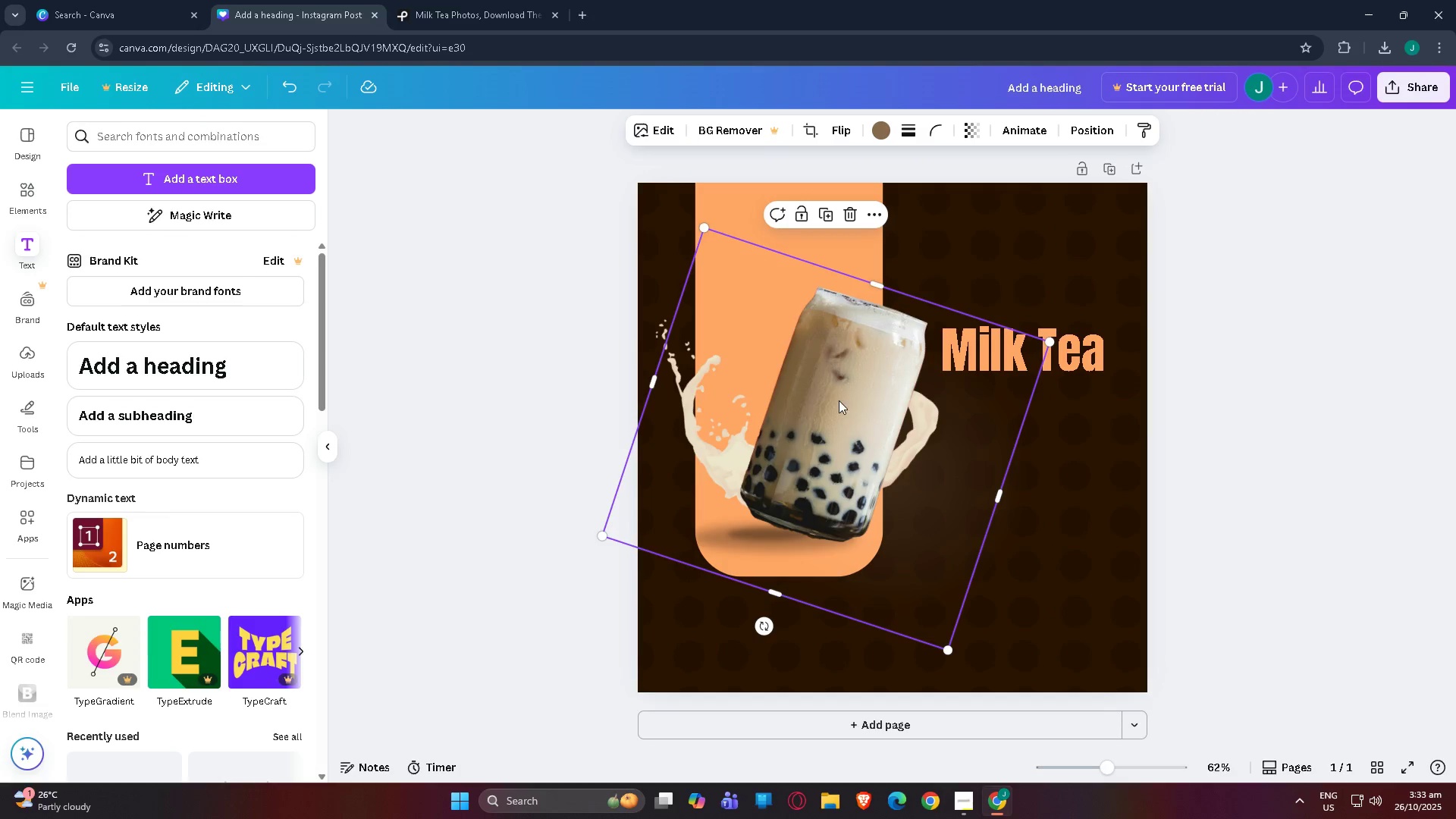 
left_click_drag(start_coordinate=[839, 400], to_coordinate=[814, 399])
 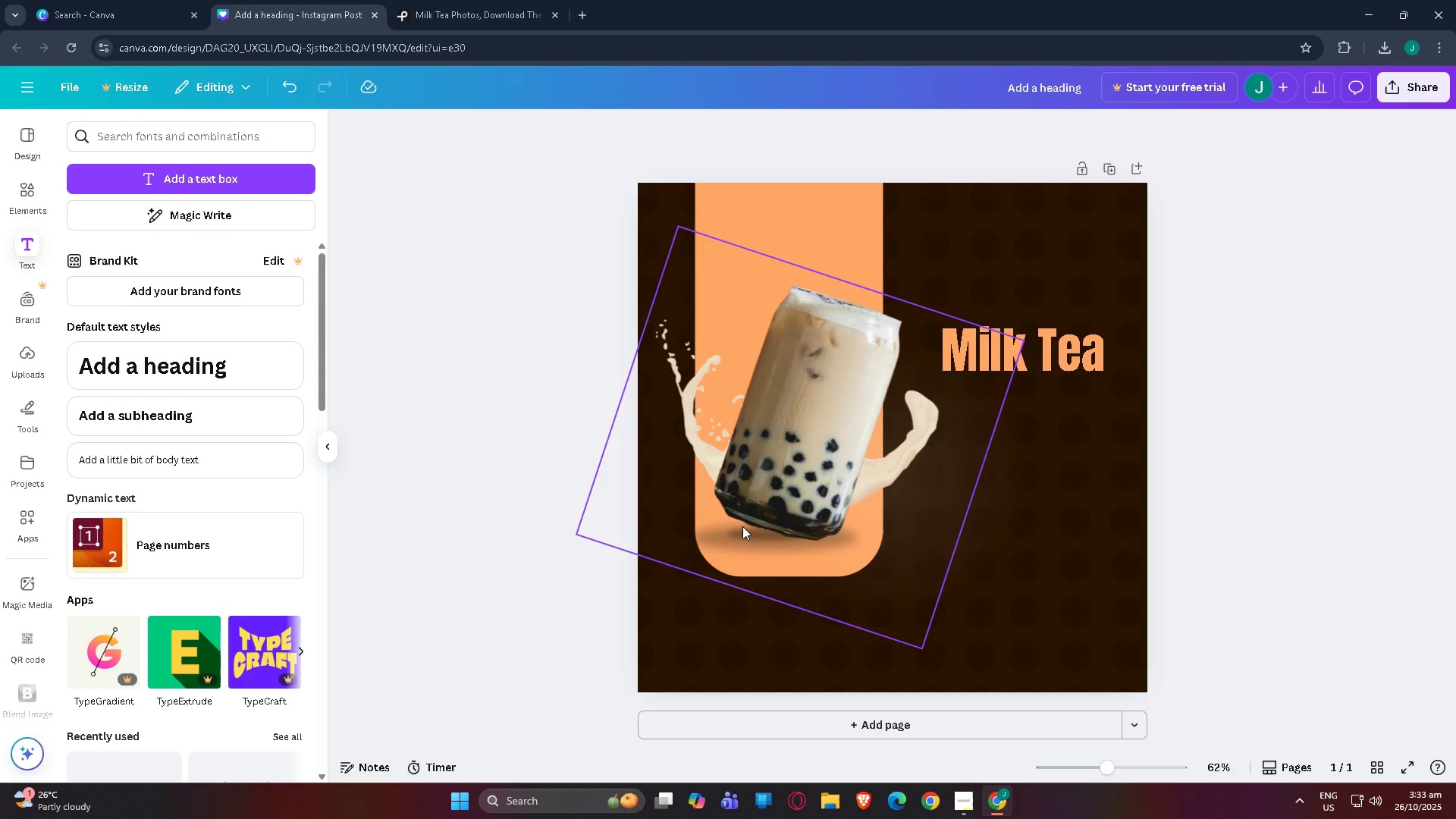 
left_click([764, 498])
 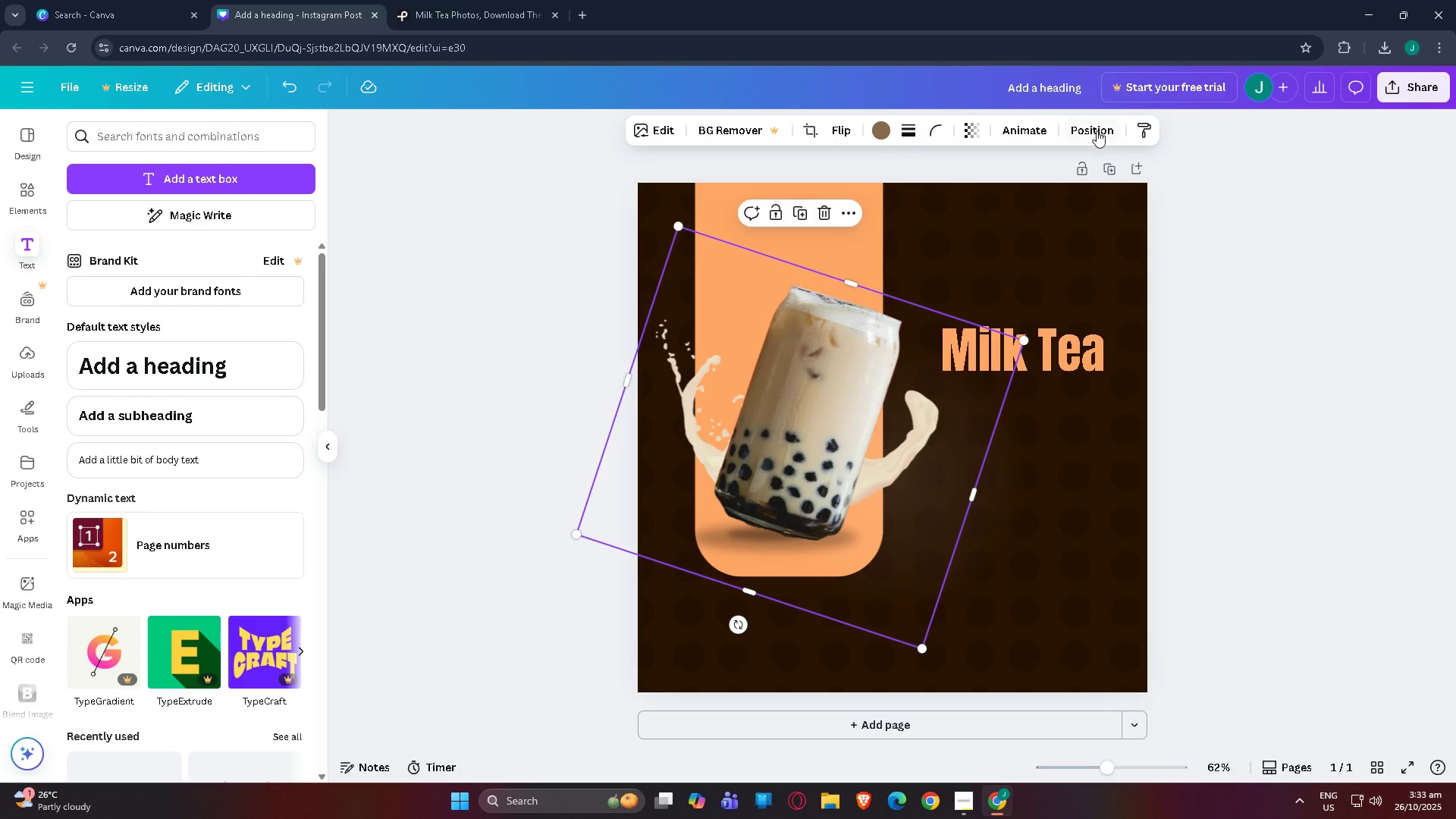 
left_click([1097, 130])
 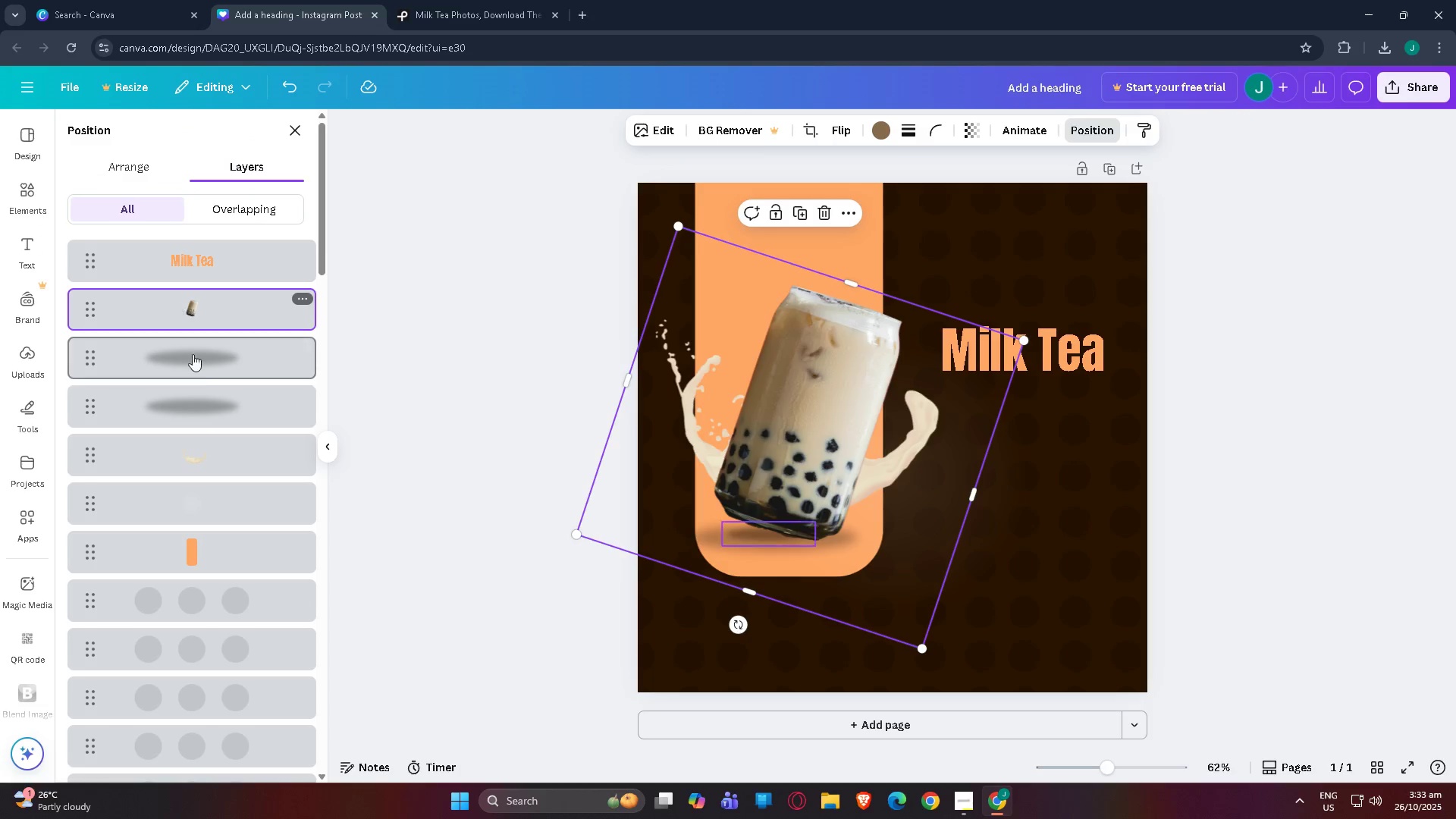 
left_click([198, 369])
 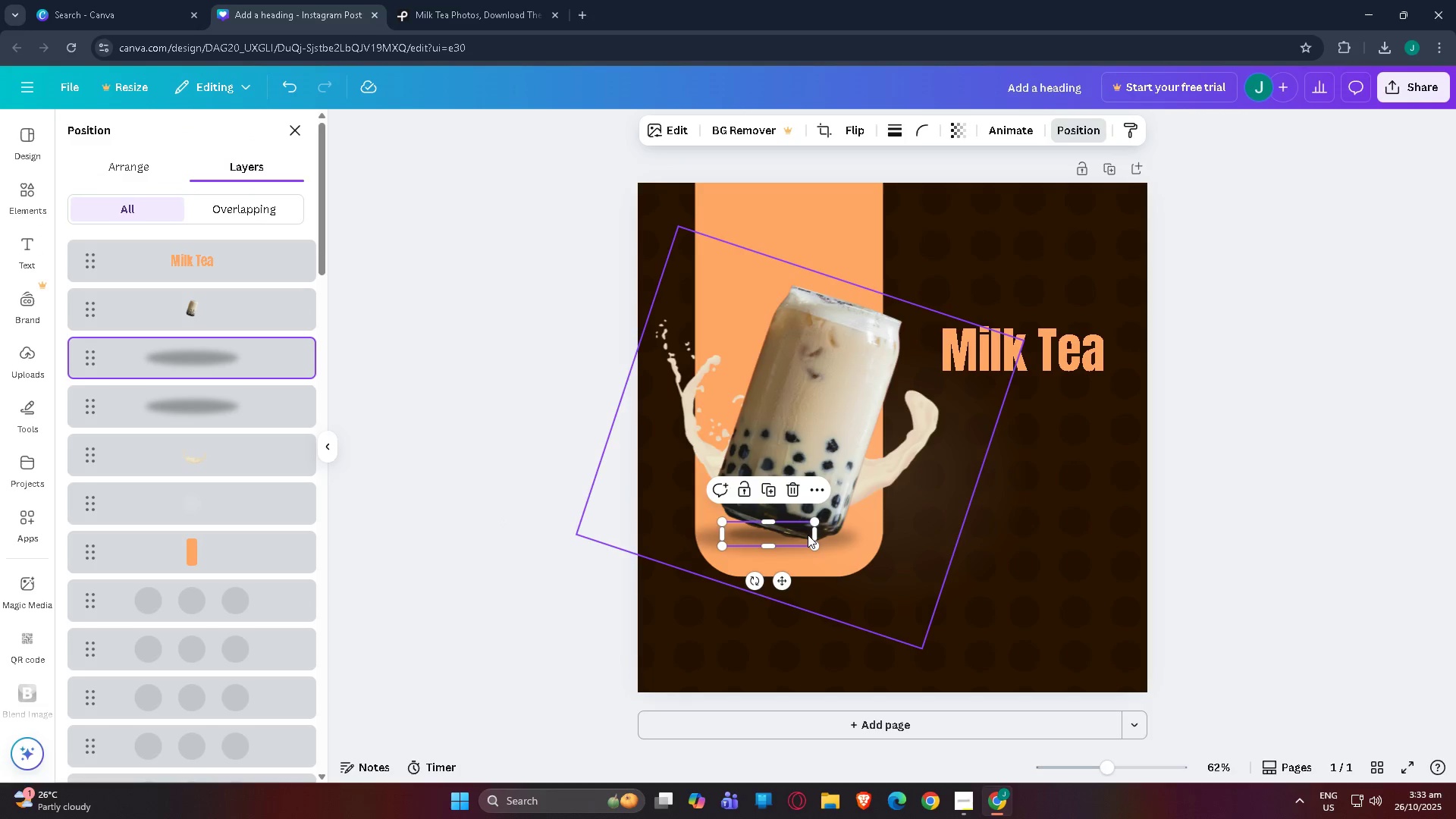 
left_click_drag(start_coordinate=[795, 534], to_coordinate=[821, 538])
 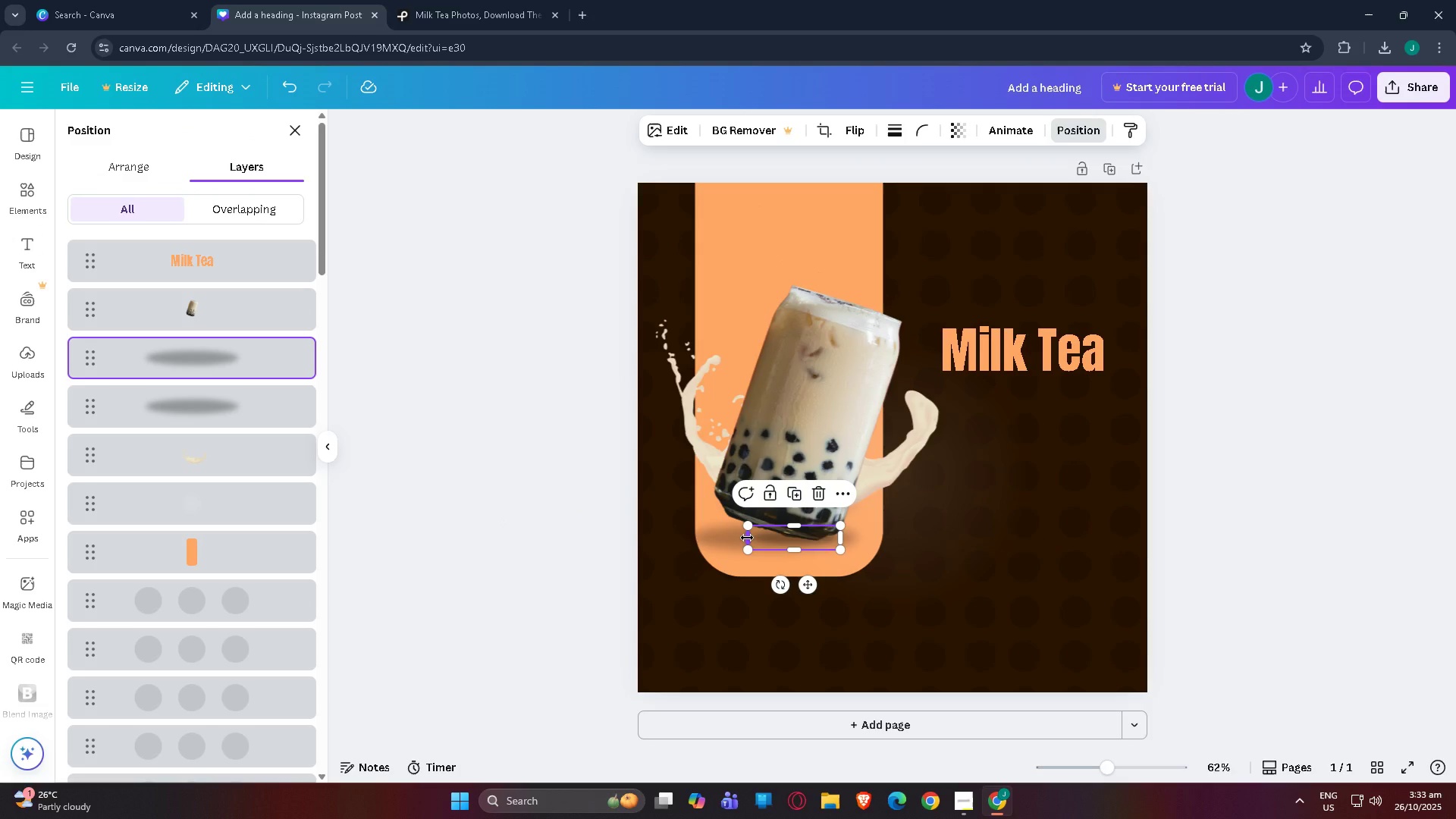 
left_click([747, 538])
 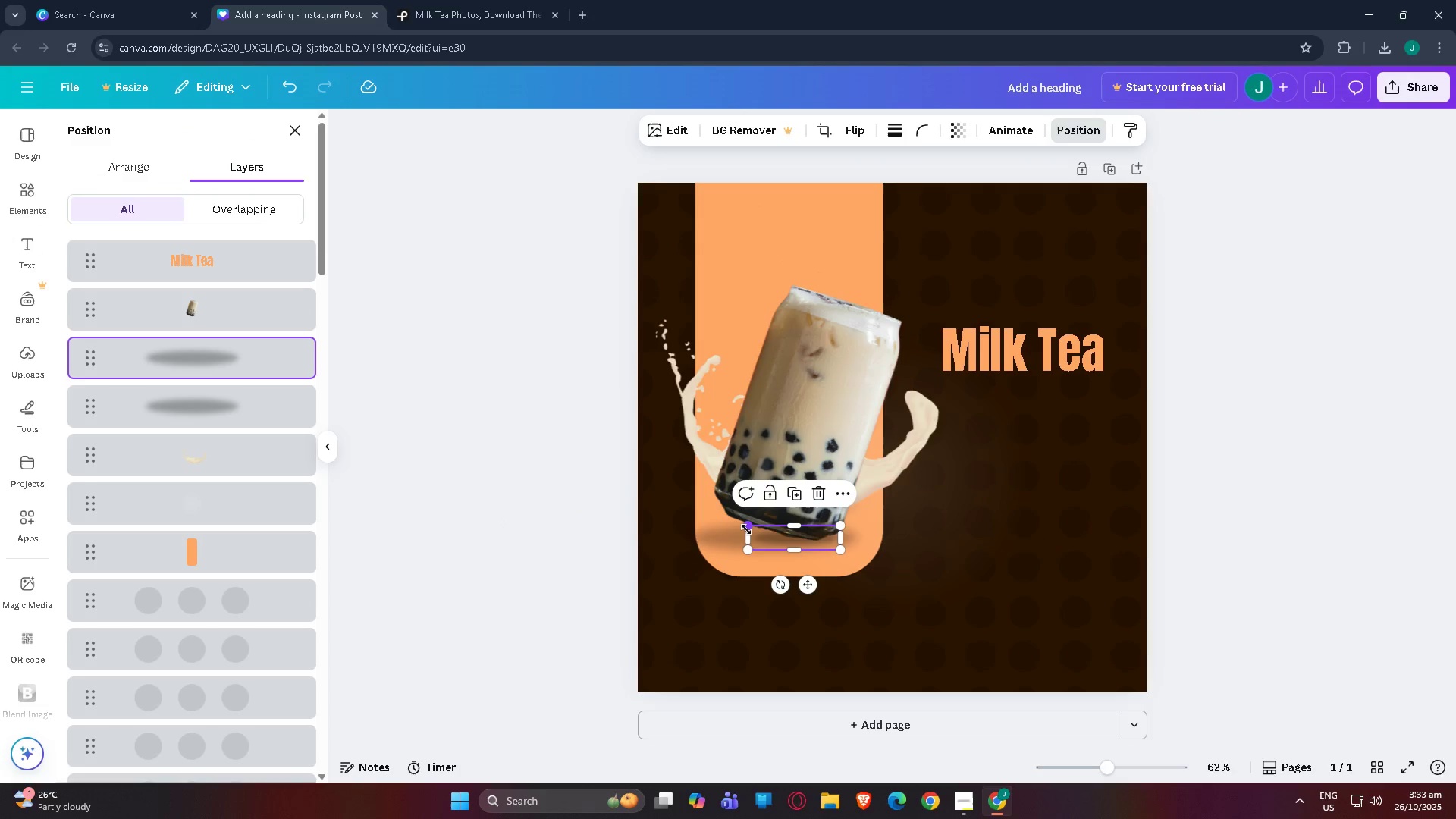 
left_click_drag(start_coordinate=[746, 529], to_coordinate=[713, 523])
 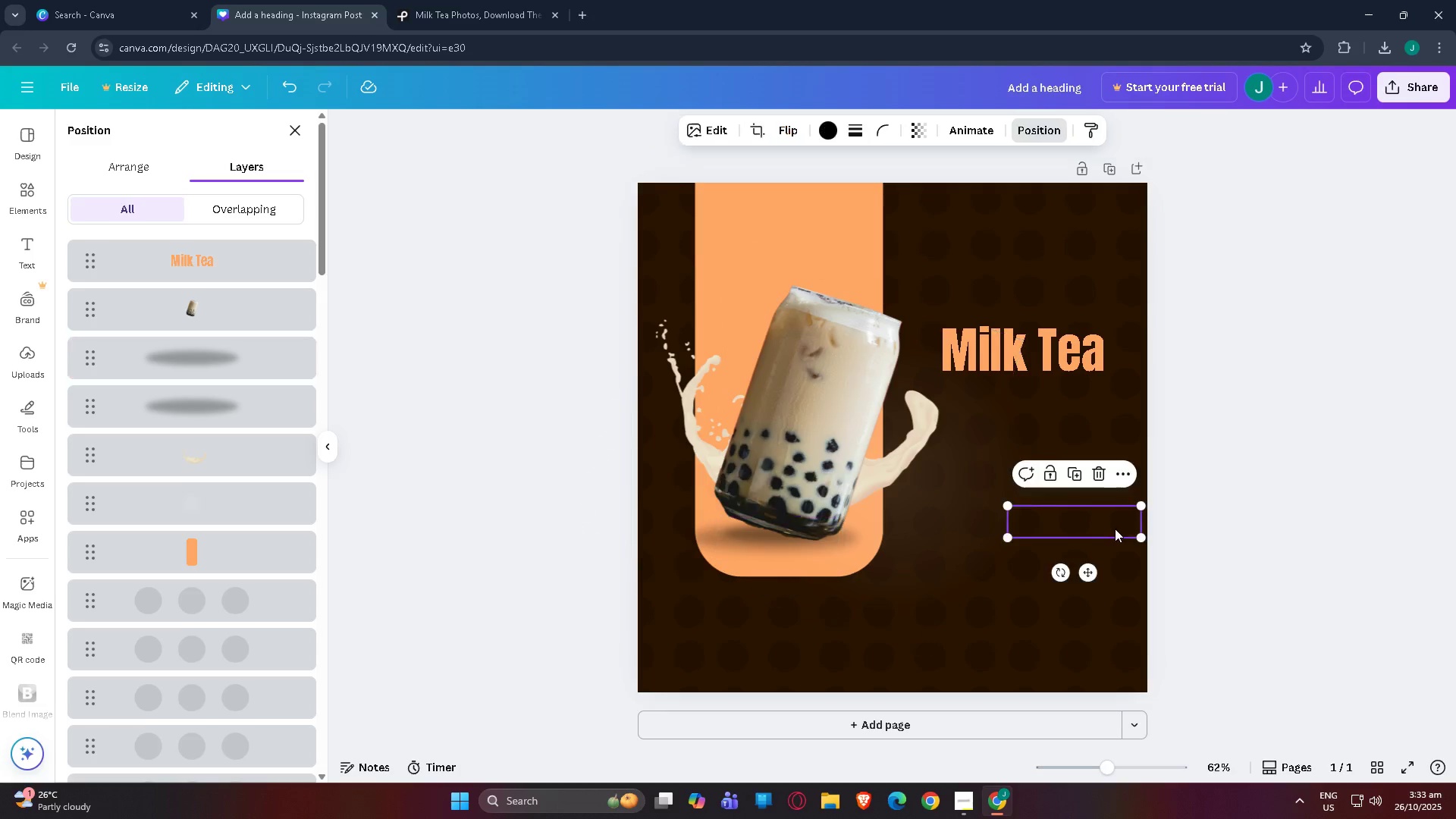 
left_click([1115, 529])
 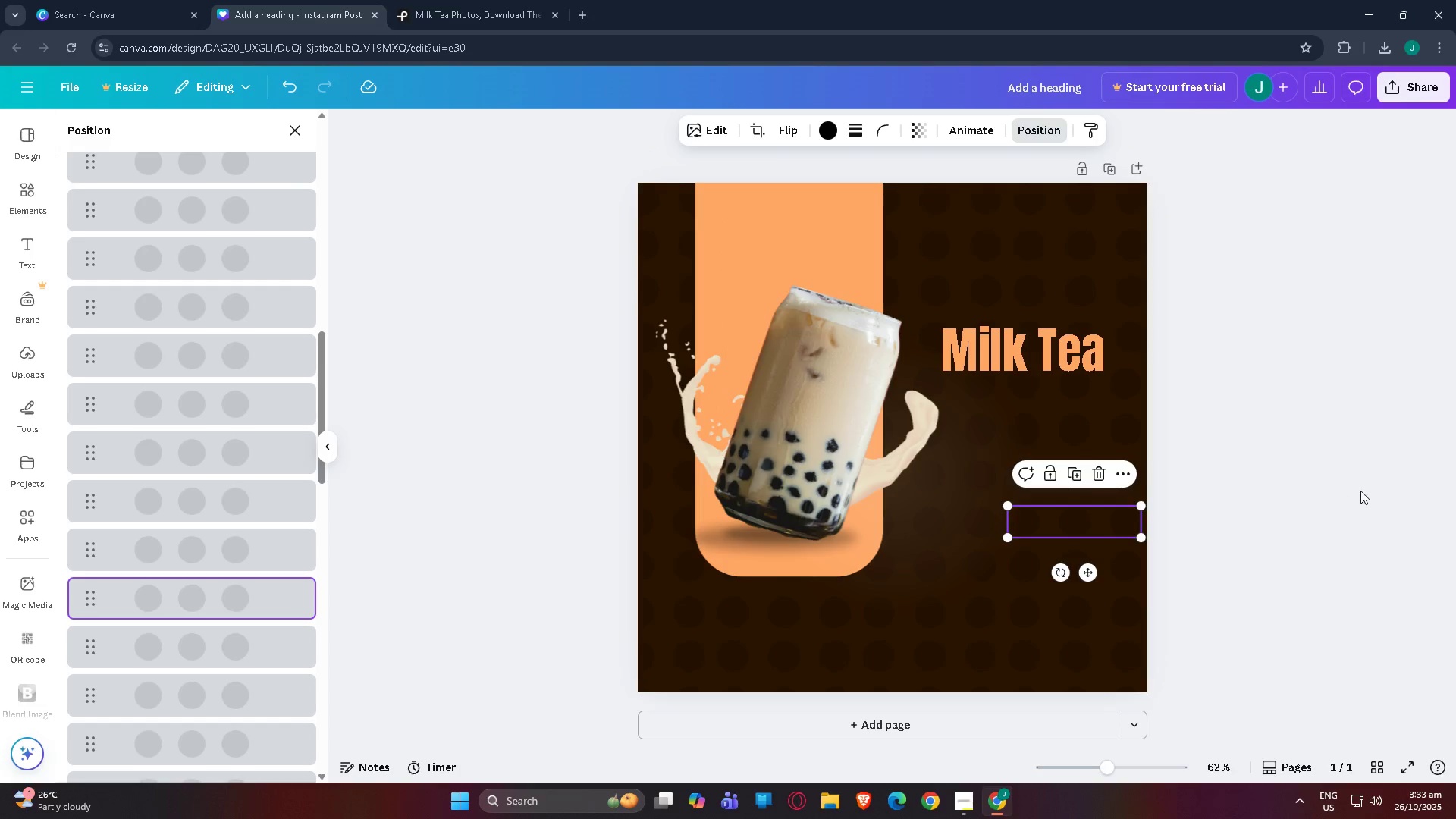 
left_click([1360, 491])
 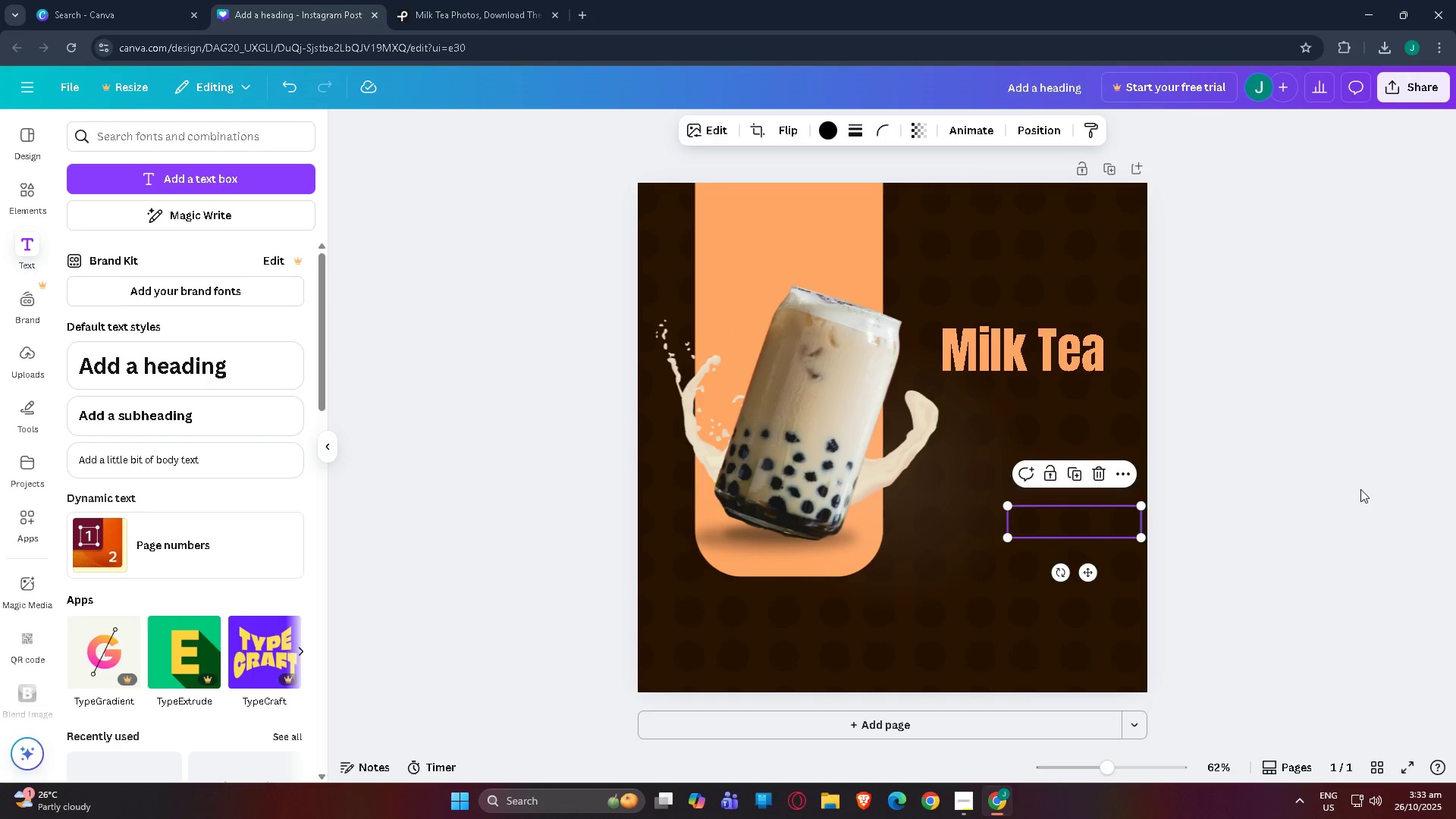 
left_click([1360, 489])
 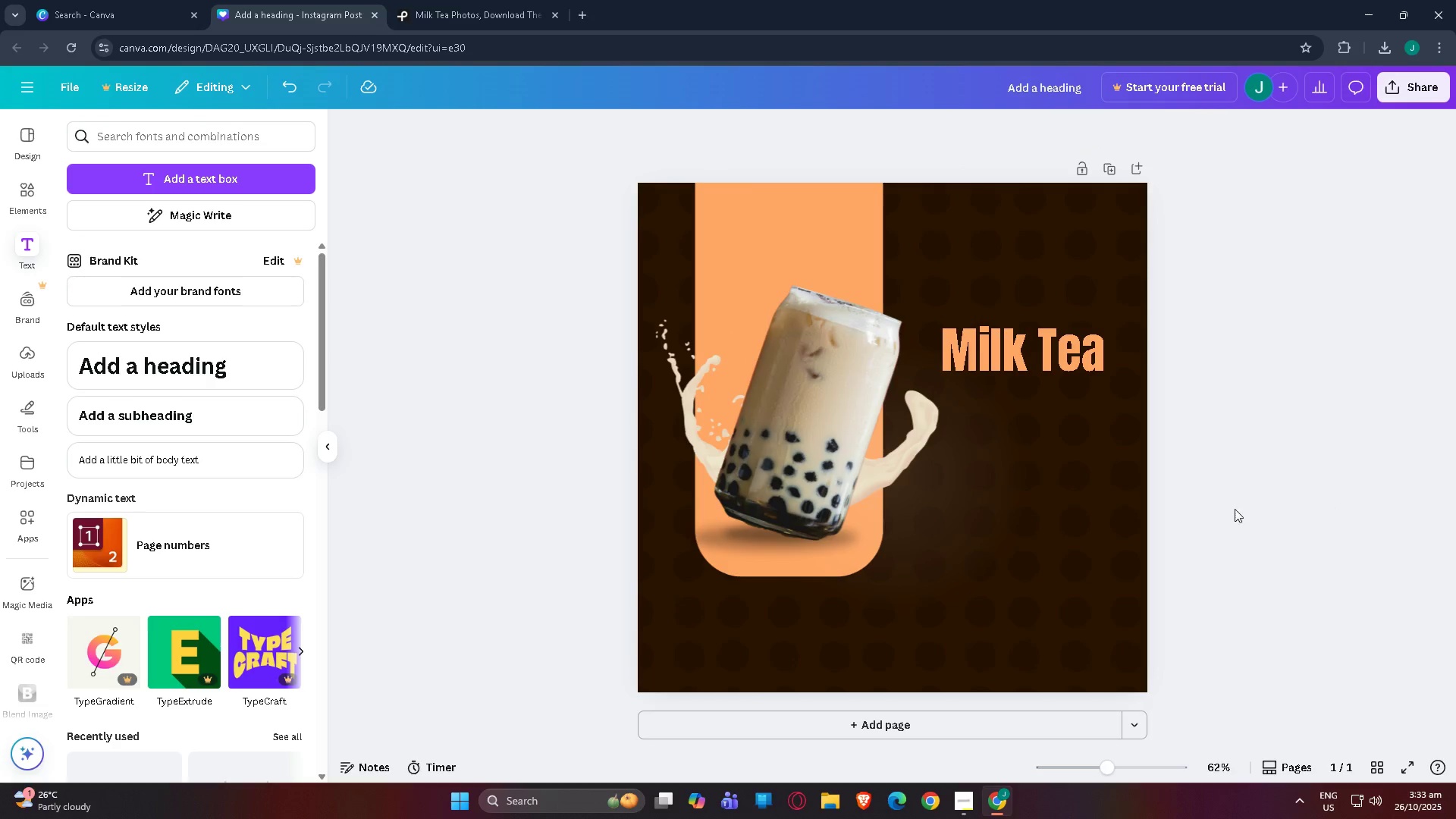 
scroll: coordinate [1213, 508], scroll_direction: up, amount: 2.0
 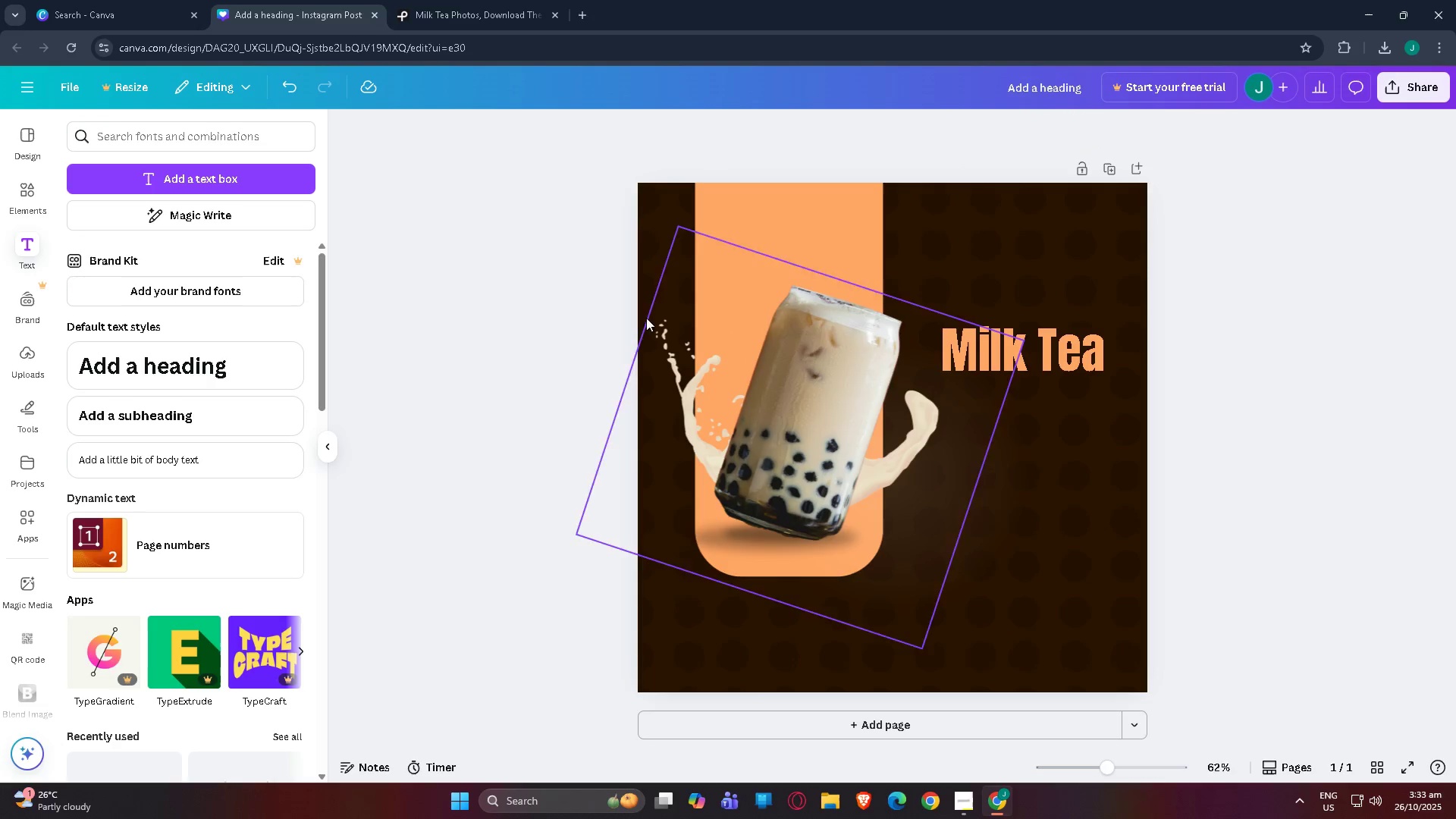 
left_click([1086, 340])
 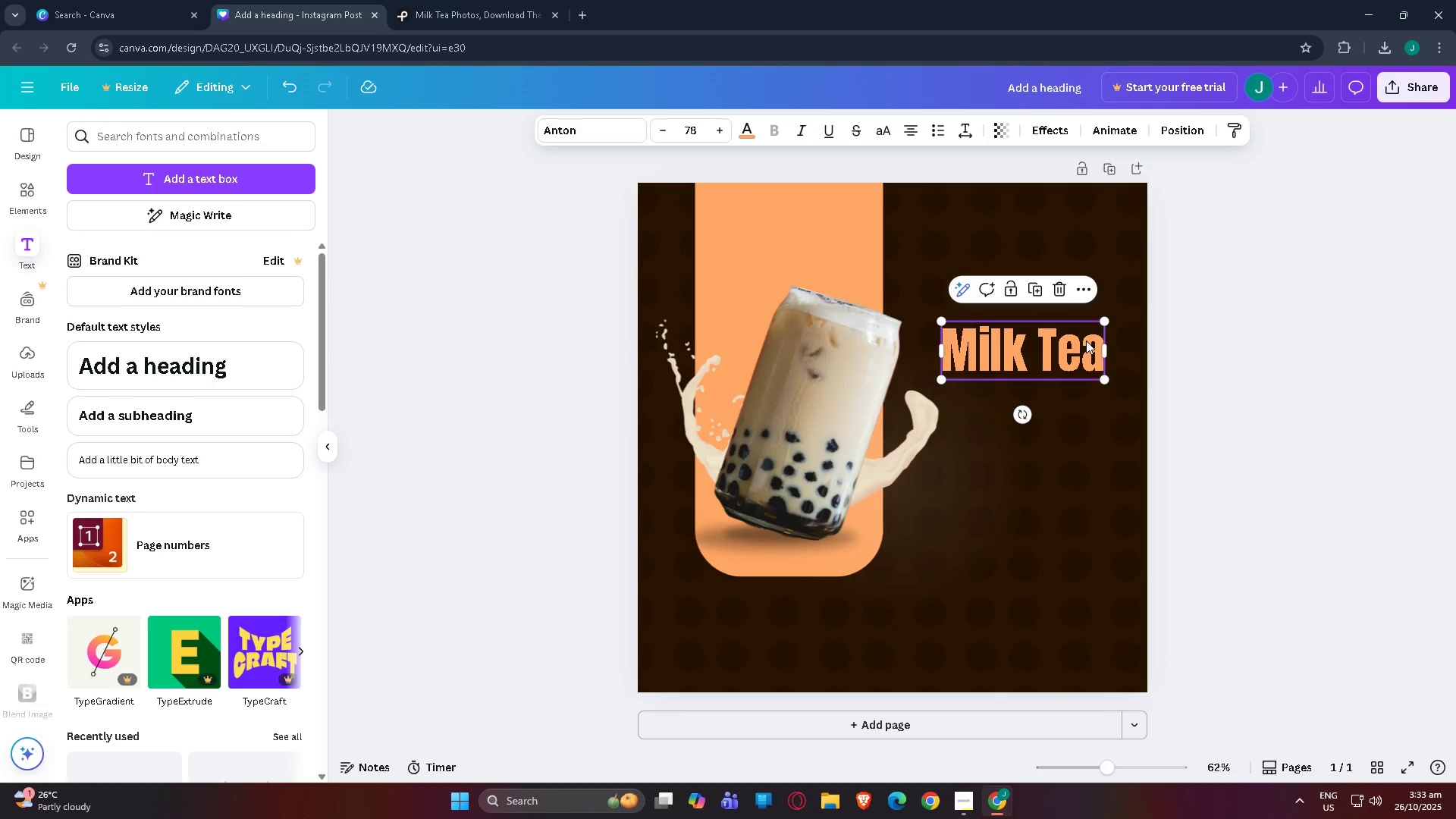 
left_click_drag(start_coordinate=[1086, 340], to_coordinate=[1081, 338])
 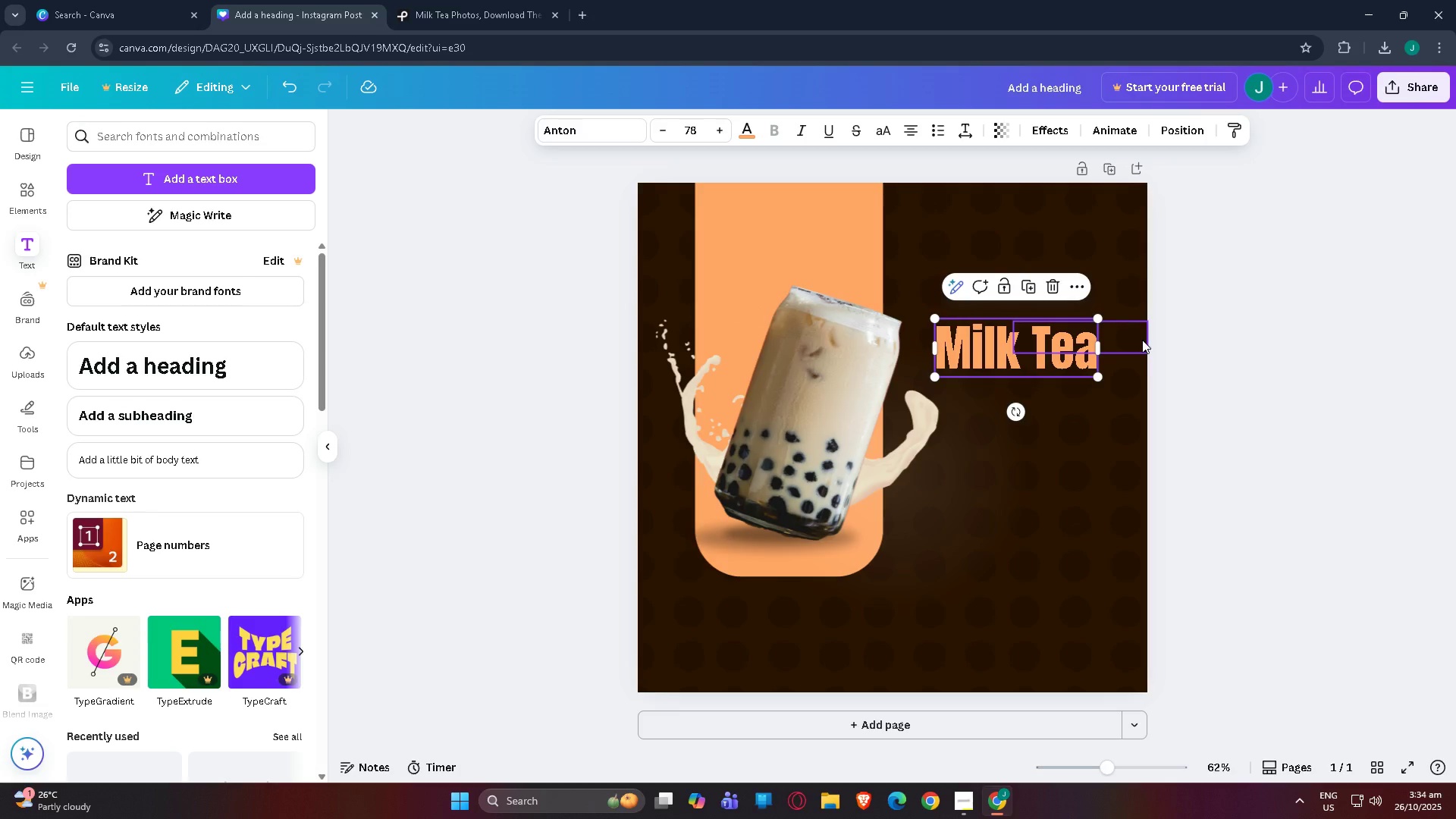 
wait(9.85)
 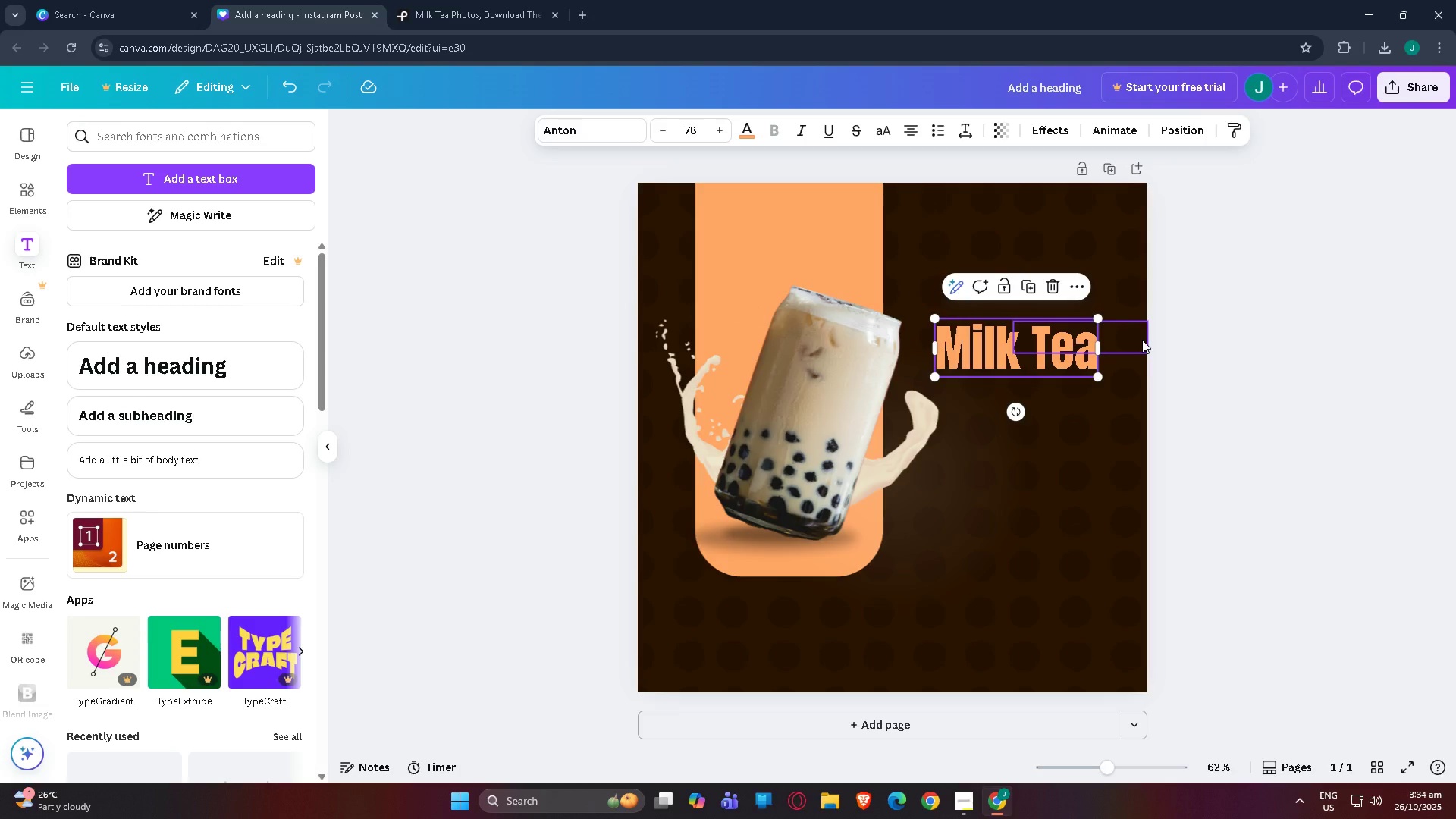 
left_click([971, 355])
 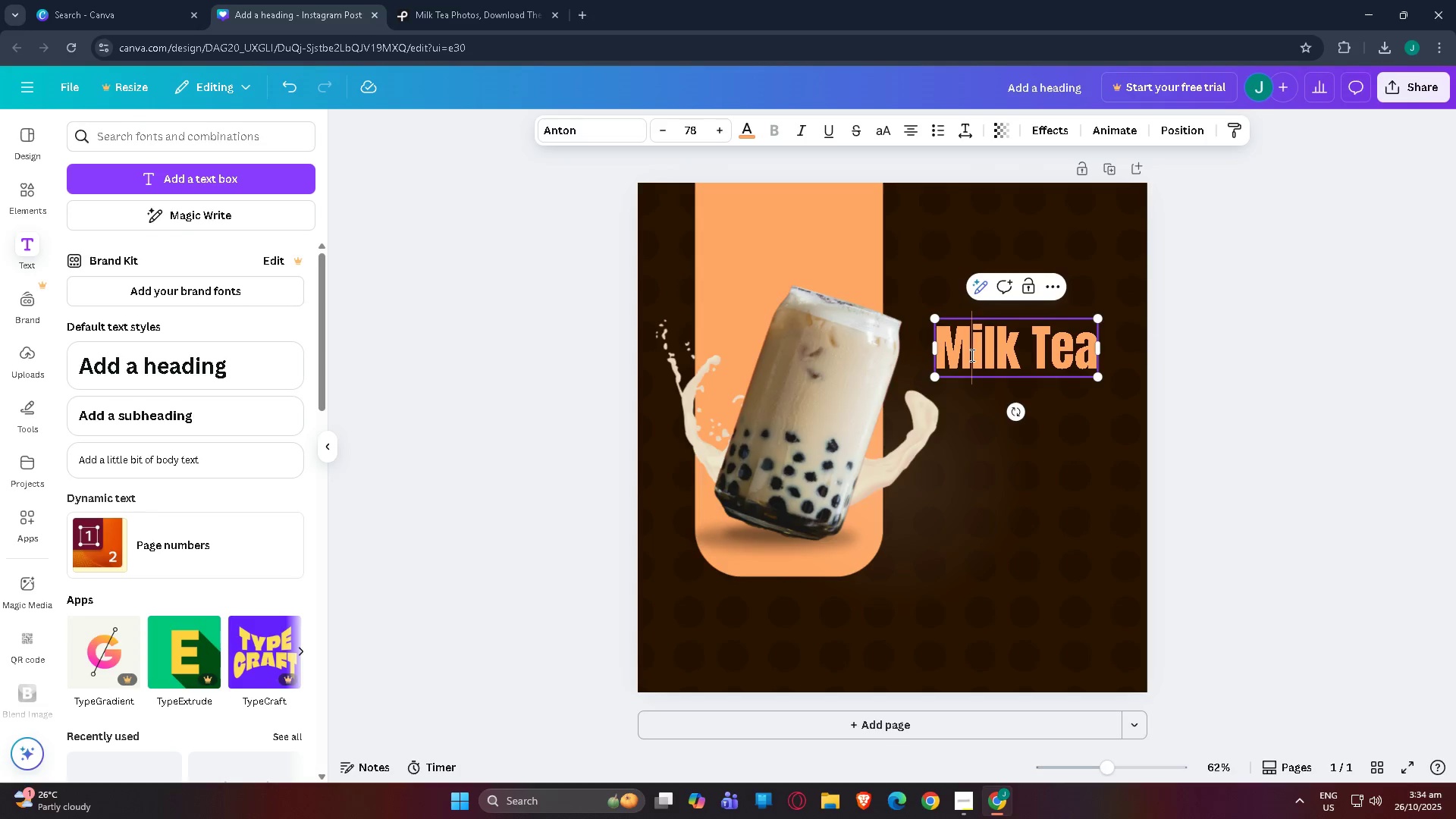 
key(Control+ControlLeft)
 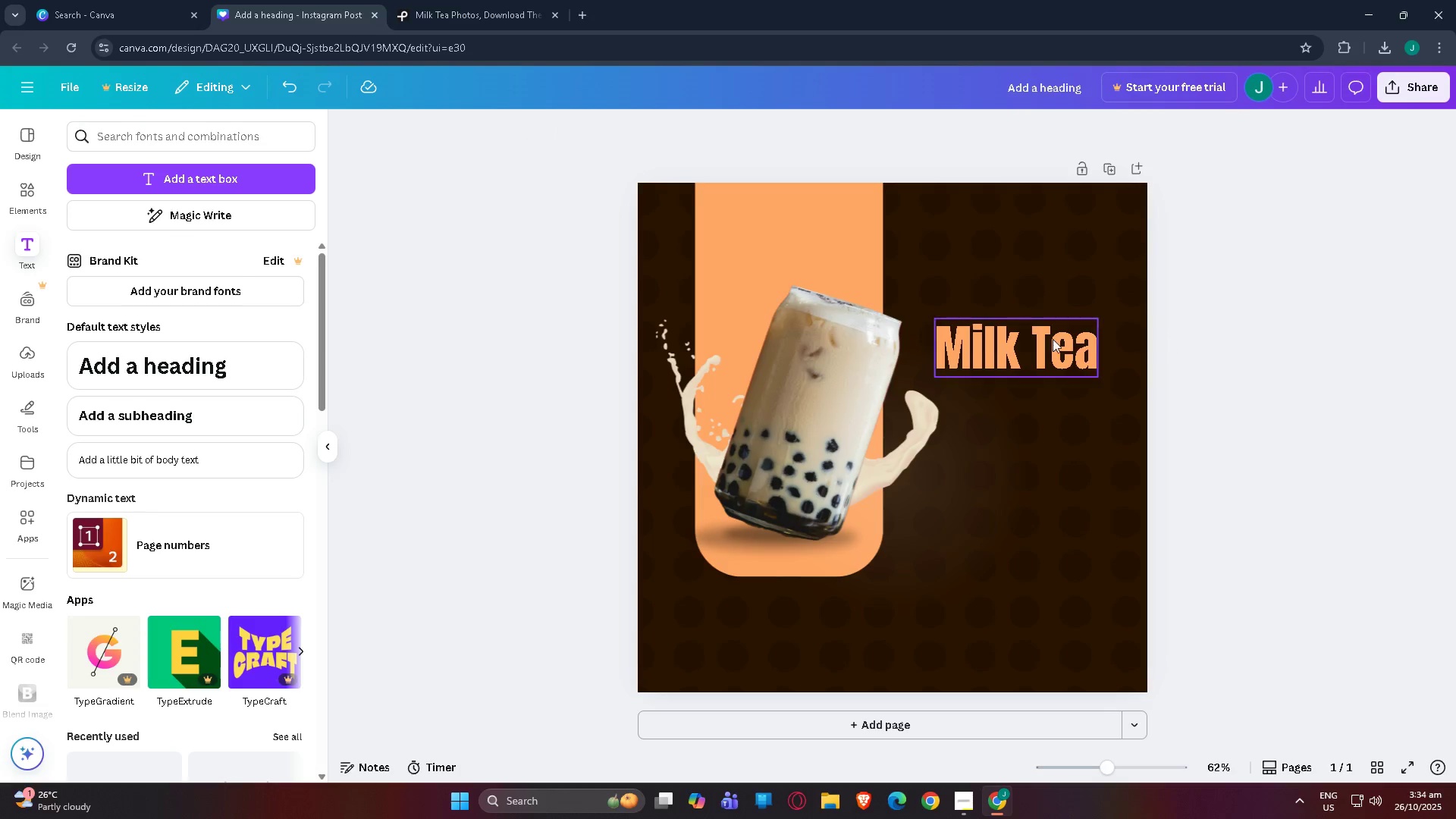 
double_click([1034, 337])
 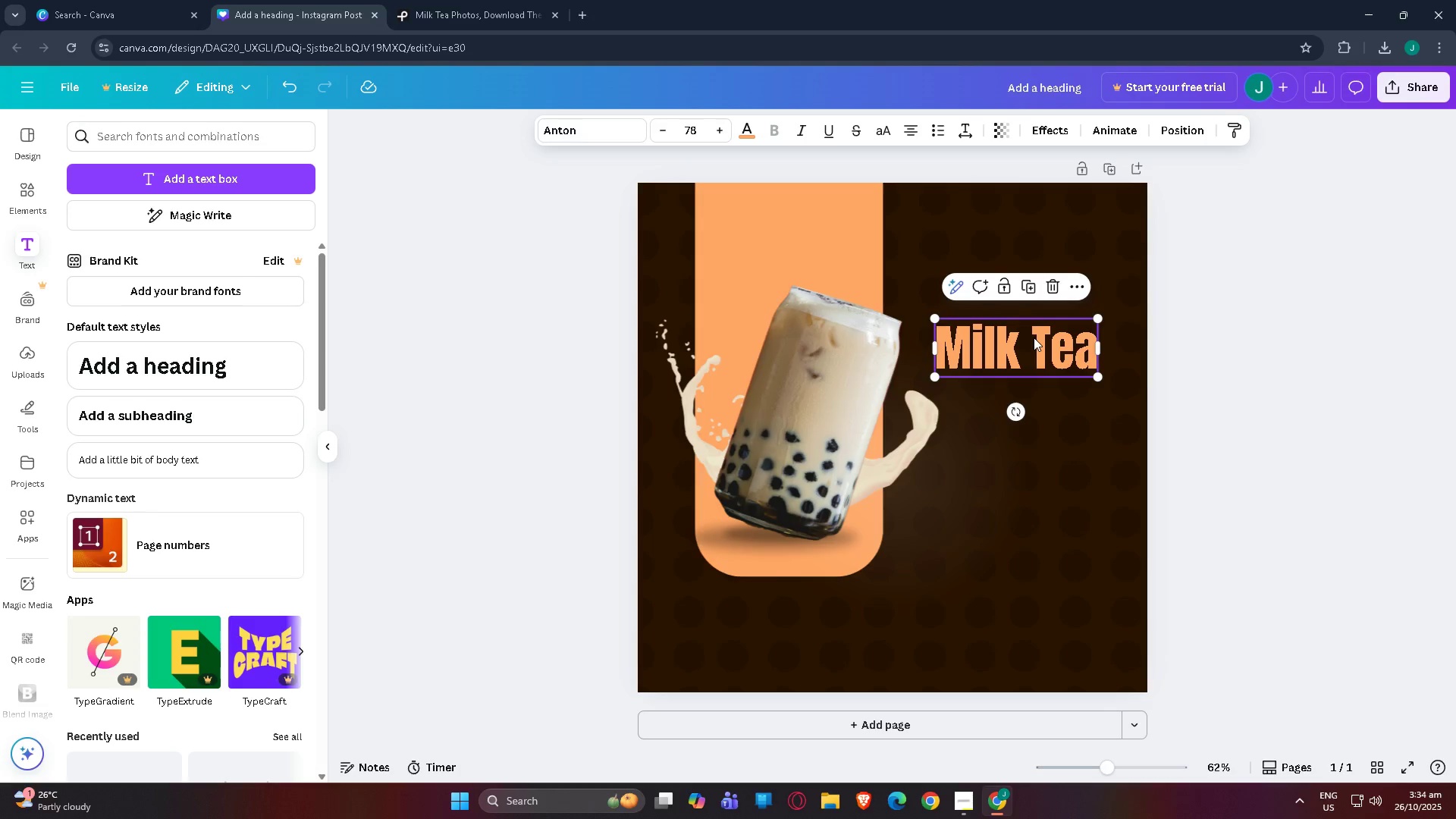 
key(Control+C)
 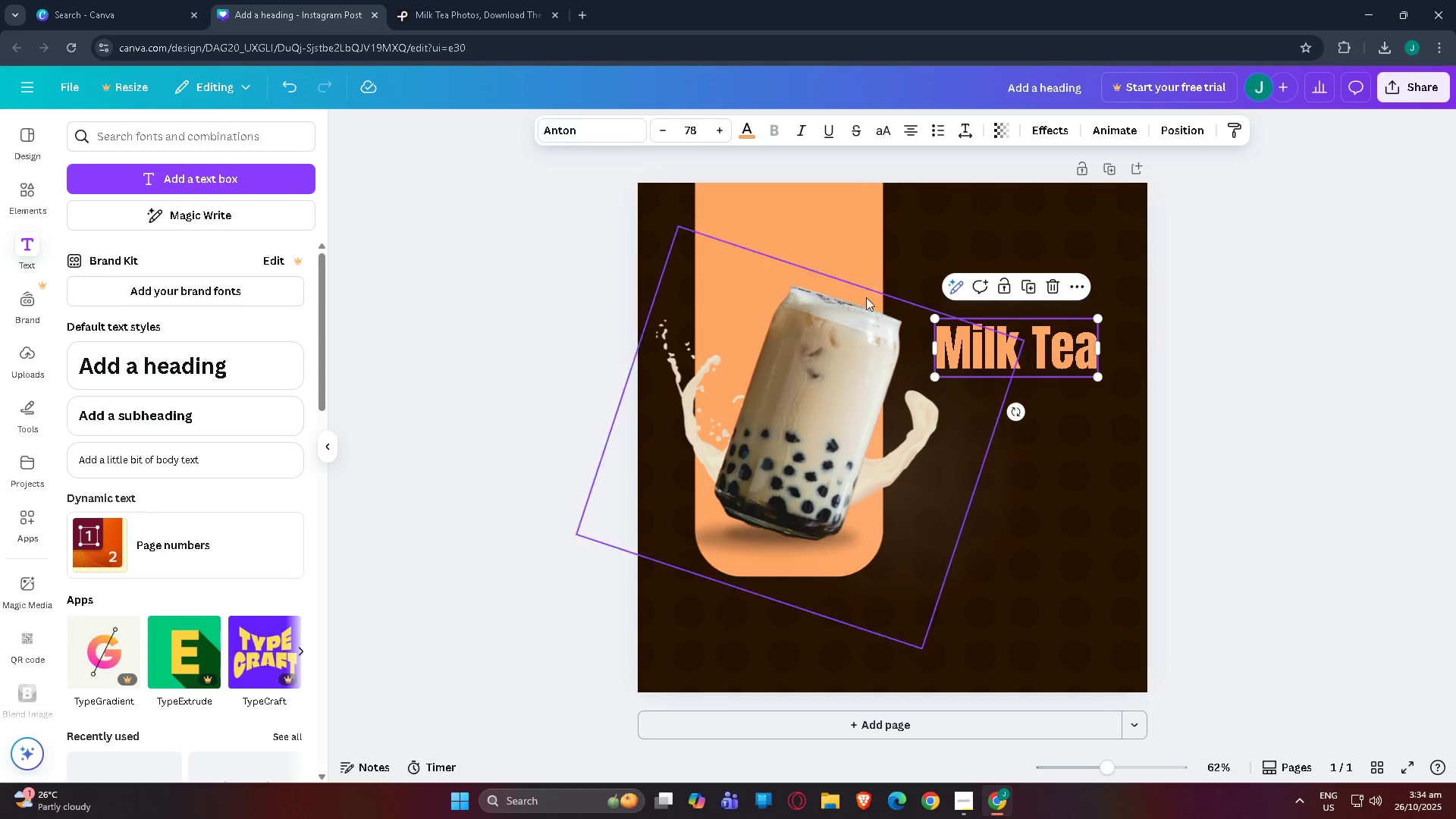 
key(Control+C)
 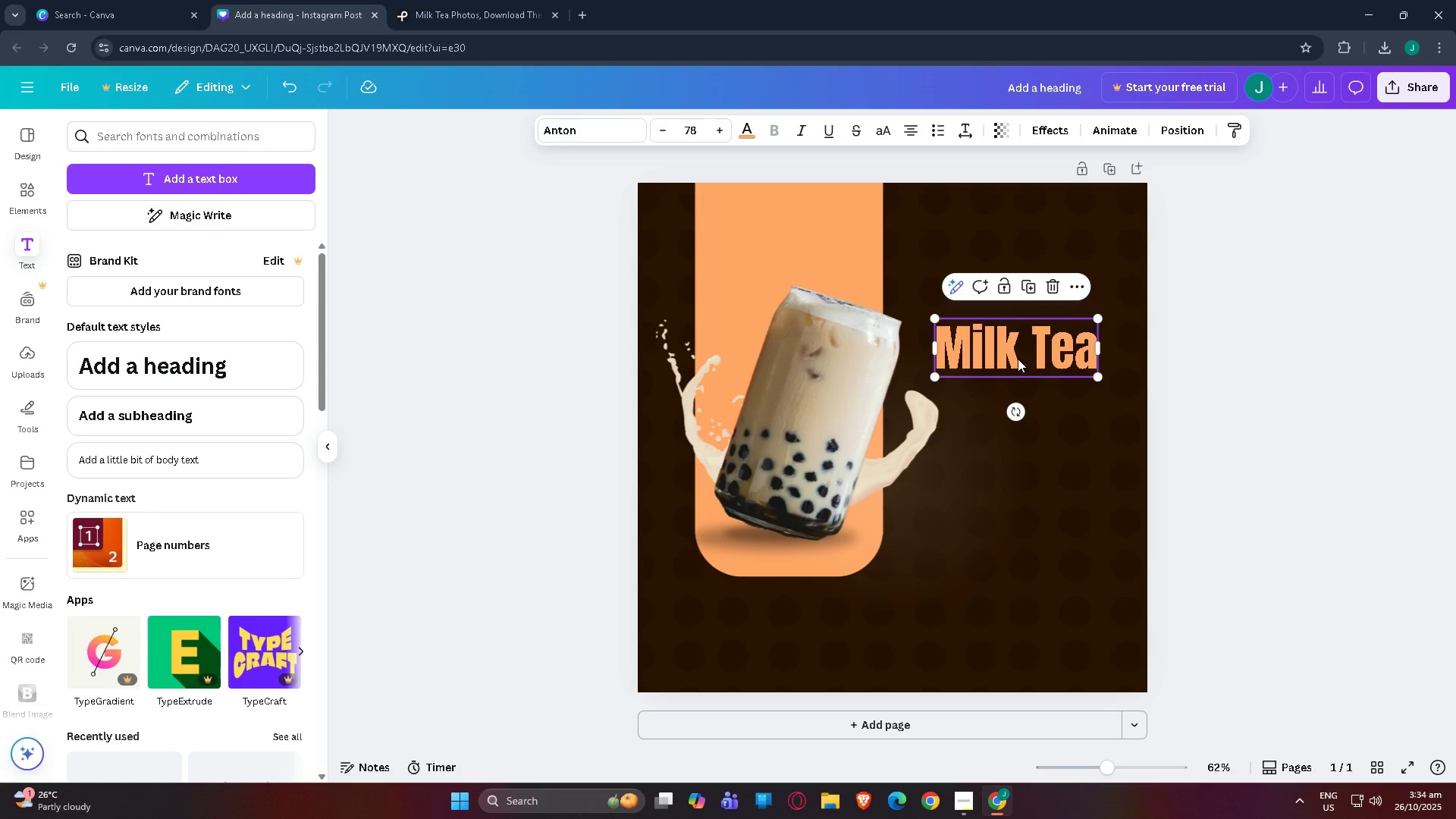 
key(Control+V)
 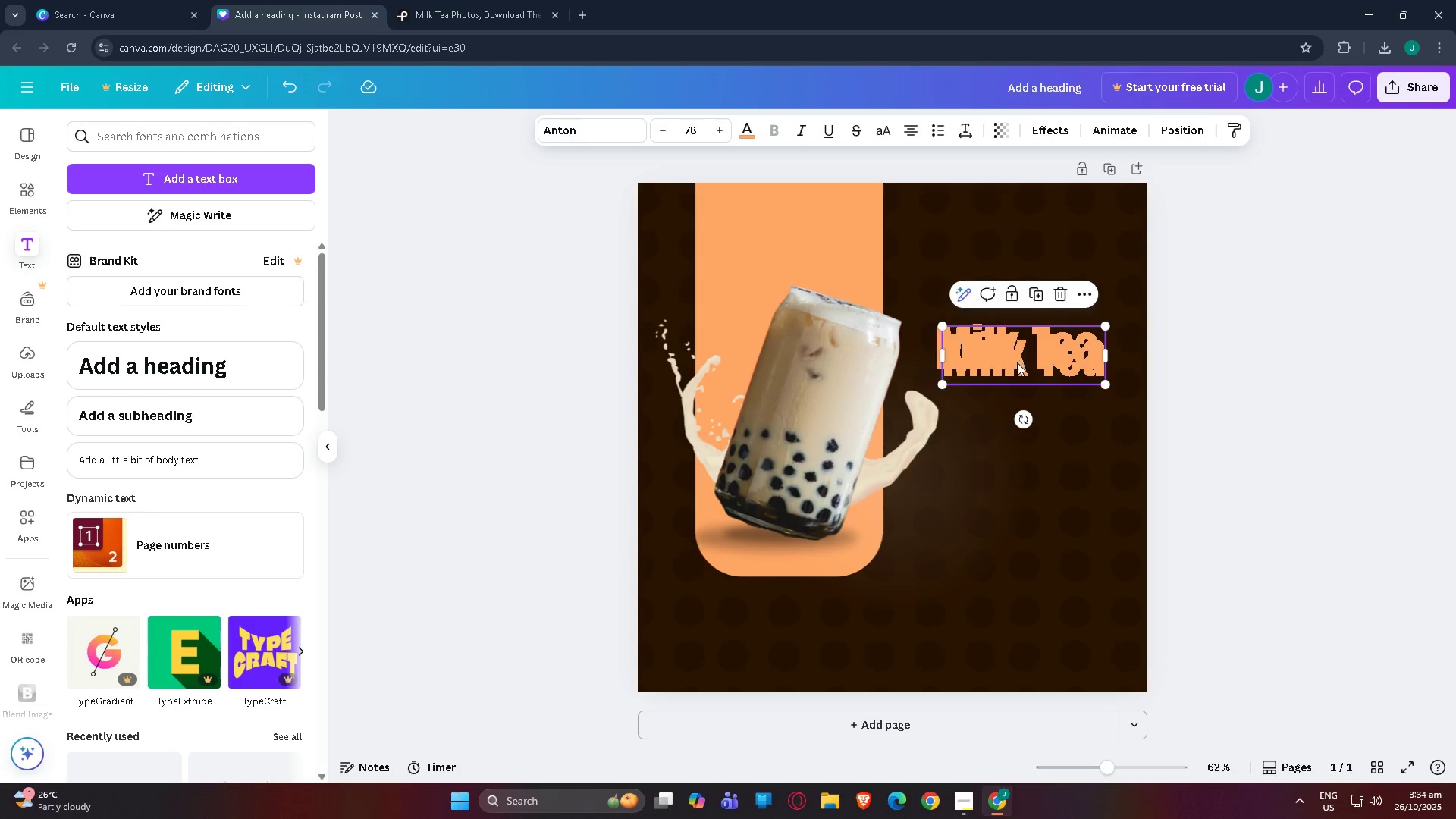 
left_click_drag(start_coordinate=[1017, 358], to_coordinate=[1034, 624])
 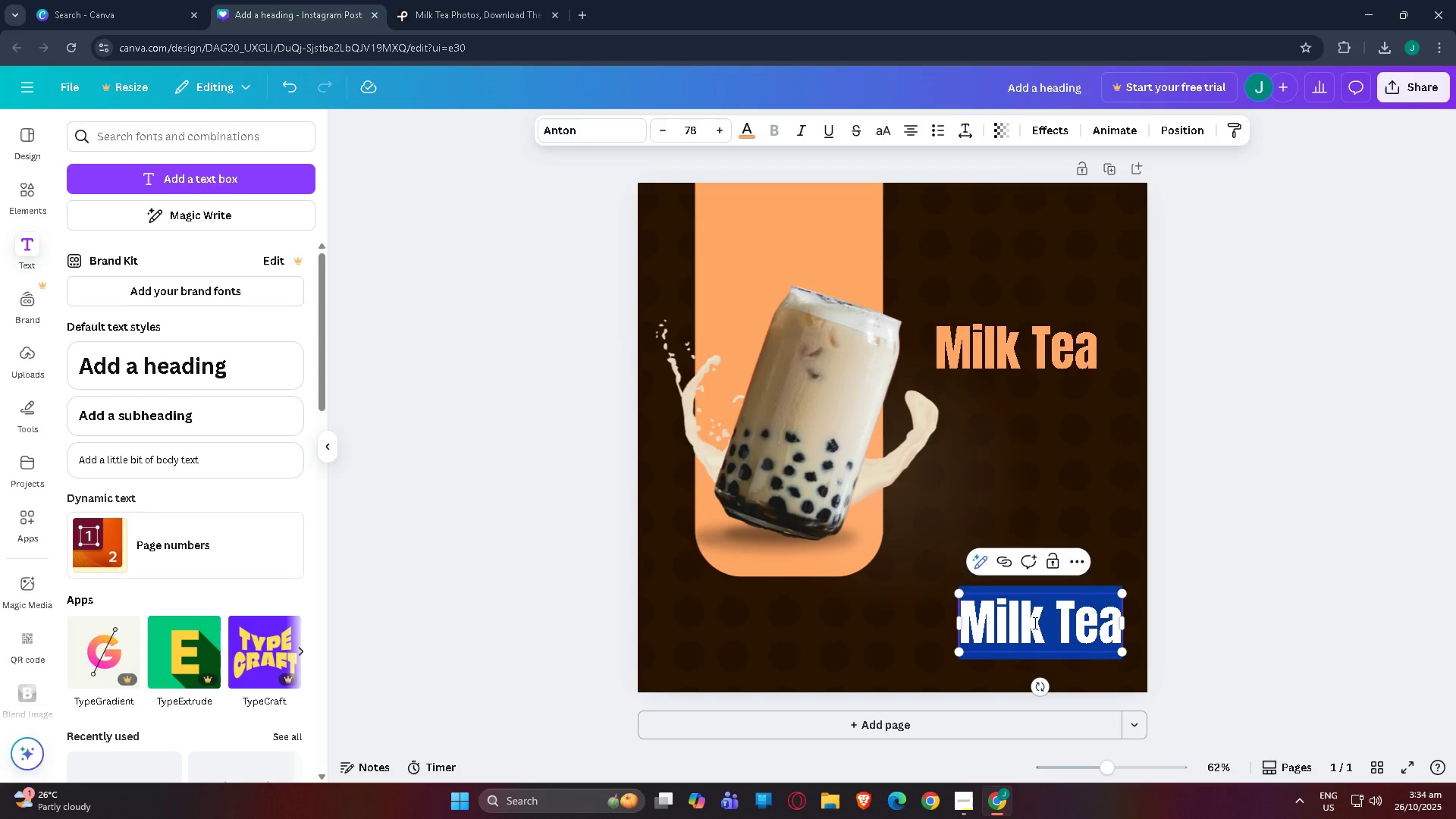 
double_click([1034, 623])
 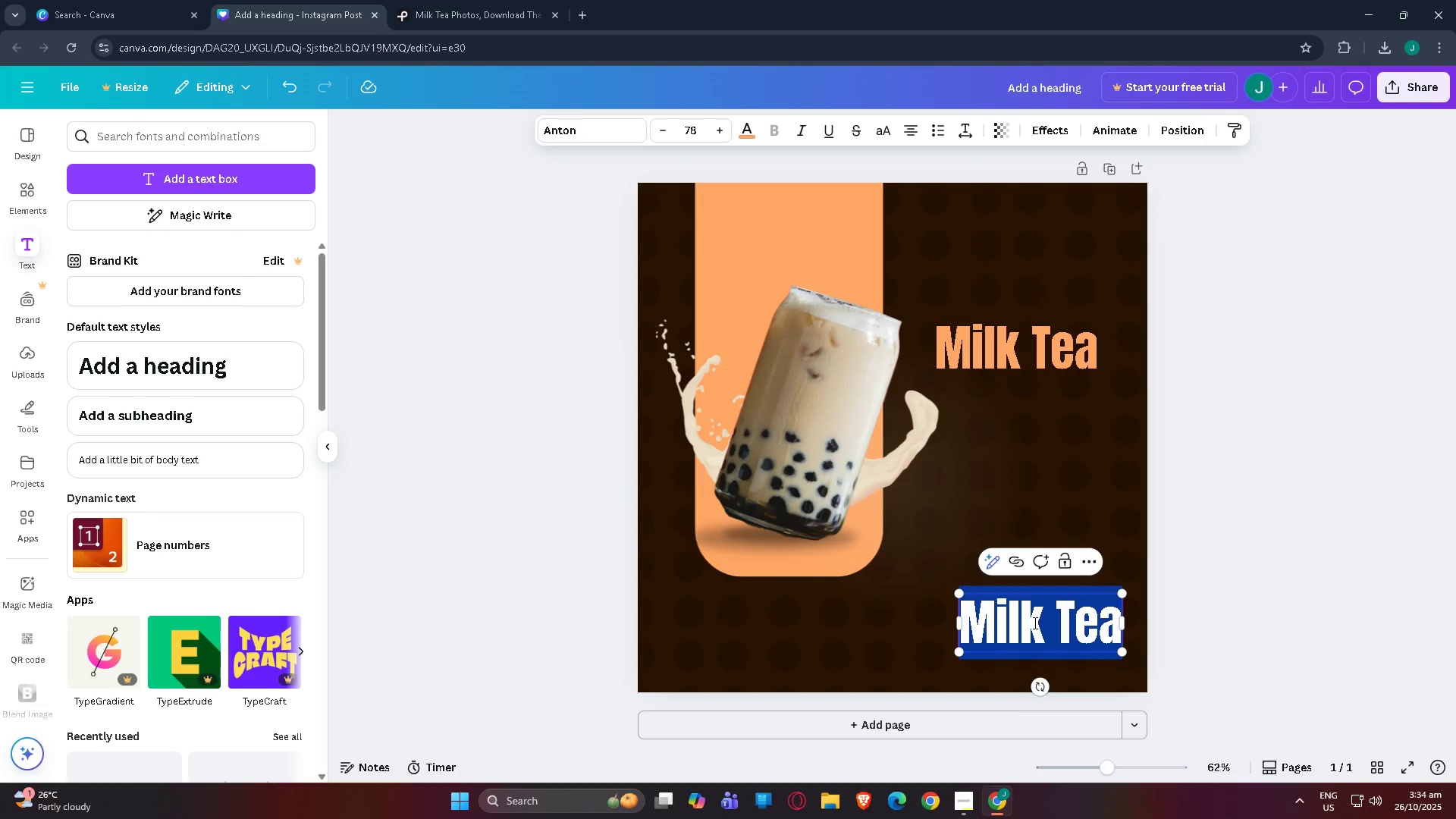 
key(Shift+F)
 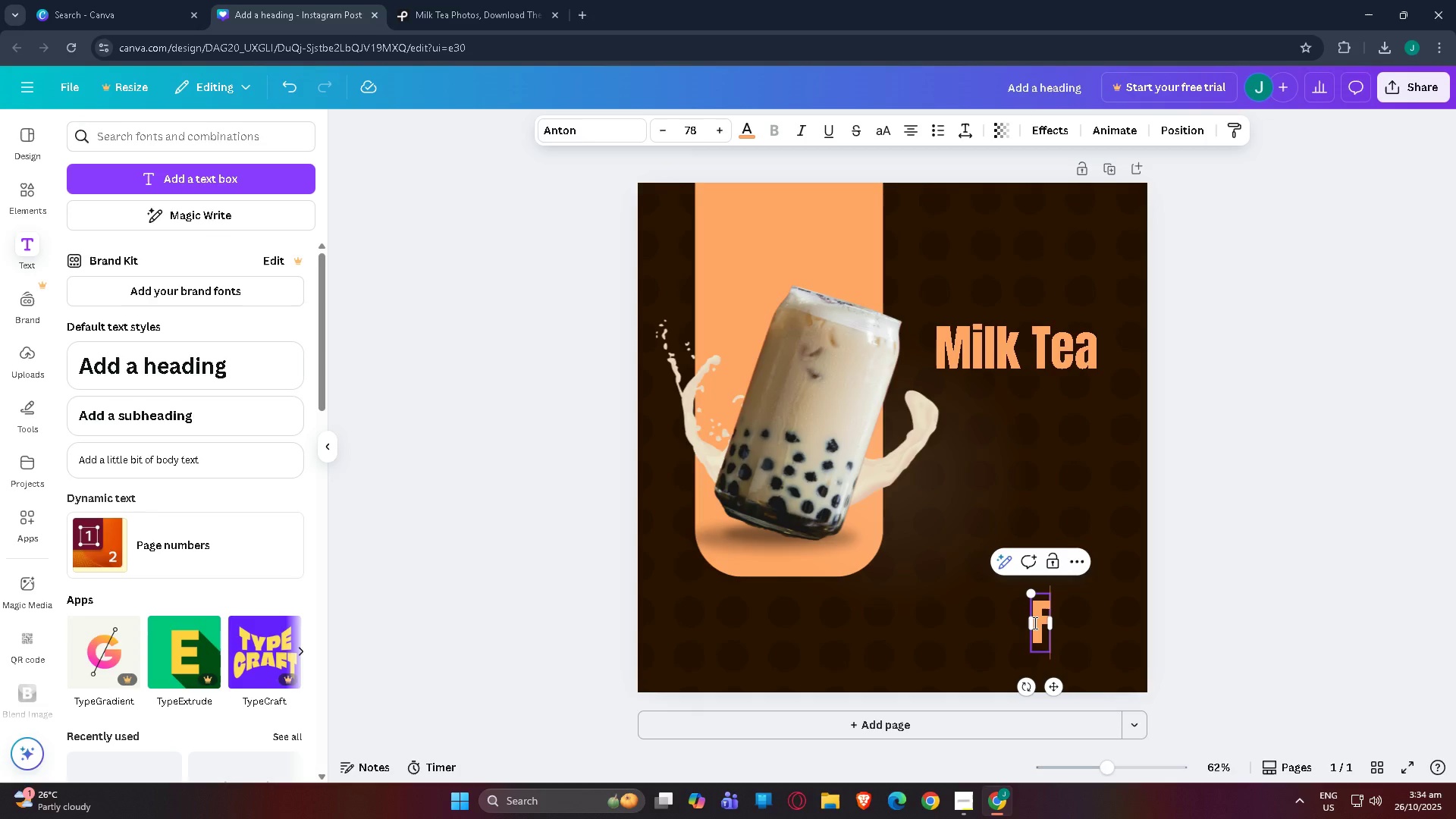 
key(Backspace)
 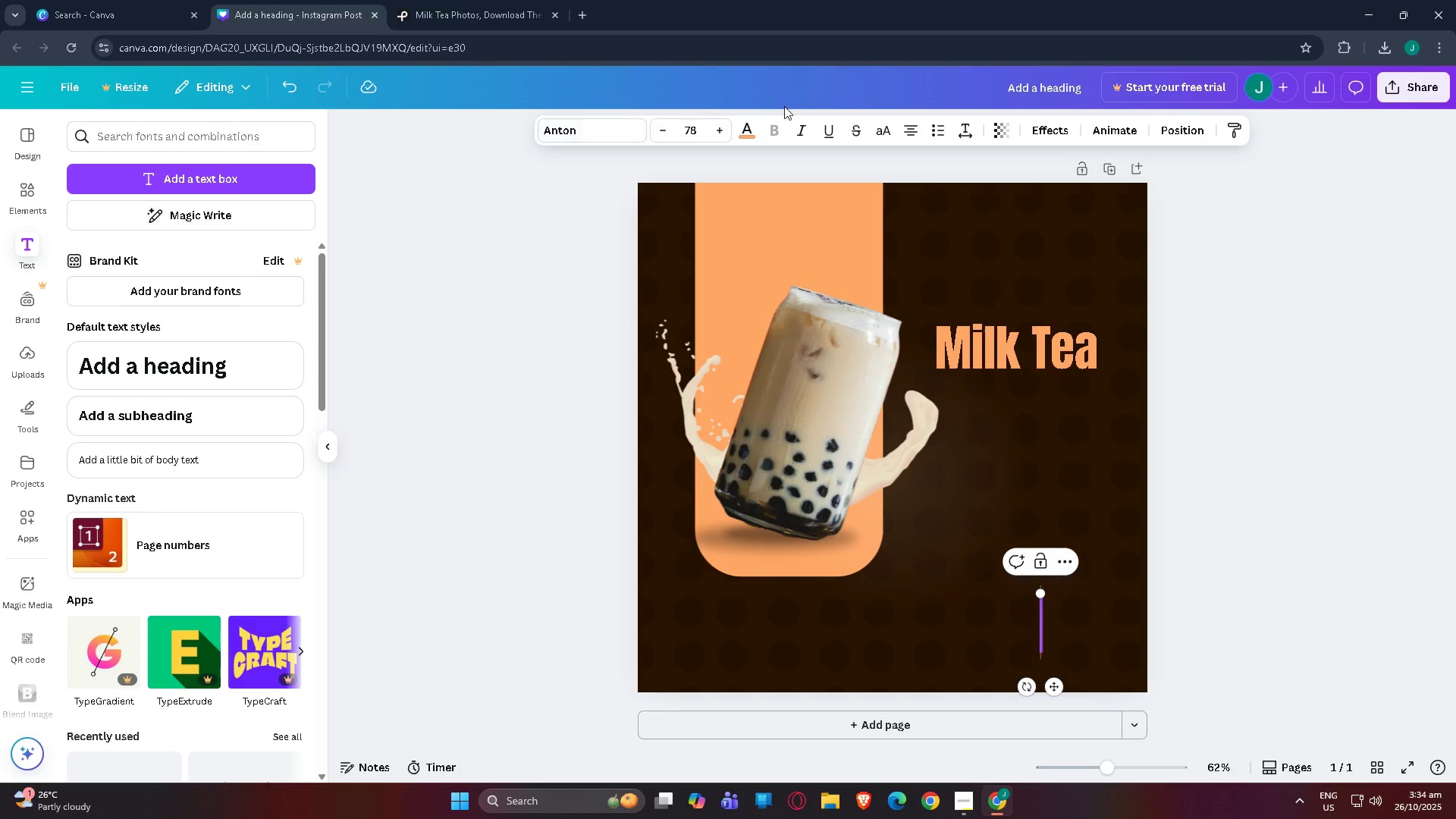 
left_click([742, 127])
 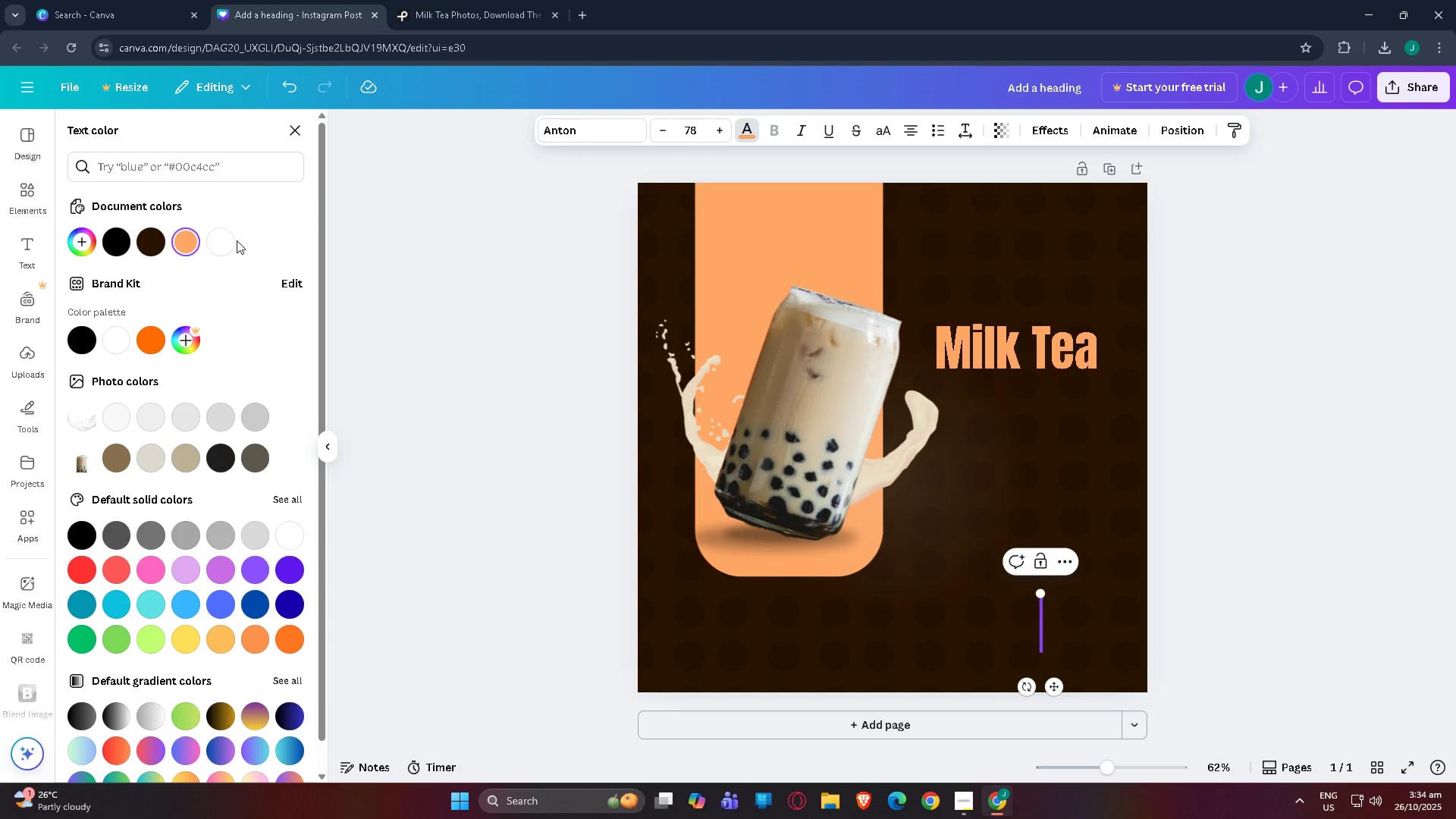 
left_click([226, 241])
 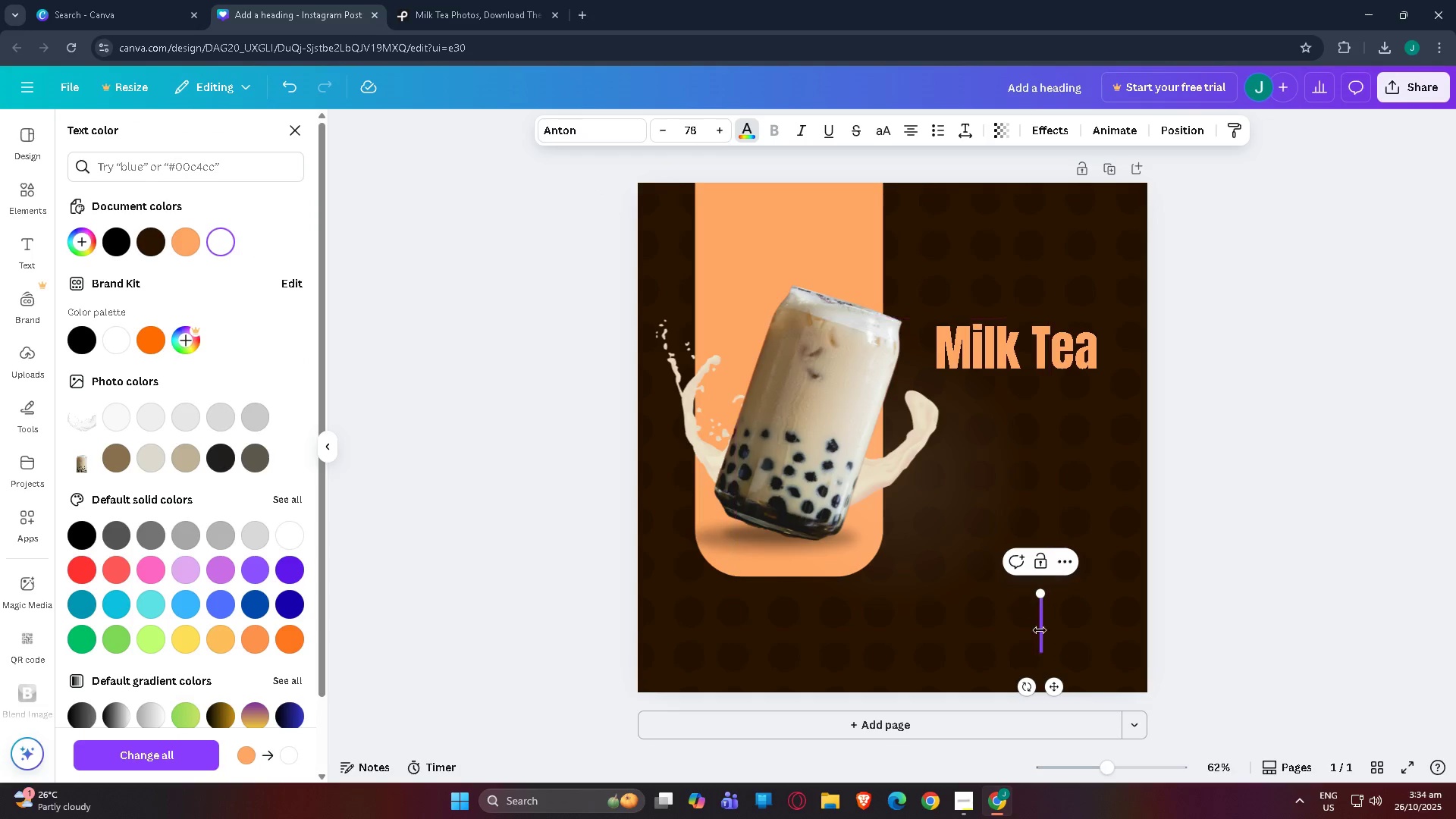 
type(Follow   us )
key(Backspace)
key(Backspace)
key(Backspace)
key(Backspace)
key(Backspace)
type(US)
key(Backspace)
type(s  Now)
 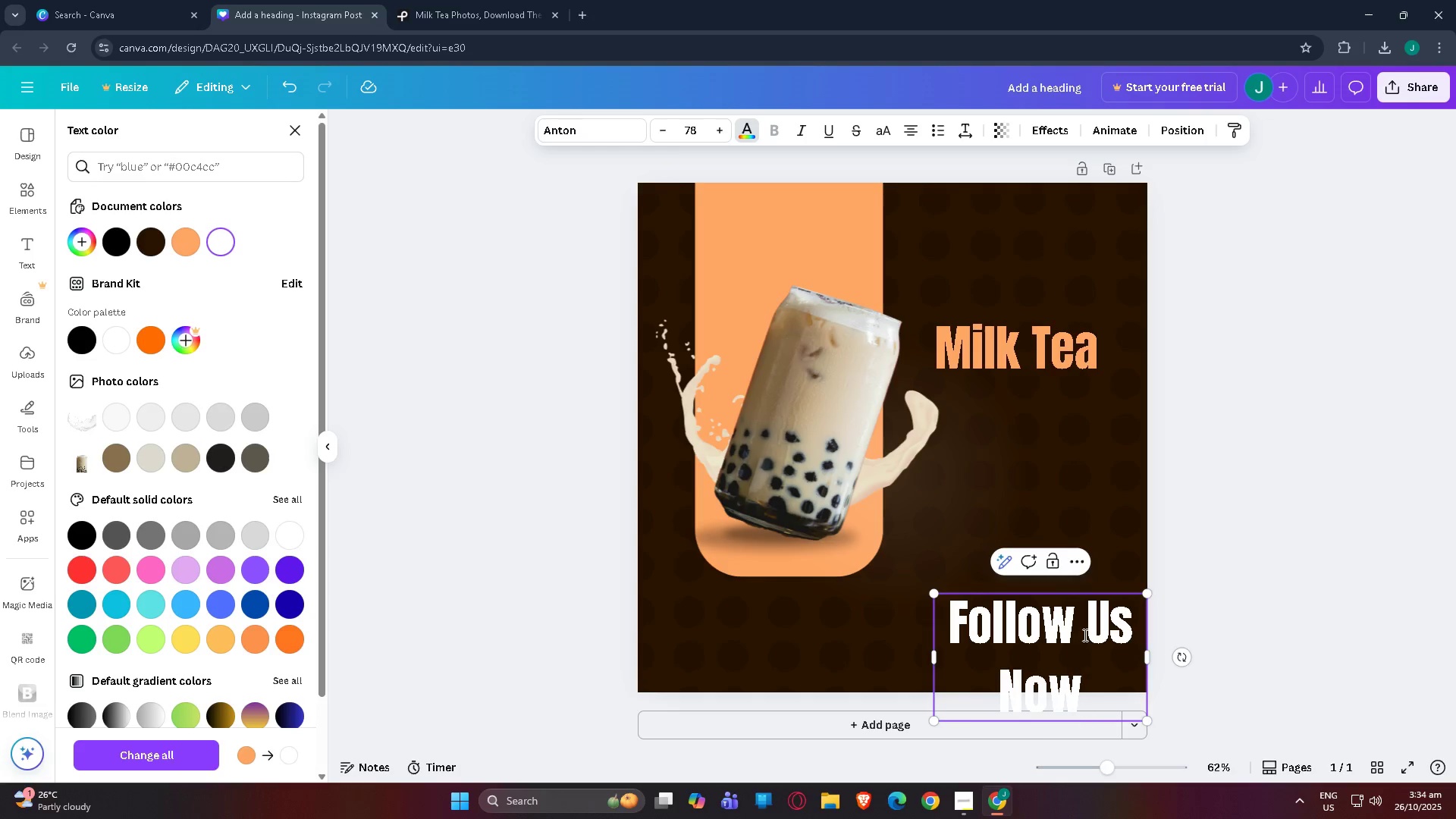 
left_click_drag(start_coordinate=[932, 655], to_coordinate=[805, 665])
 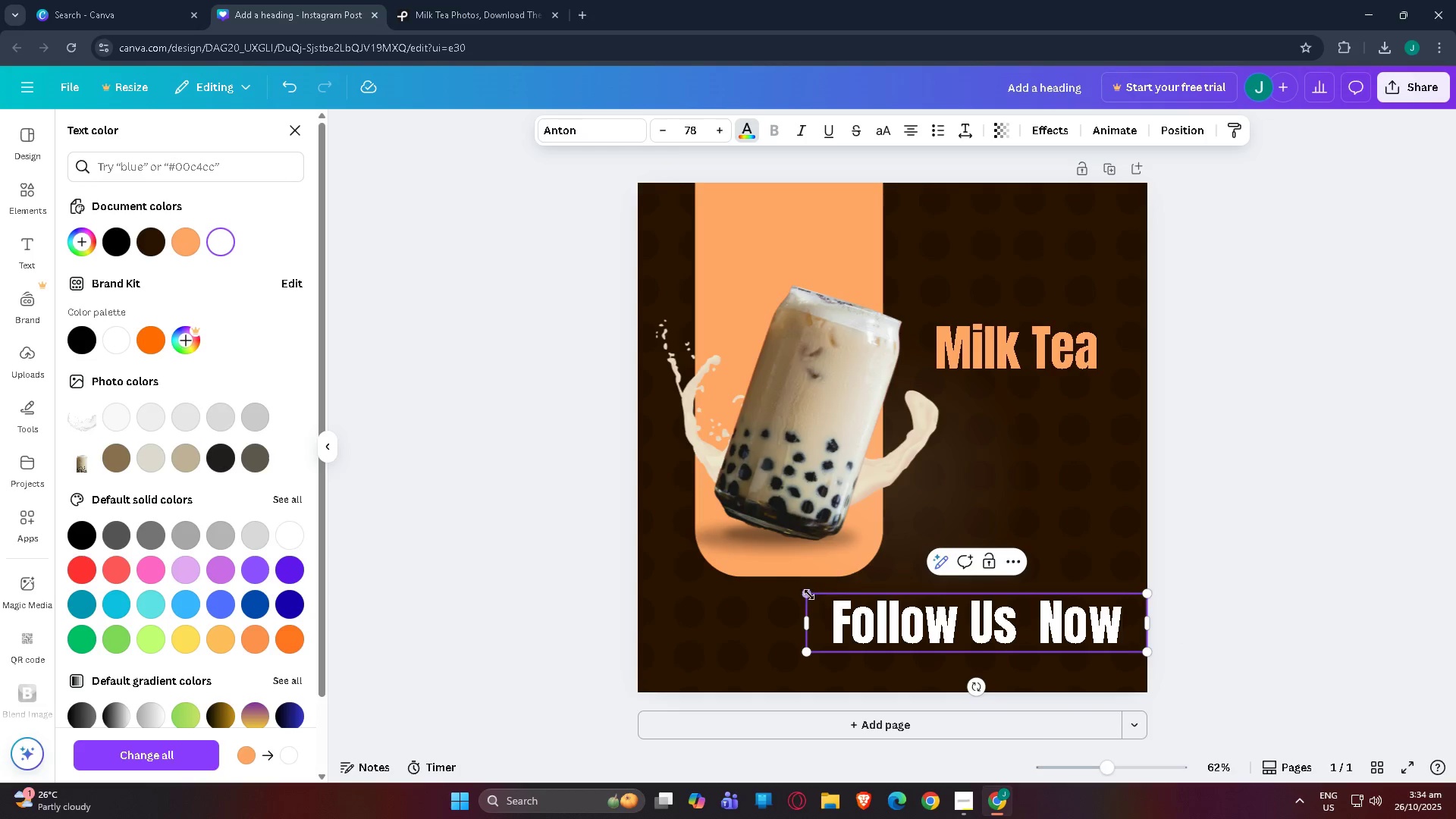 
left_click_drag(start_coordinate=[808, 594], to_coordinate=[1054, 654])
 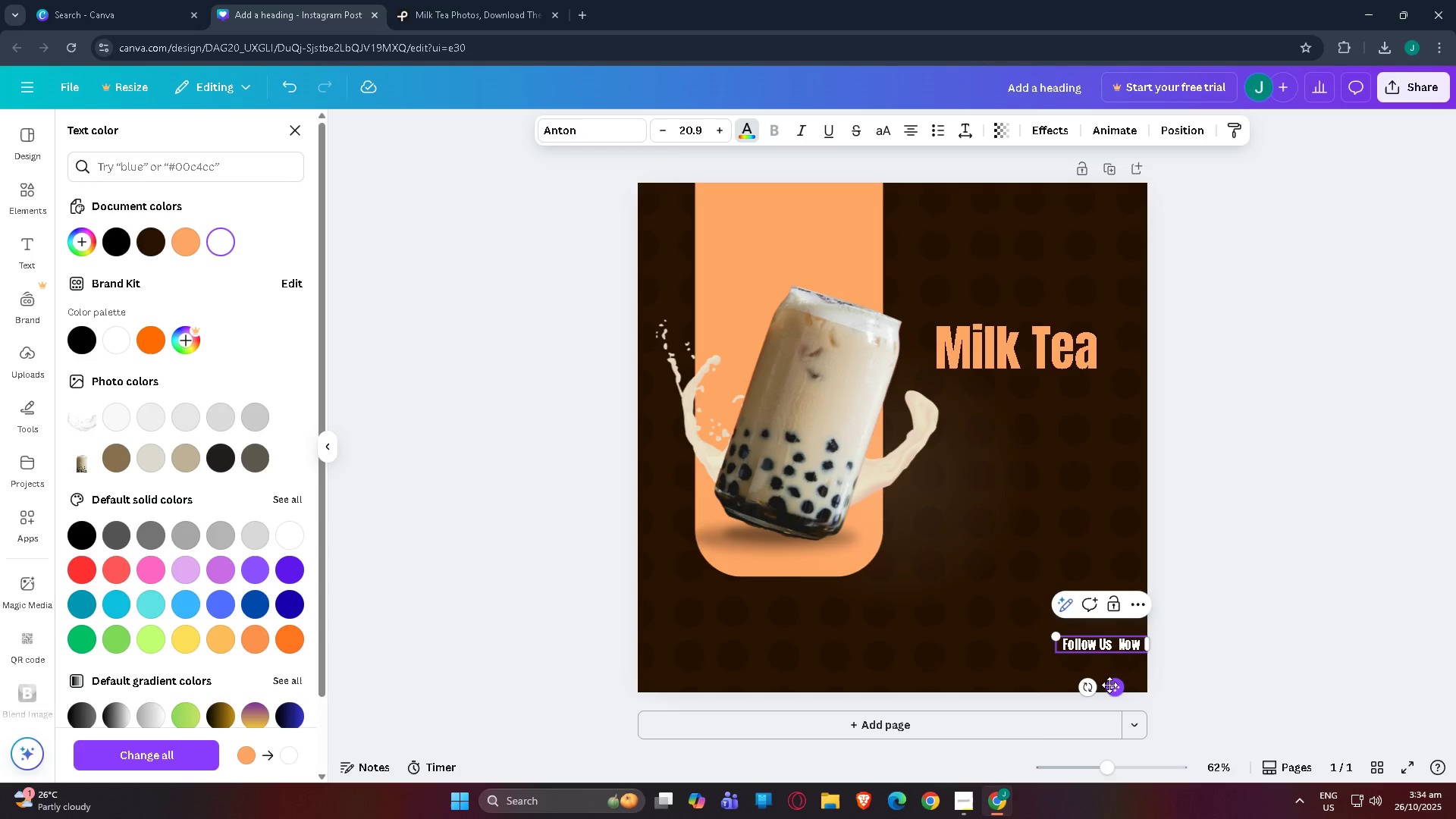 
left_click_drag(start_coordinate=[1109, 687], to_coordinate=[1102, 692])
 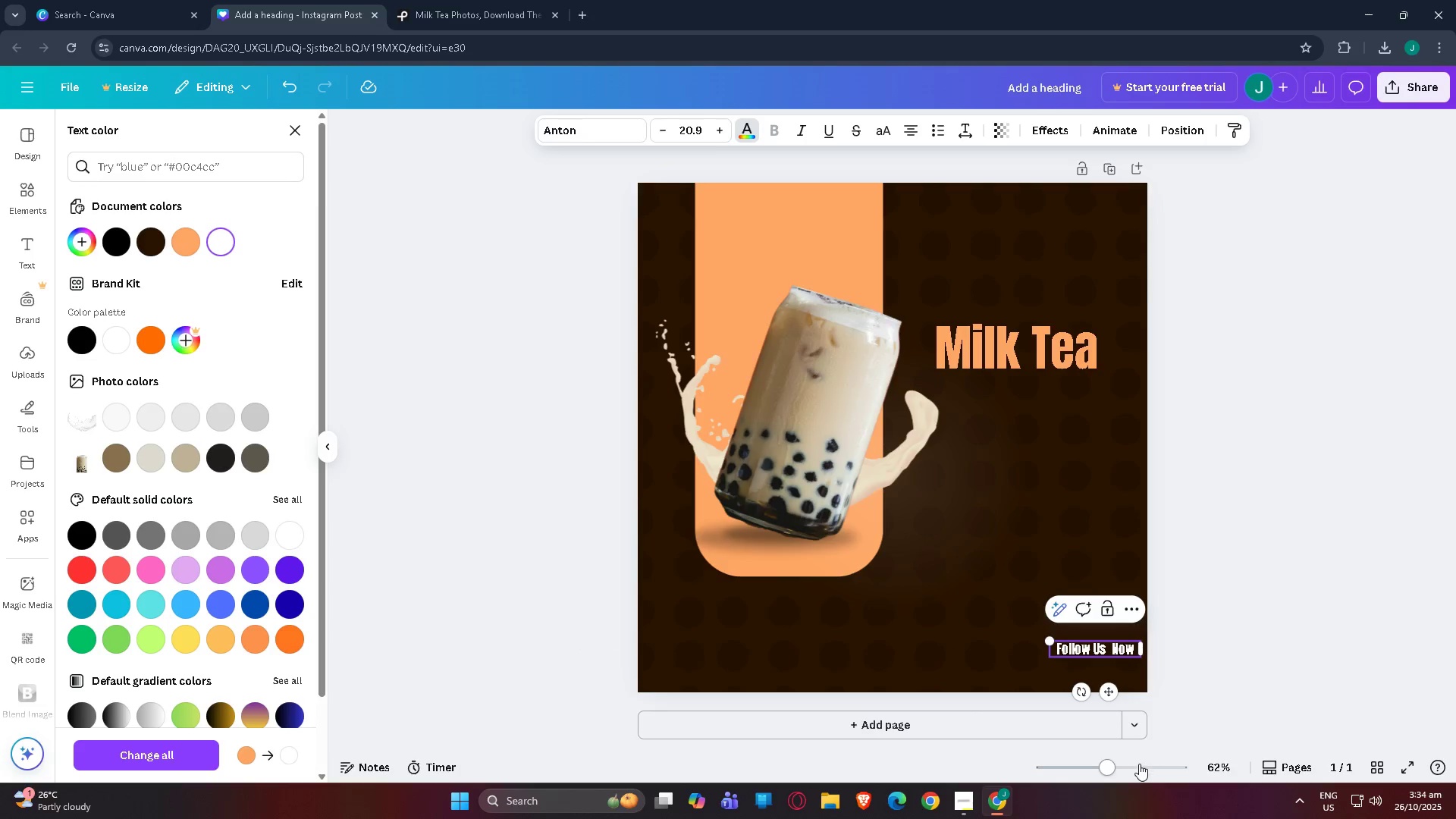 
left_click_drag(start_coordinate=[1139, 766], to_coordinate=[1116, 765])
 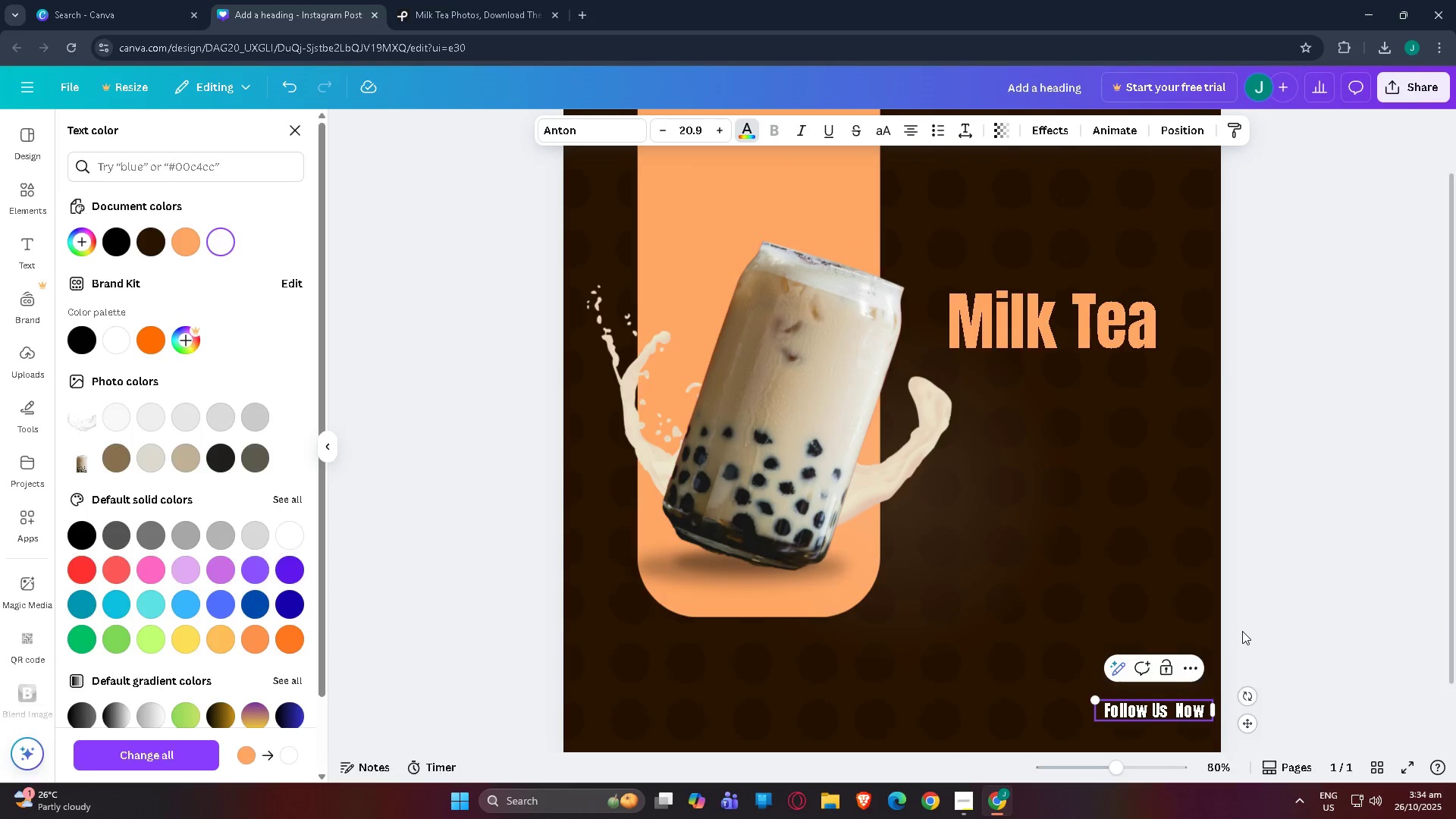 
left_click([1242, 631])
 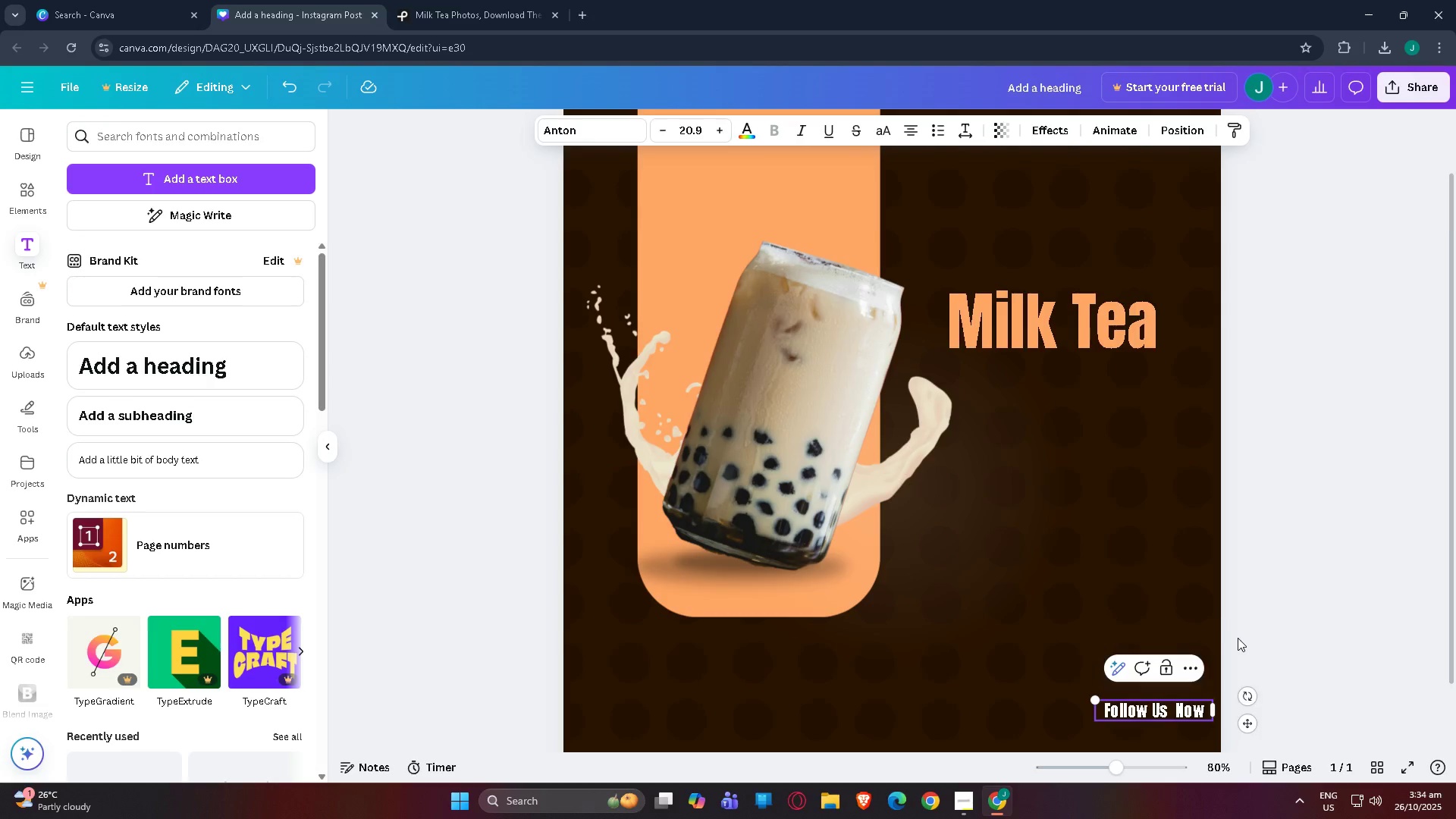 
scroll: coordinate [1238, 638], scroll_direction: down, amount: 2.0
 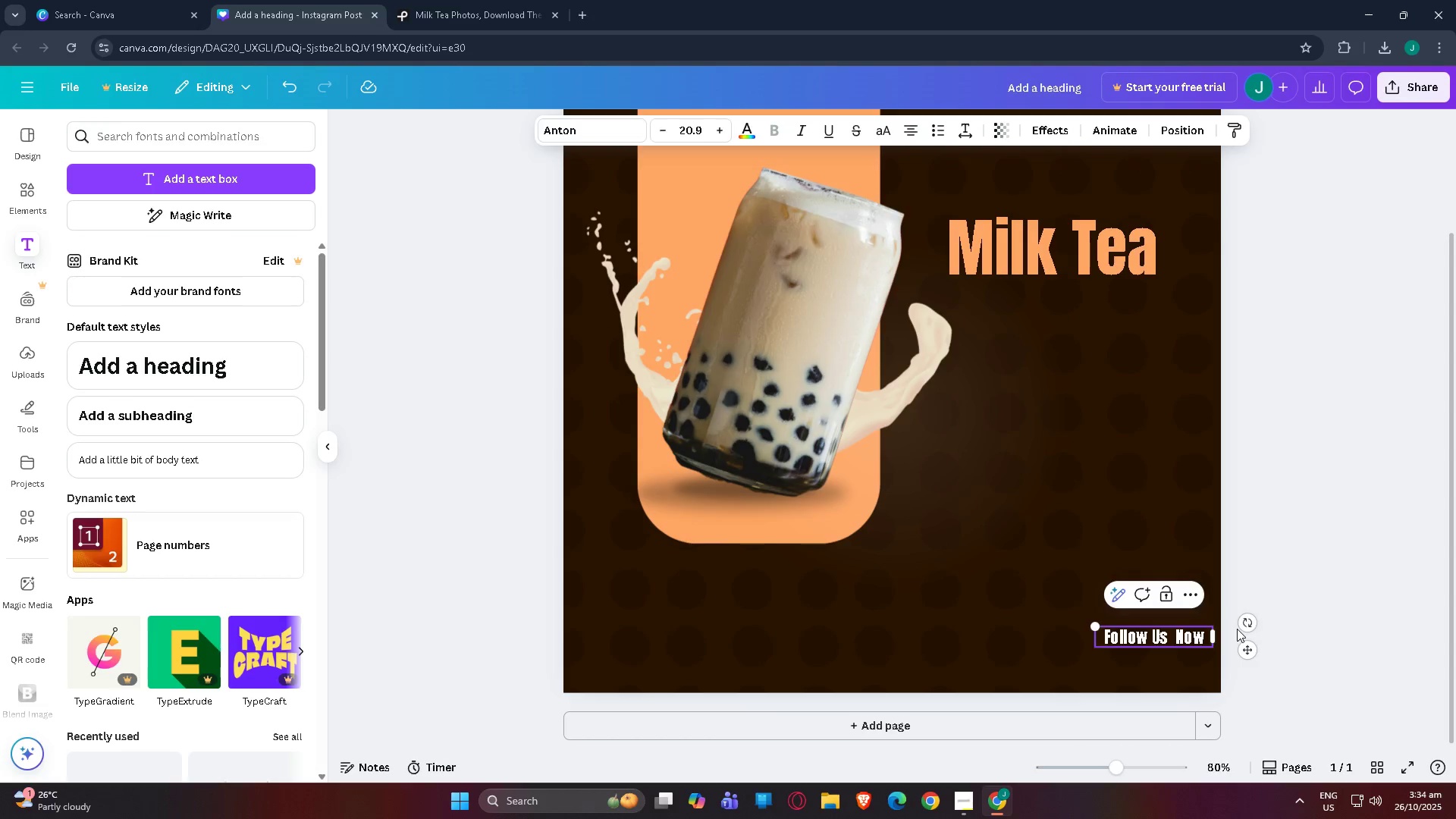 
left_click([1237, 629])
 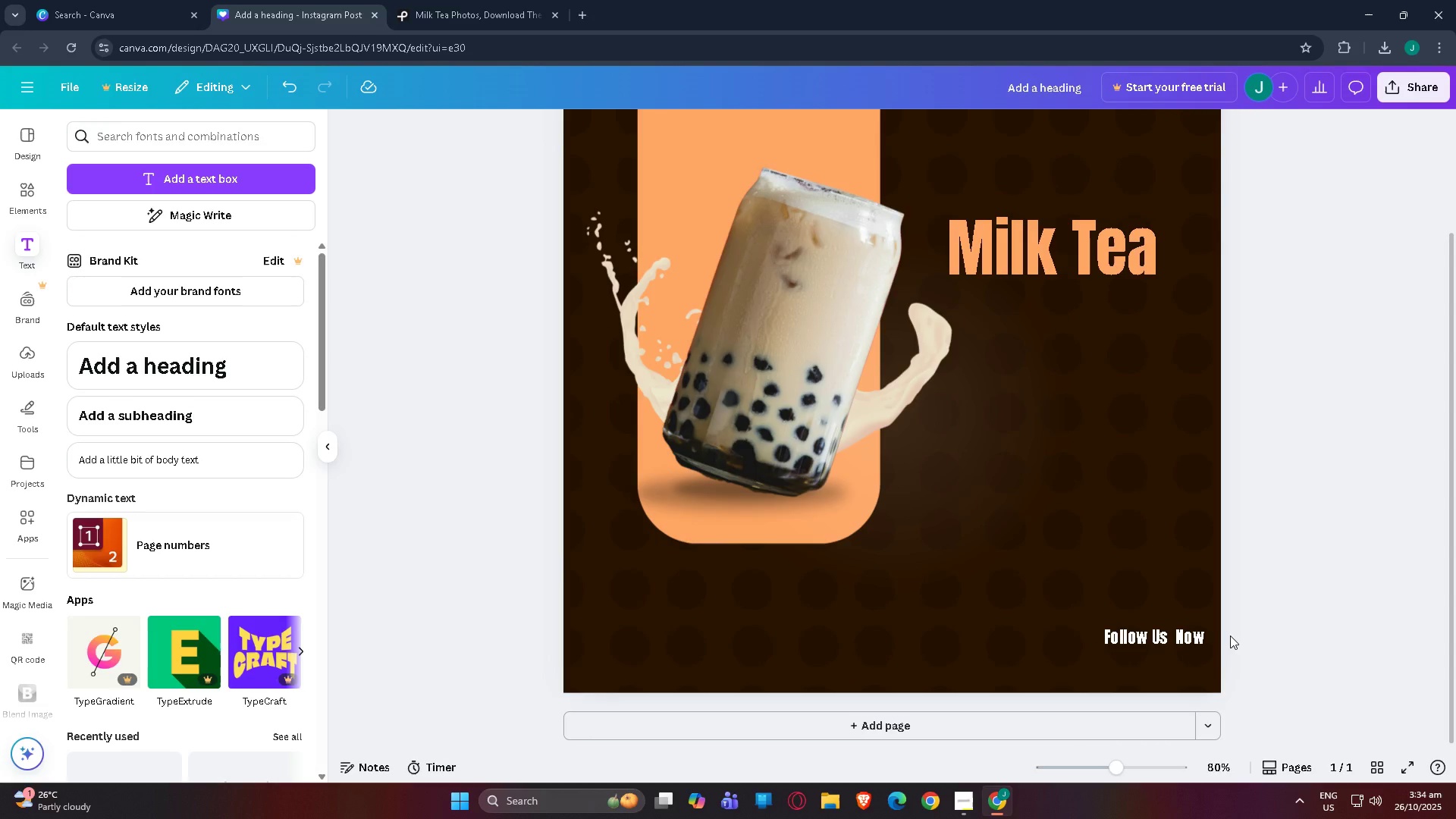 
left_click([1181, 628])
 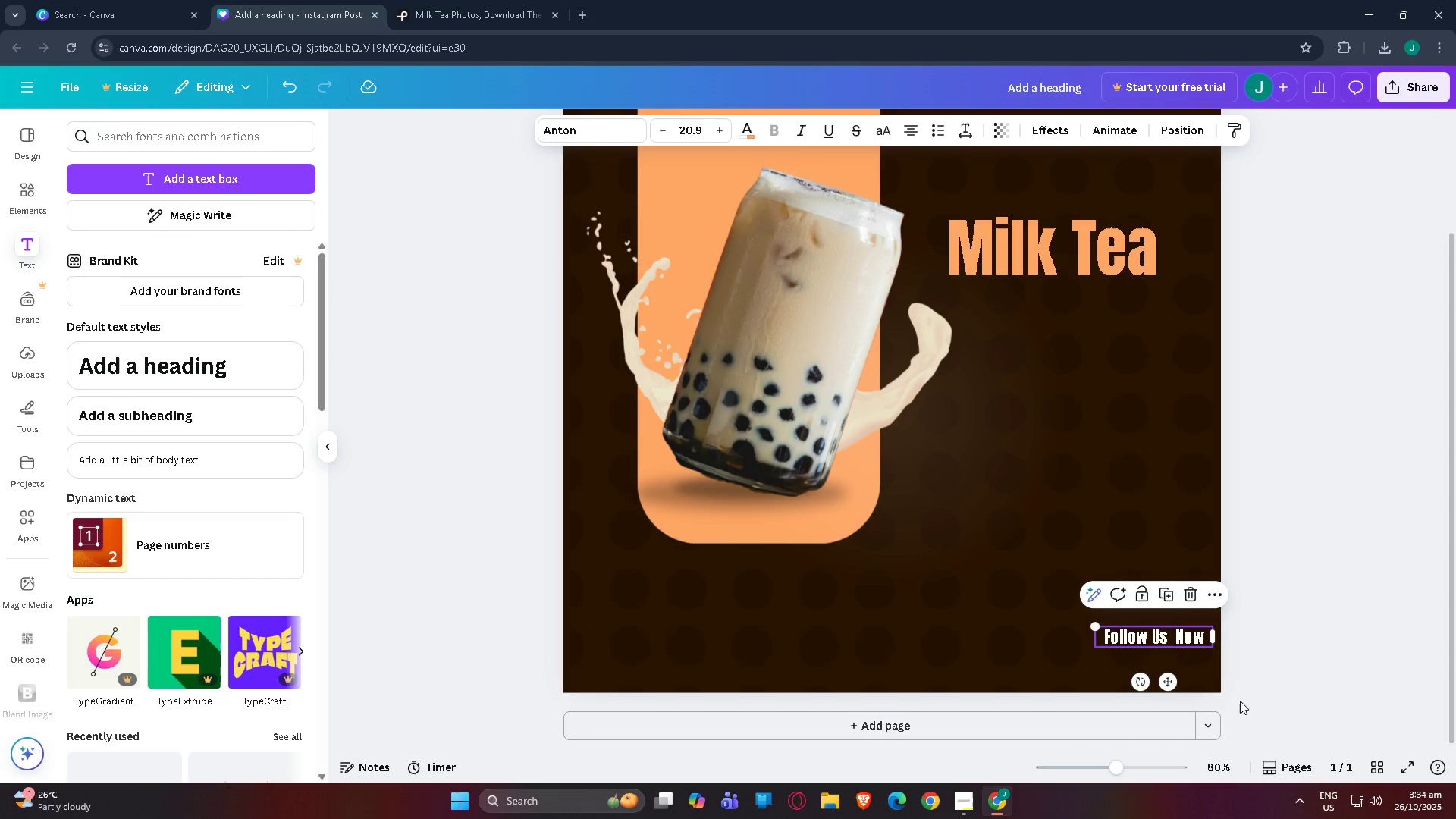 
left_click([592, 134])
 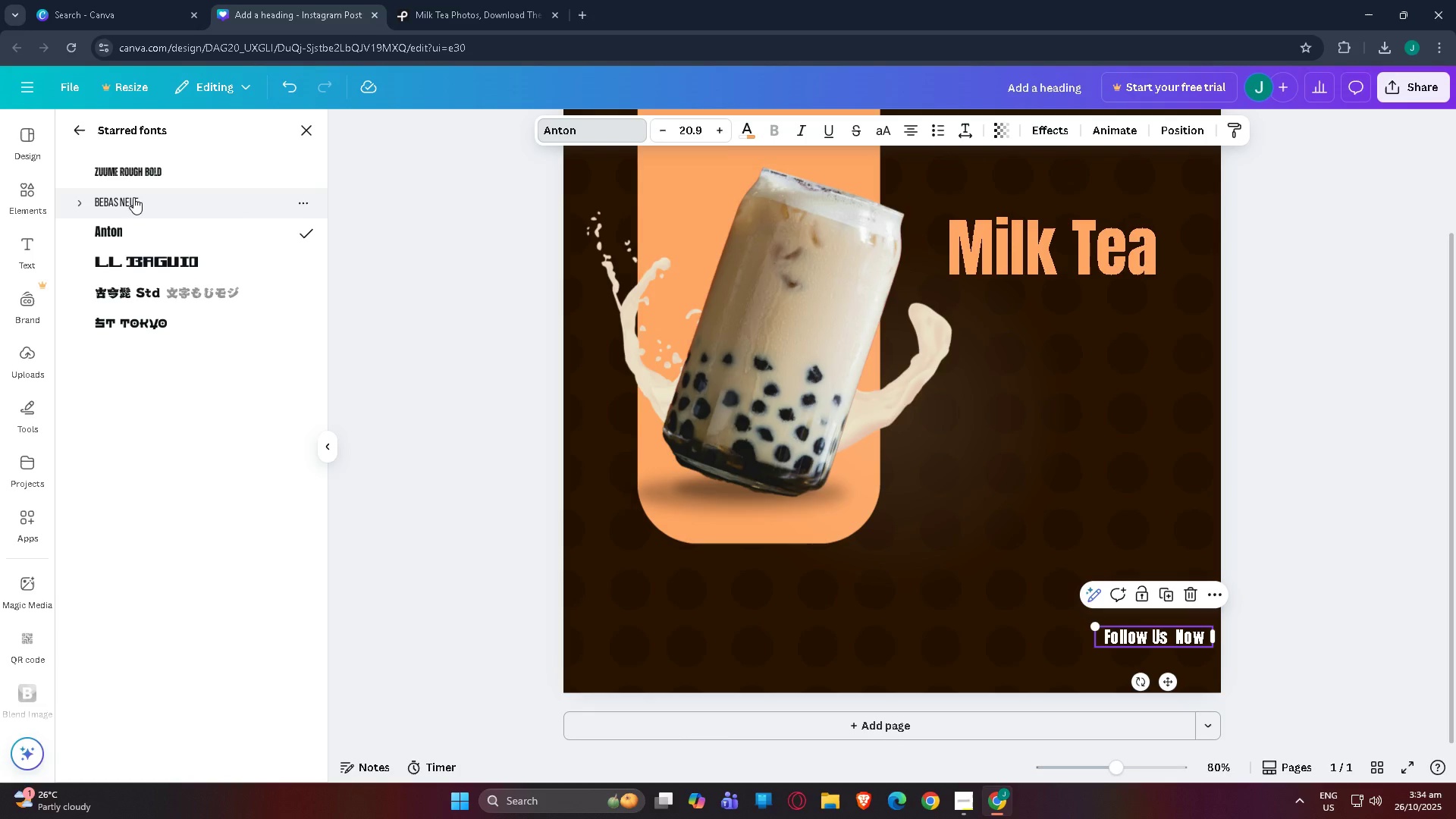 
left_click([133, 197])
 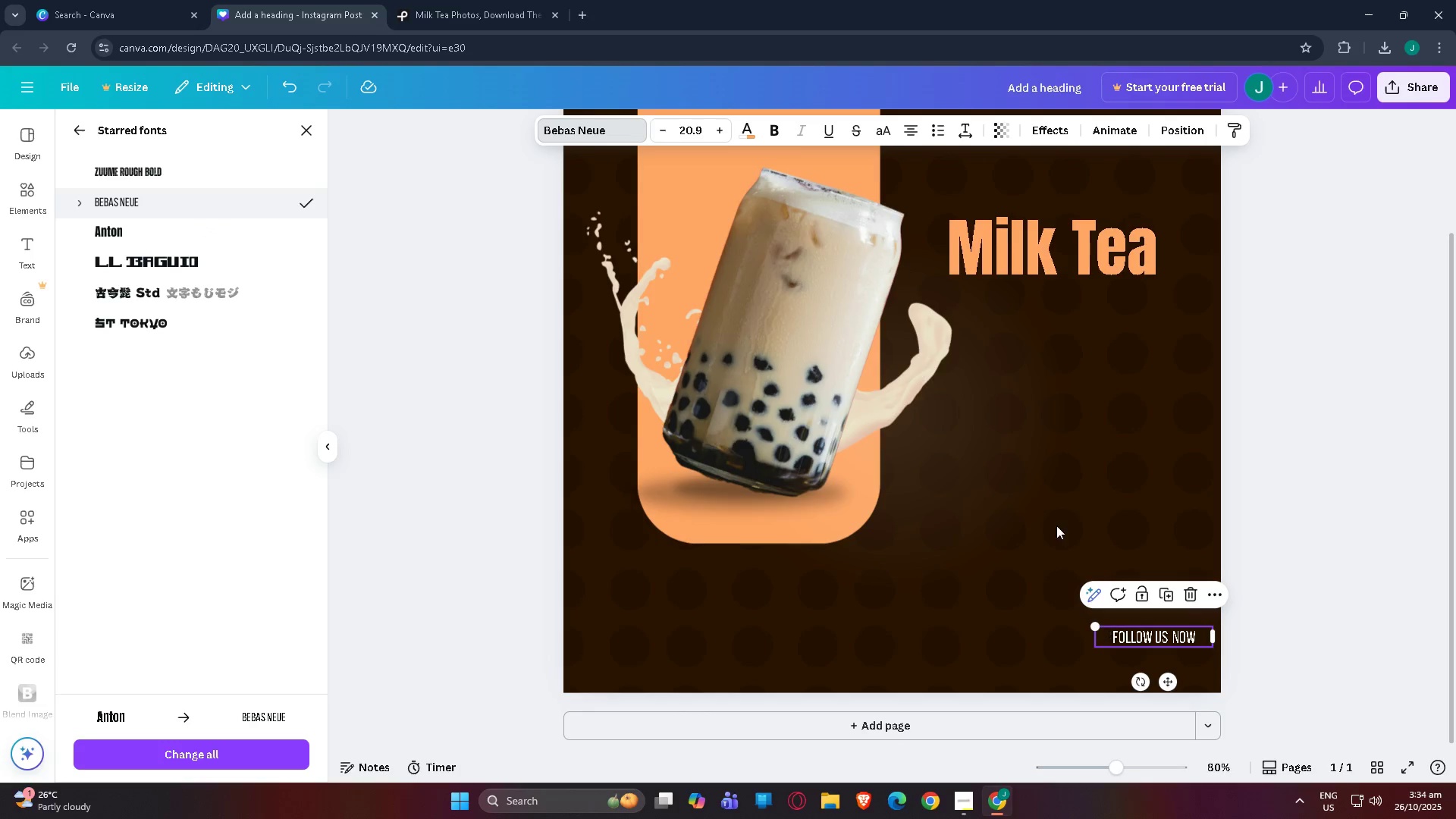 
key(Control+B)
 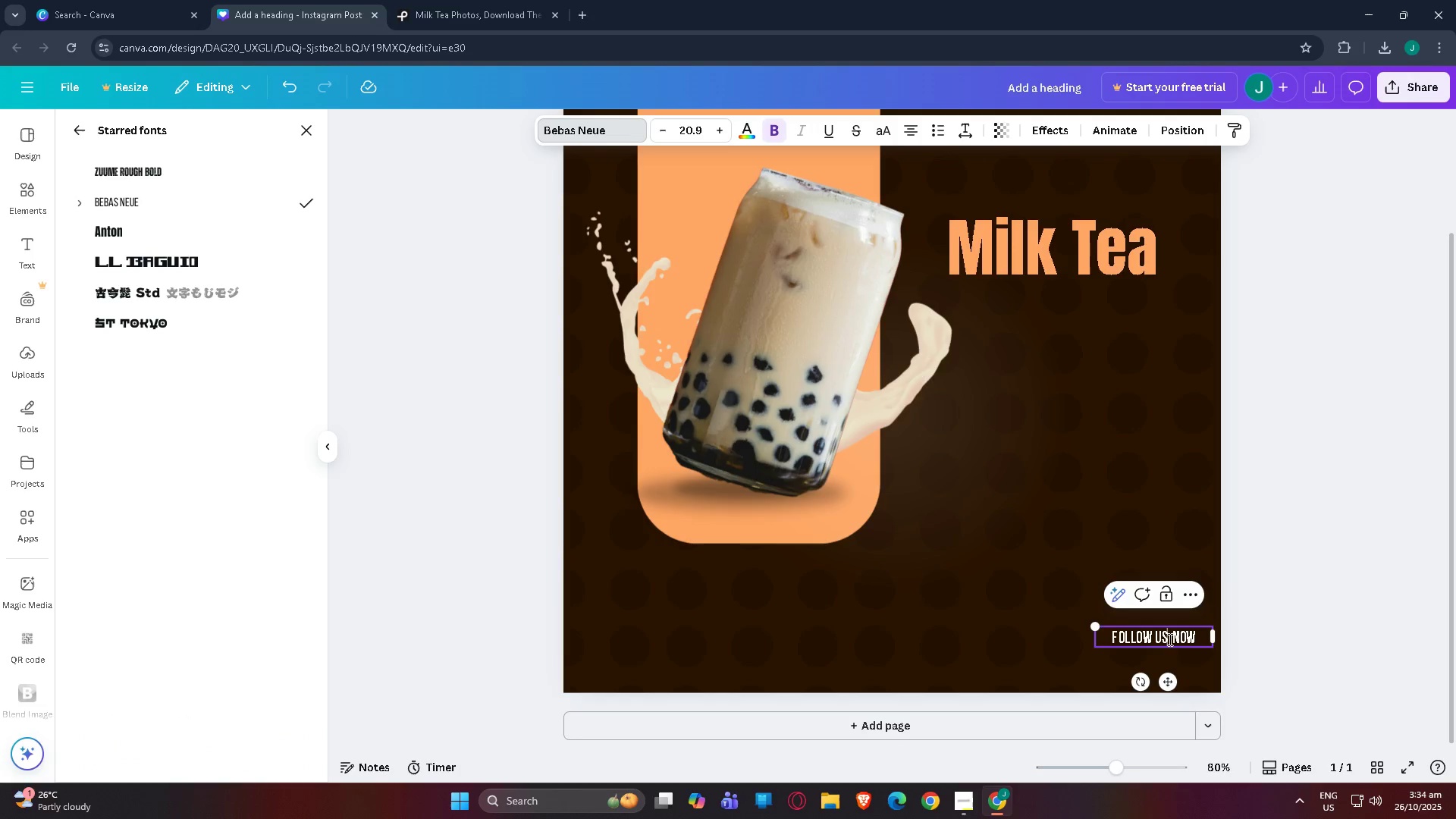 
double_click([1307, 623])
 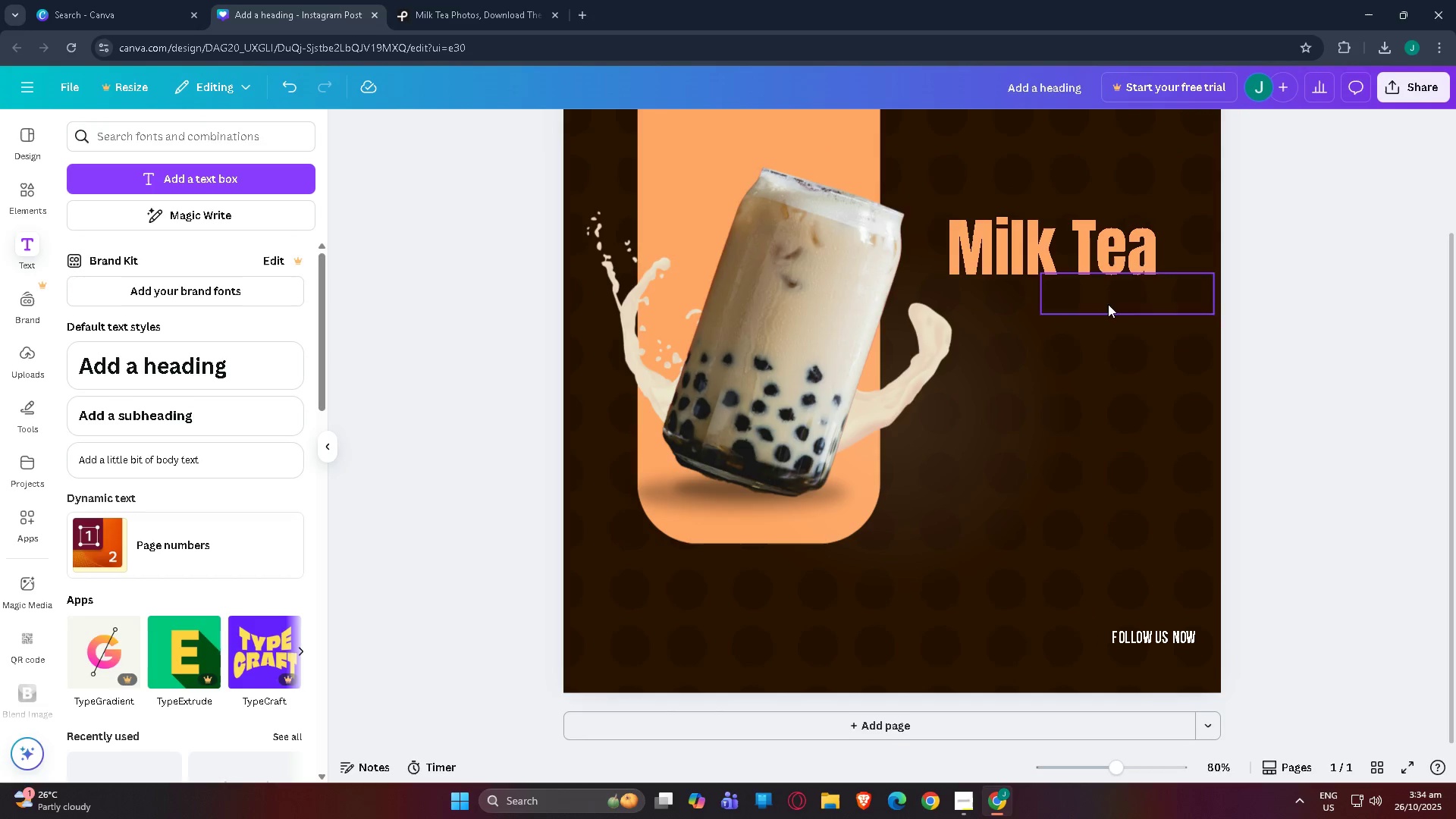 
wait(5.13)
 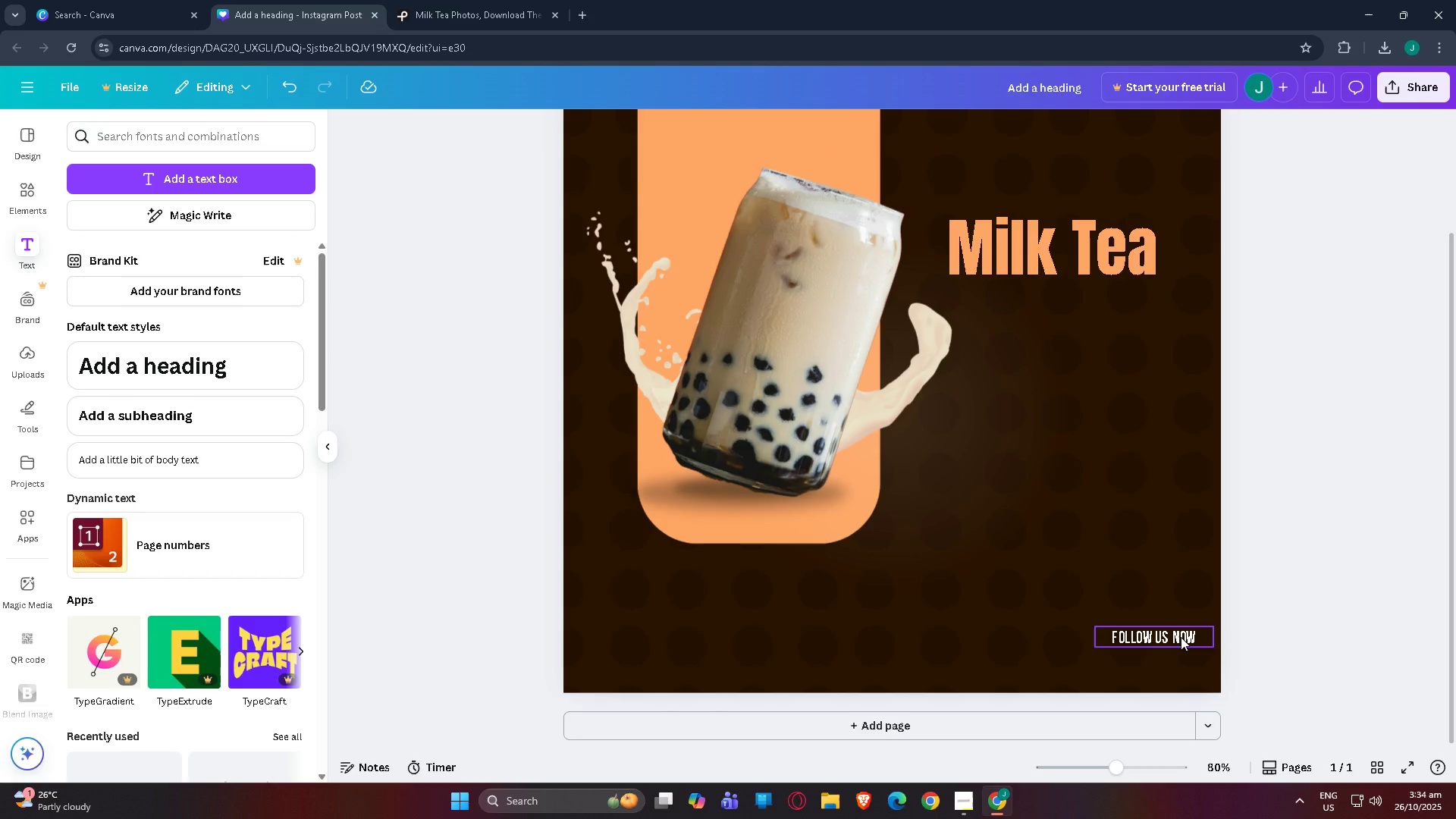 
left_click([1159, 646])
 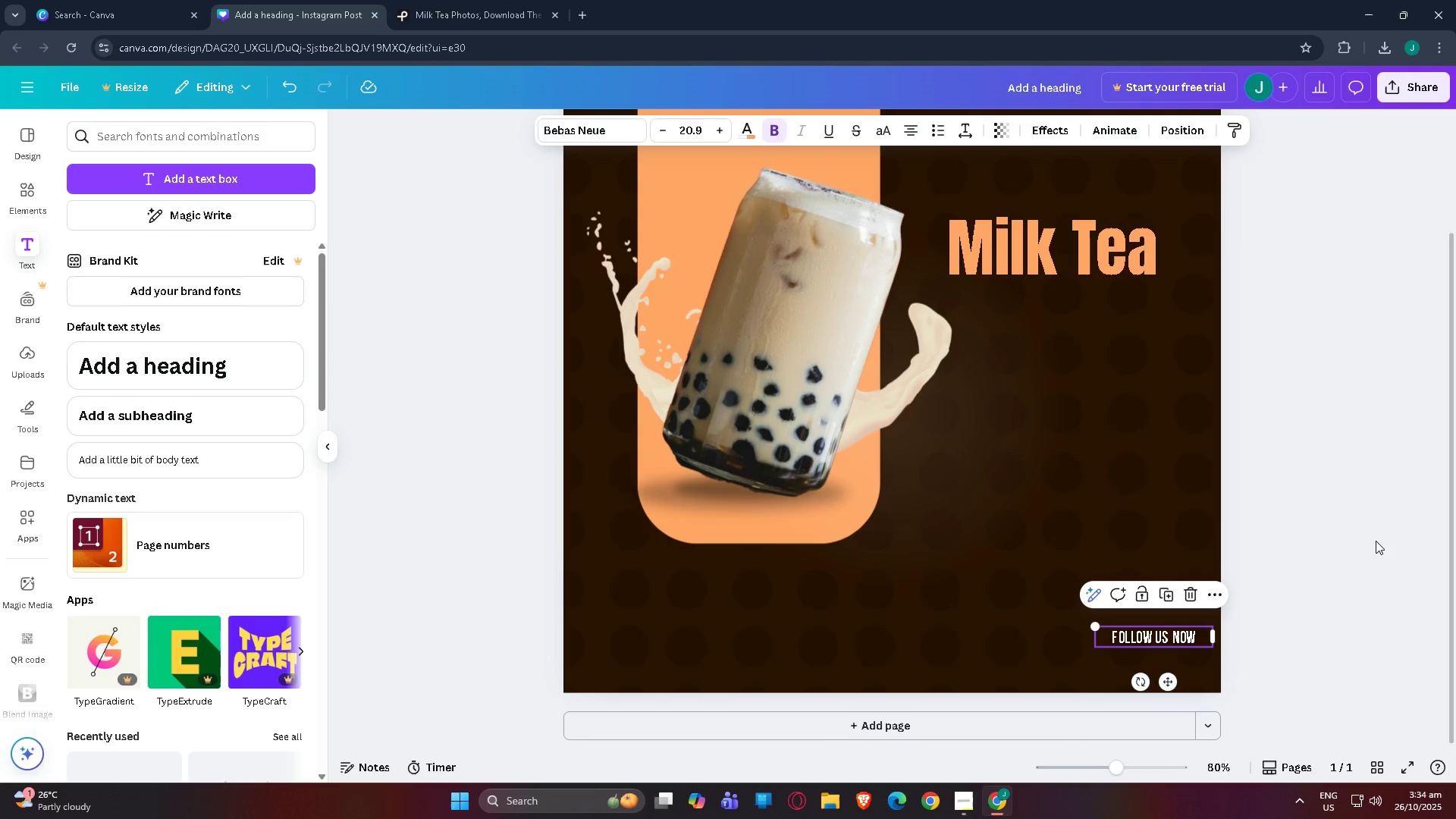 
left_click([1445, 540])
 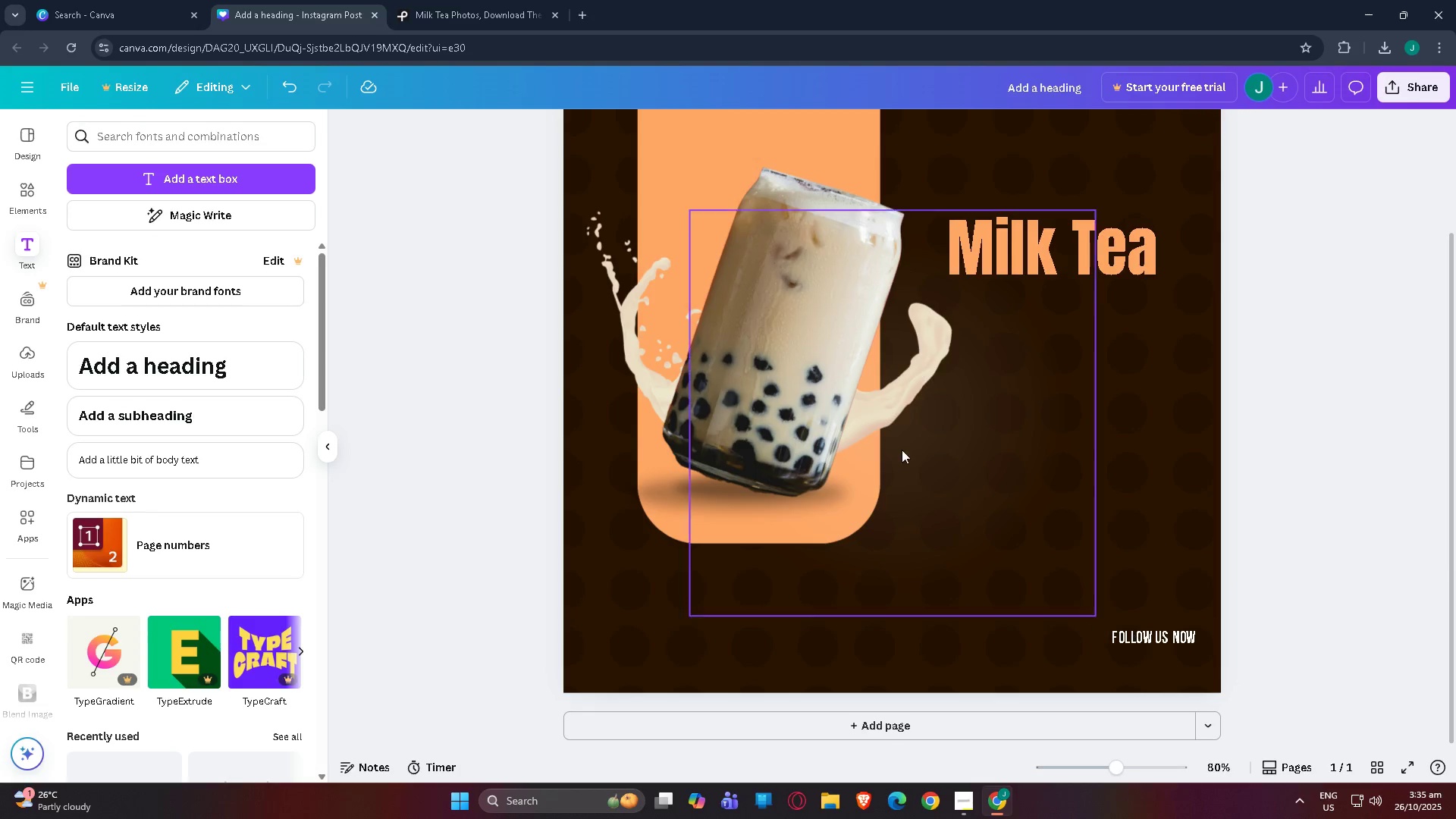 
mouse_move([34, 218])
 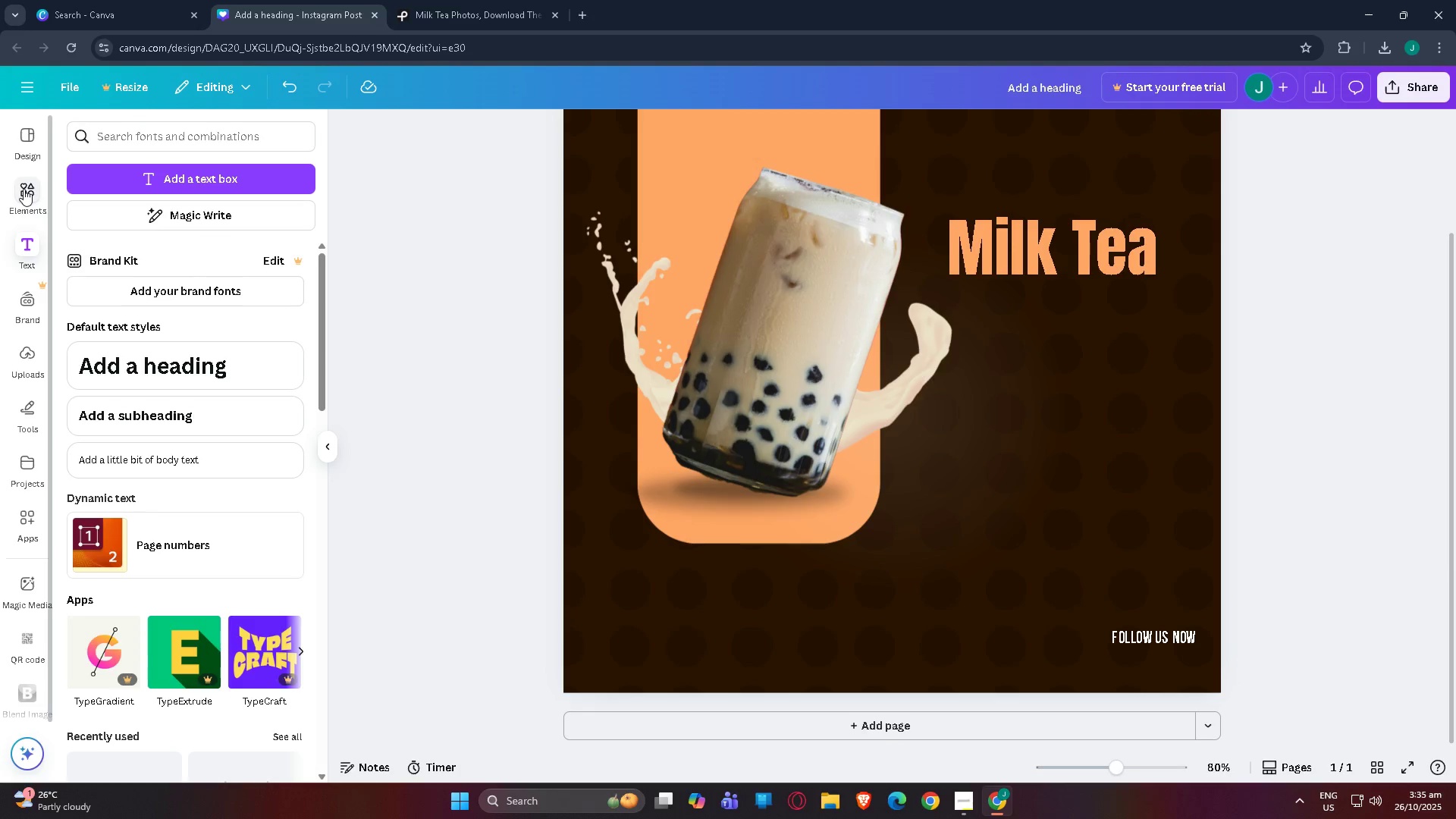 
left_click([24, 189])
 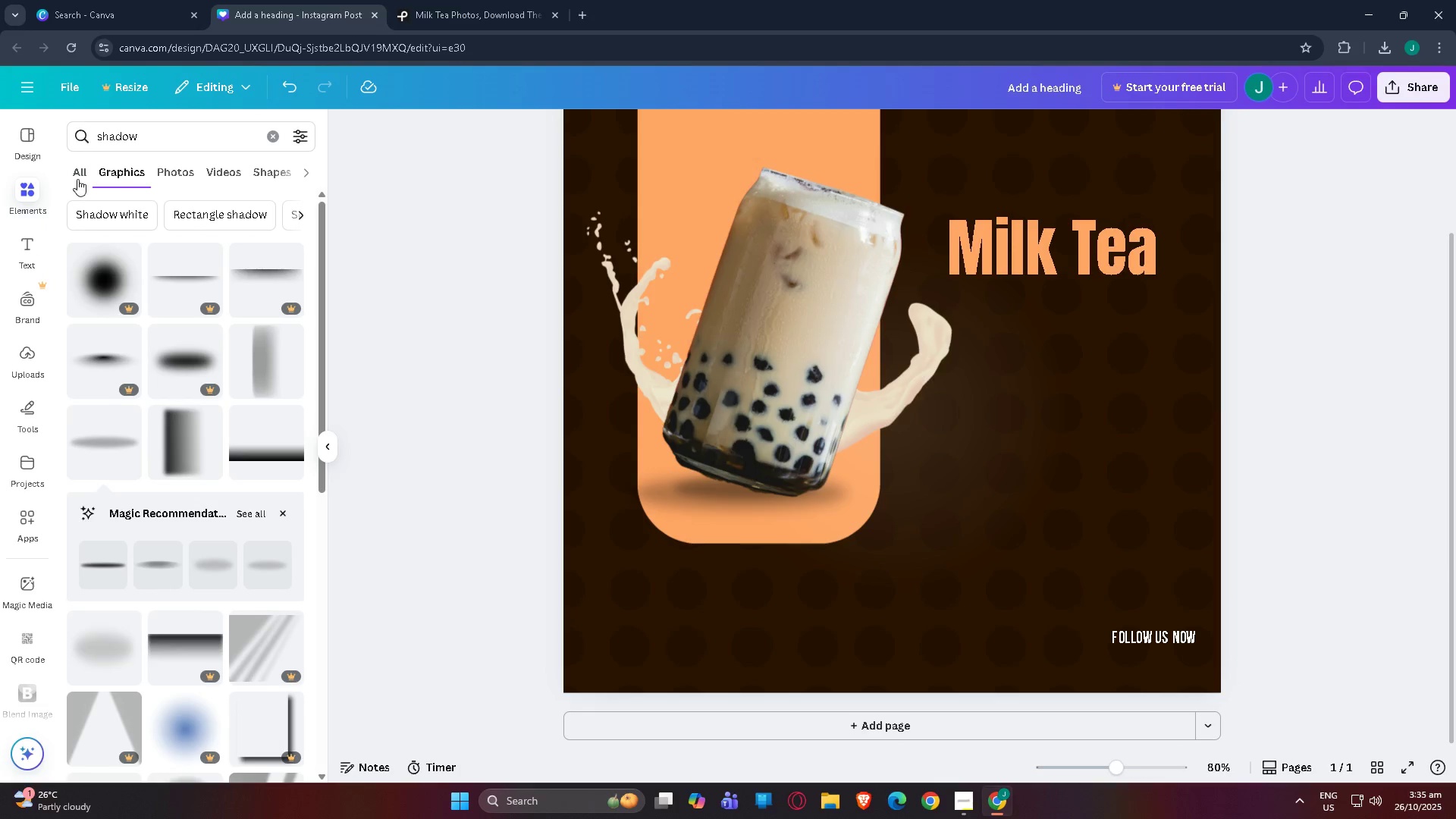 
left_click([80, 173])
 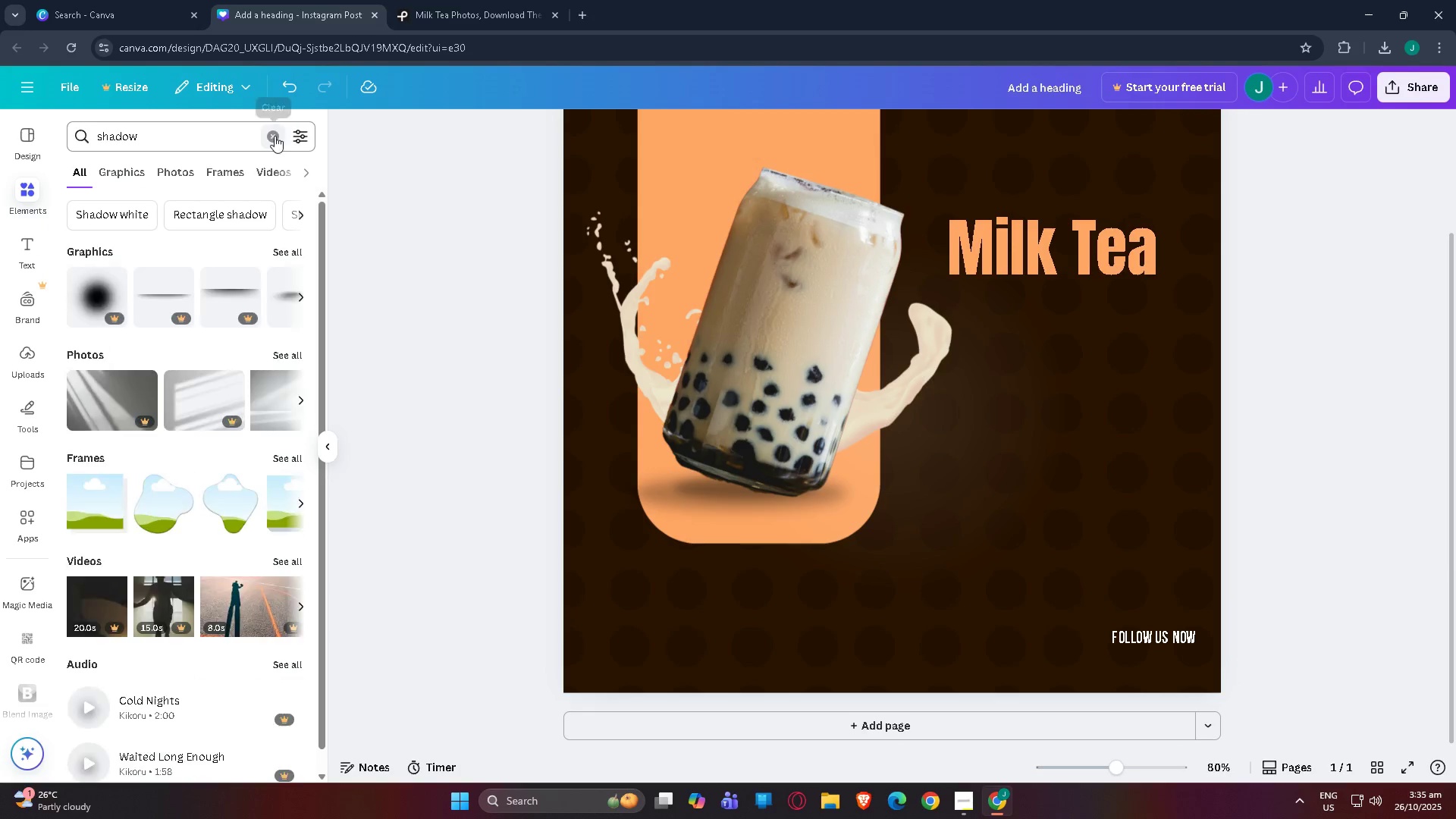 
left_click([275, 139])
 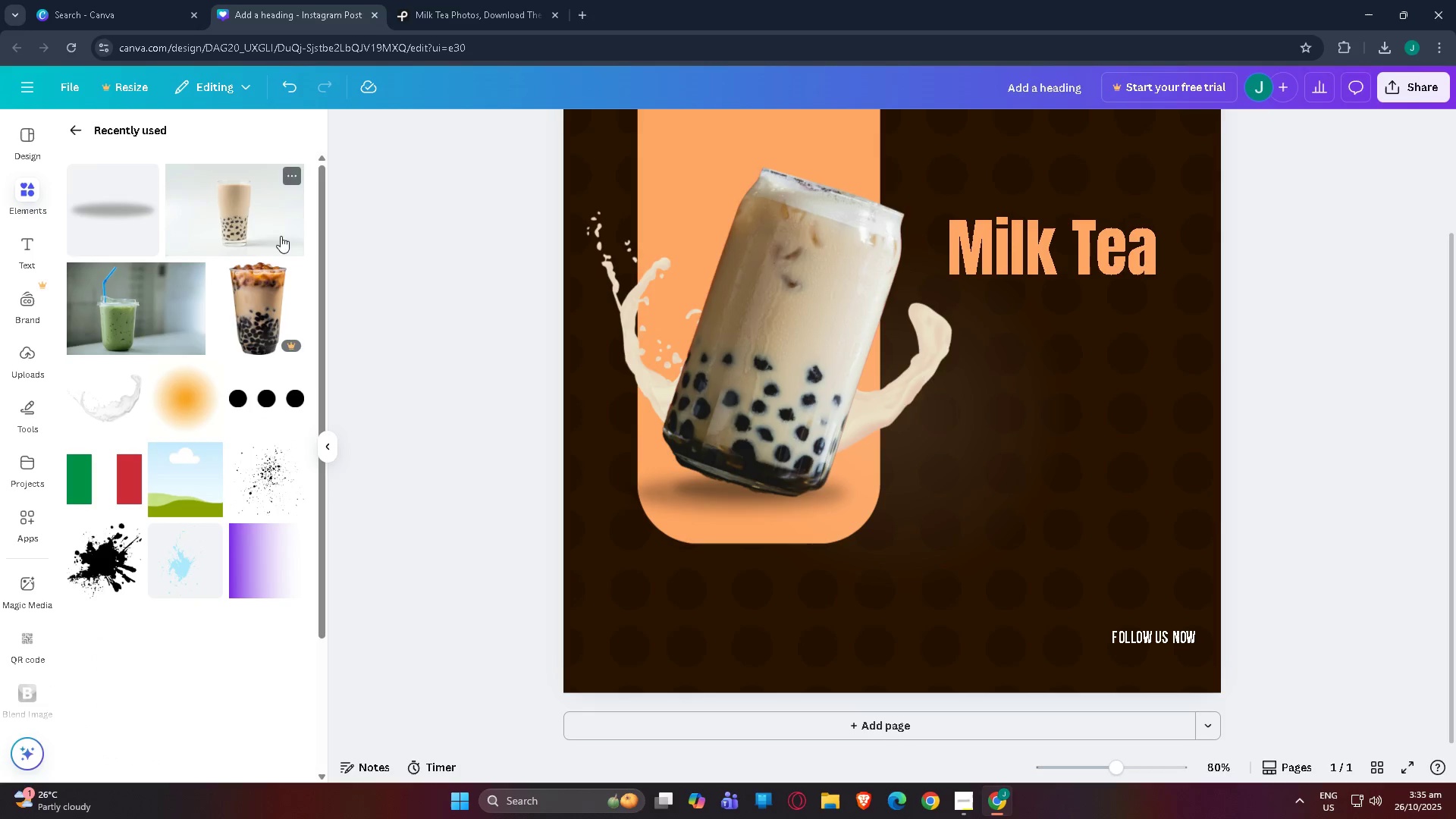 
scroll: coordinate [209, 516], scroll_direction: down, amount: 21.0
 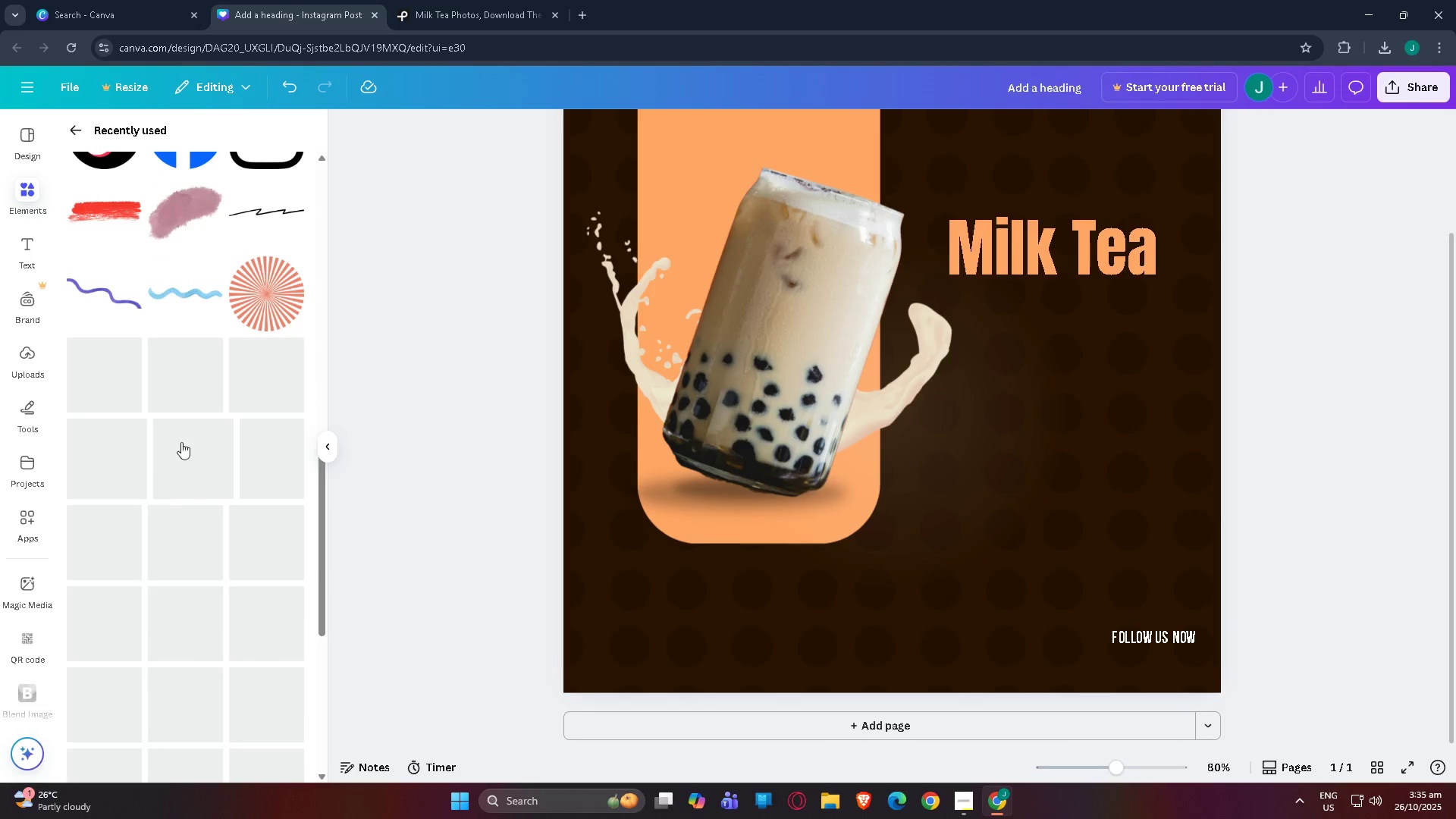 
scroll: coordinate [160, 328], scroll_direction: up, amount: 2.0
 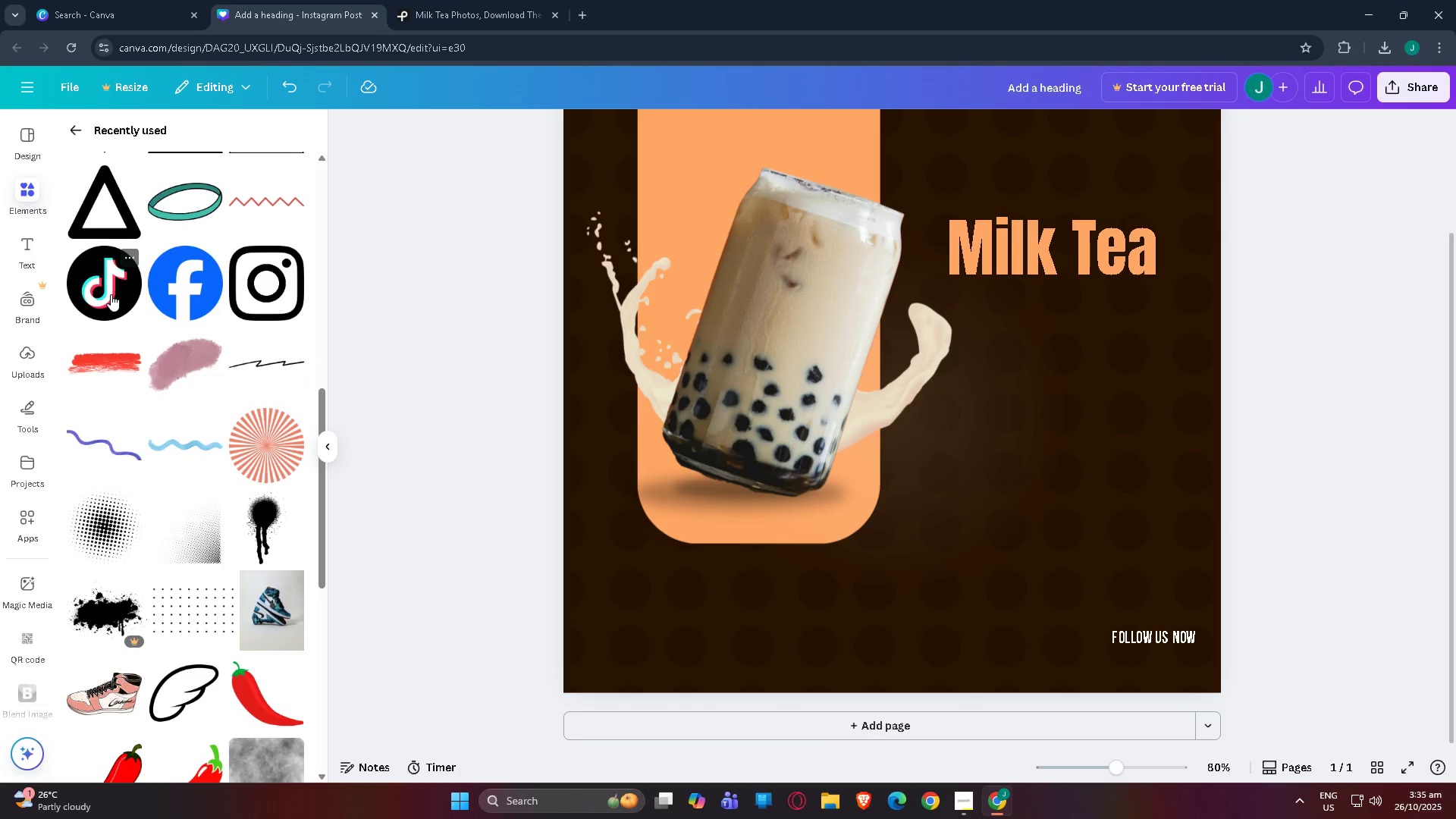 
left_click([111, 294])
 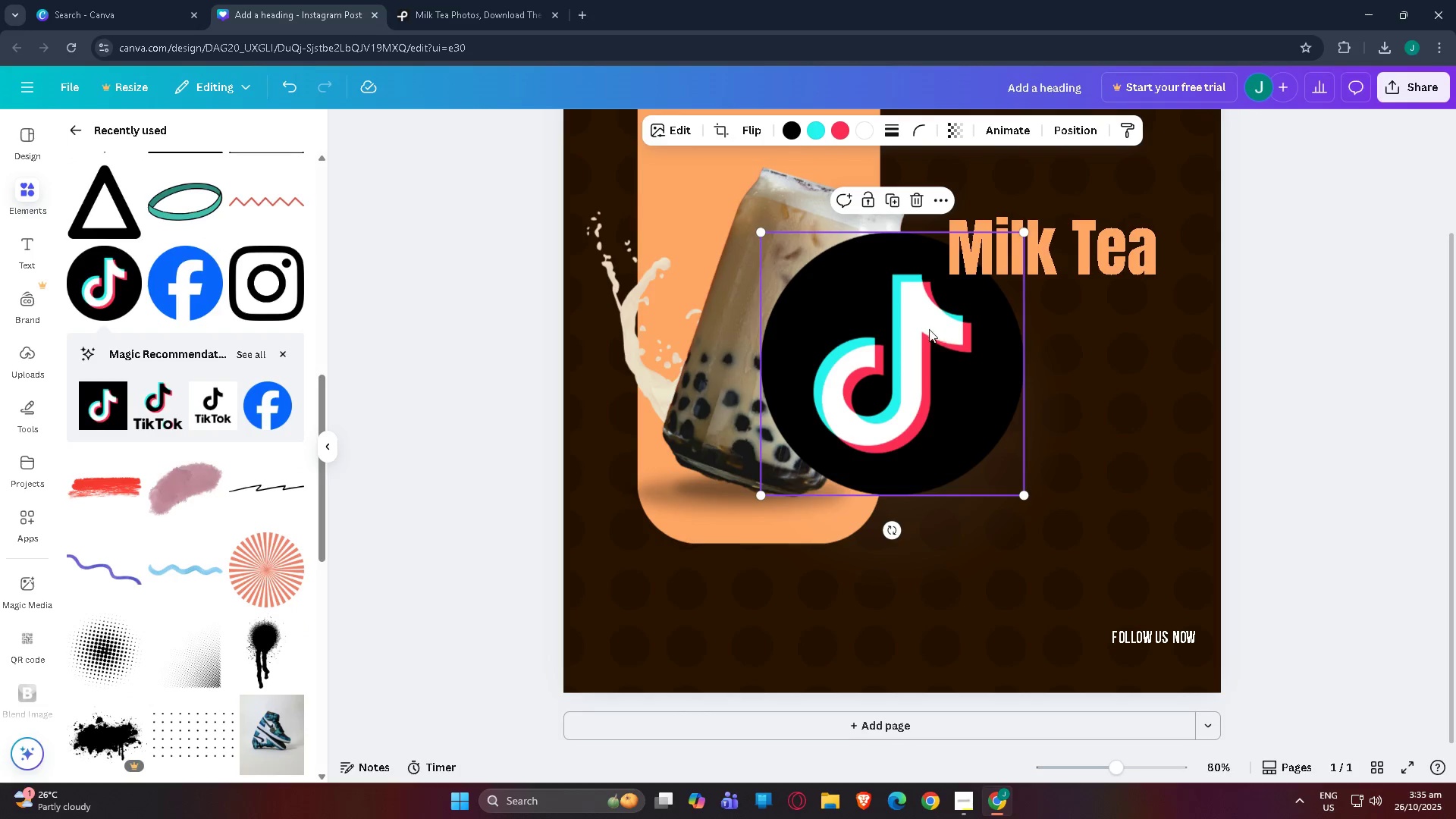 
left_click_drag(start_coordinate=[910, 331], to_coordinate=[1034, 583])
 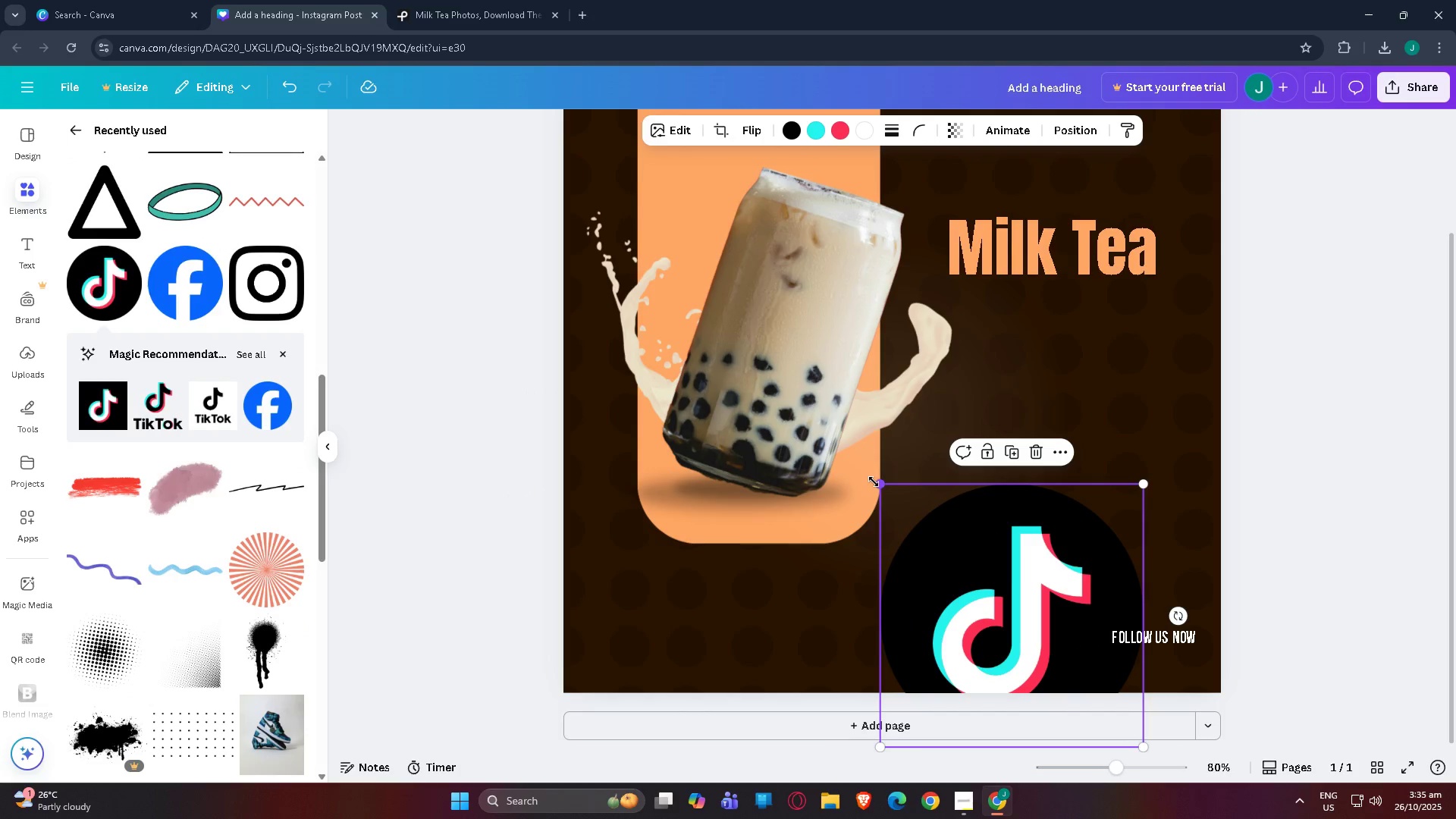 
left_click_drag(start_coordinate=[877, 482], to_coordinate=[1119, 676])
 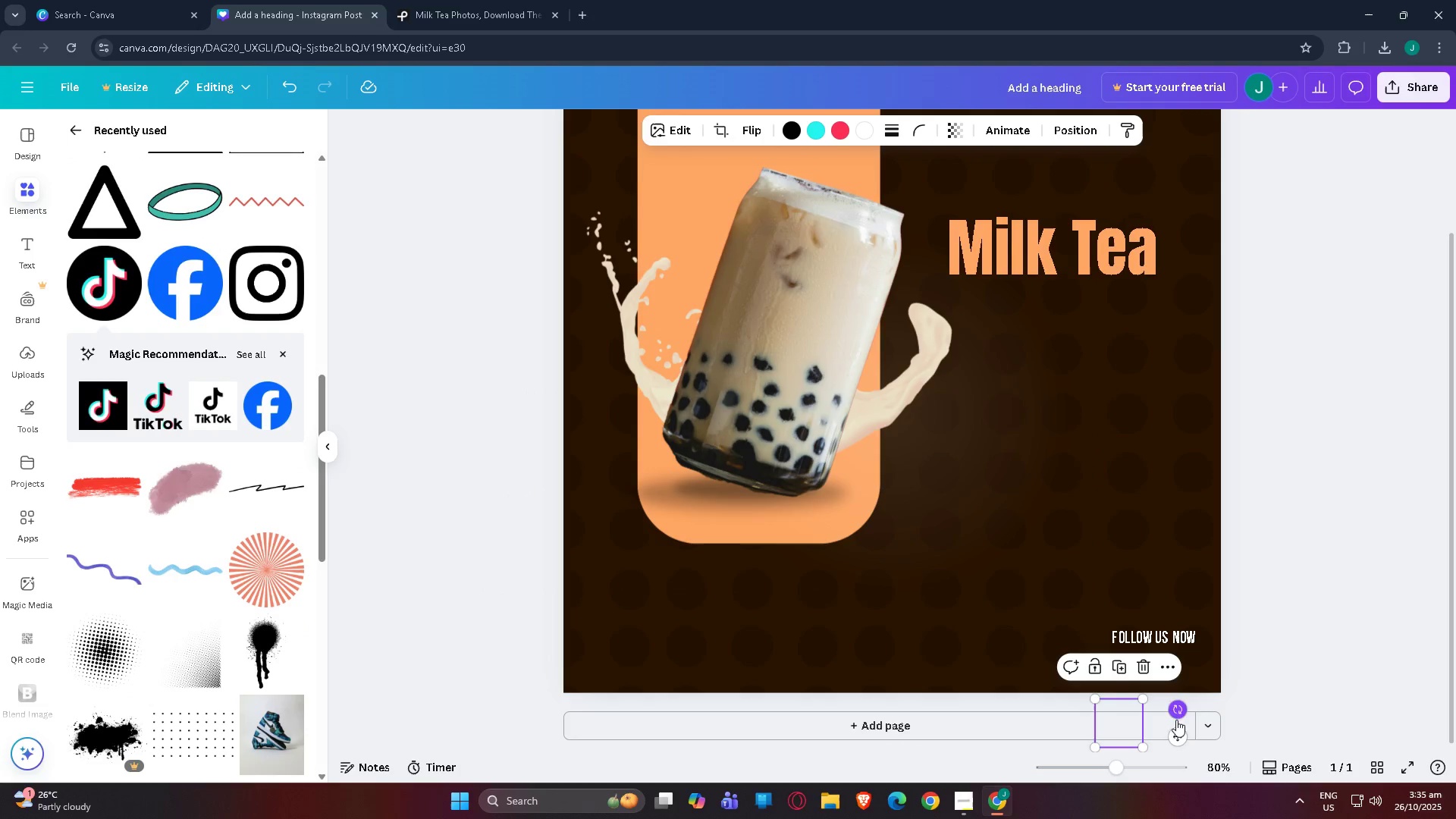 
left_click_drag(start_coordinate=[1179, 734], to_coordinate=[1172, 682])
 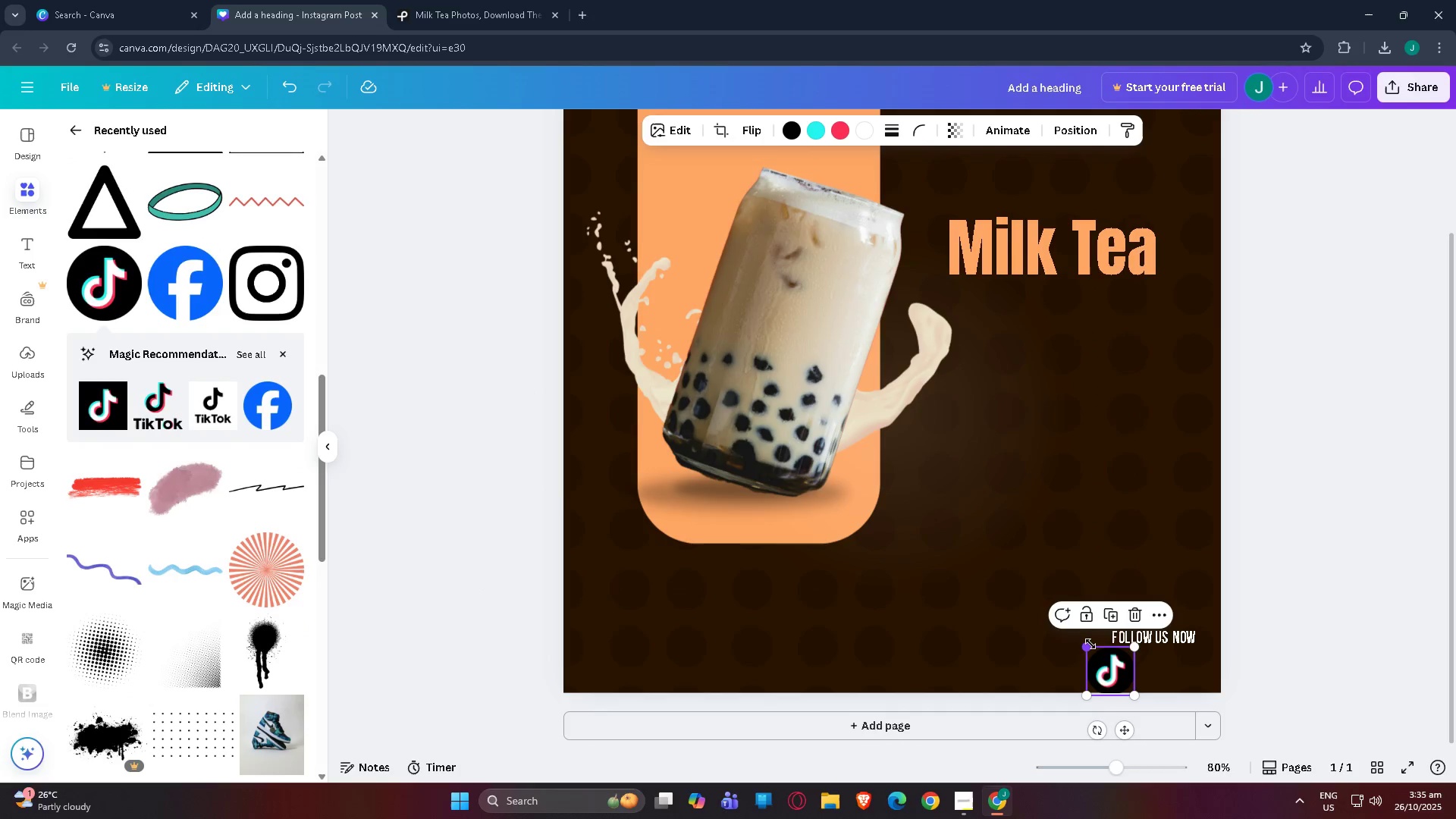 
left_click_drag(start_coordinate=[1088, 644], to_coordinate=[1113, 659])
 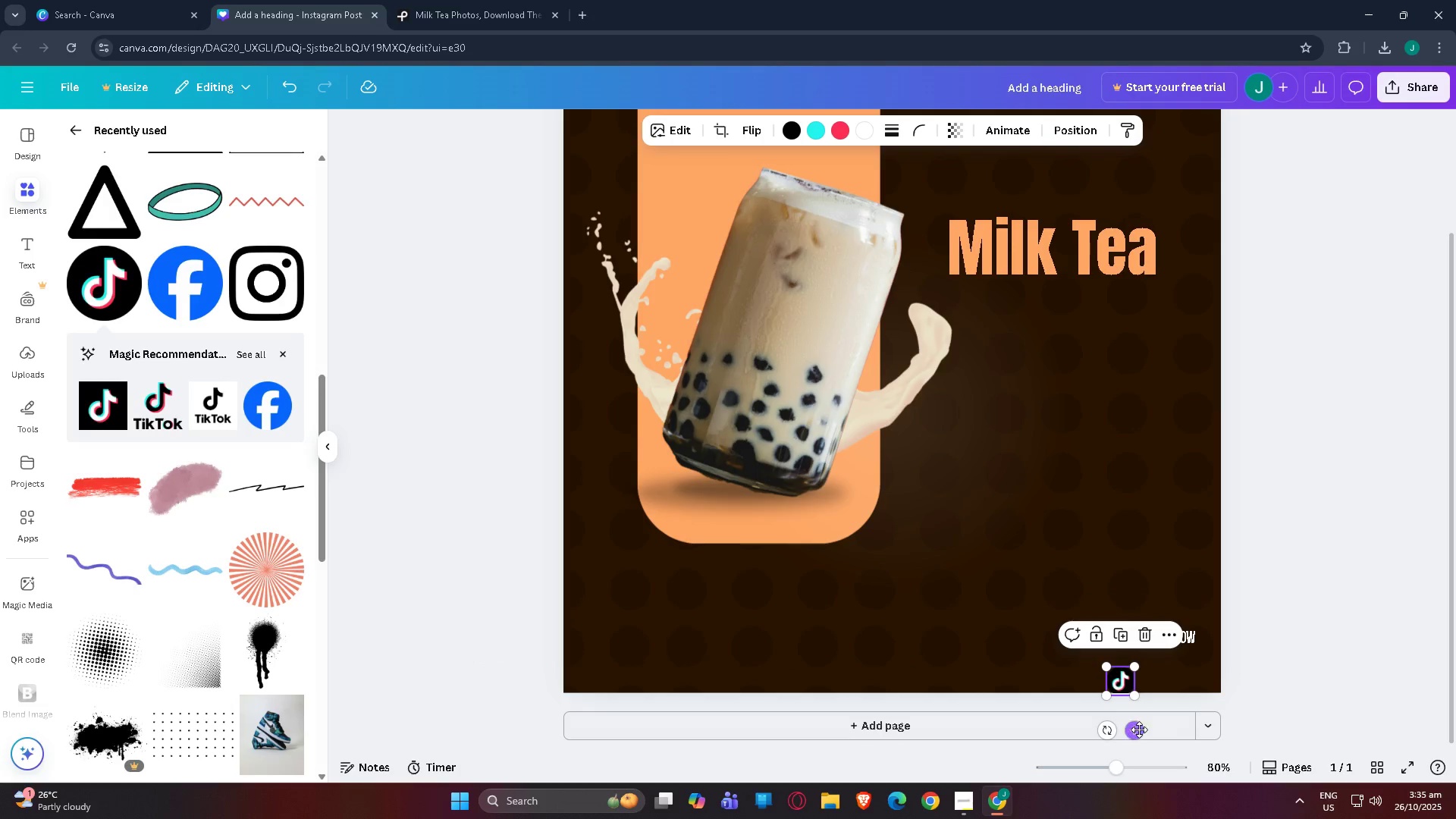 
left_click_drag(start_coordinate=[1138, 730], to_coordinate=[1130, 715])
 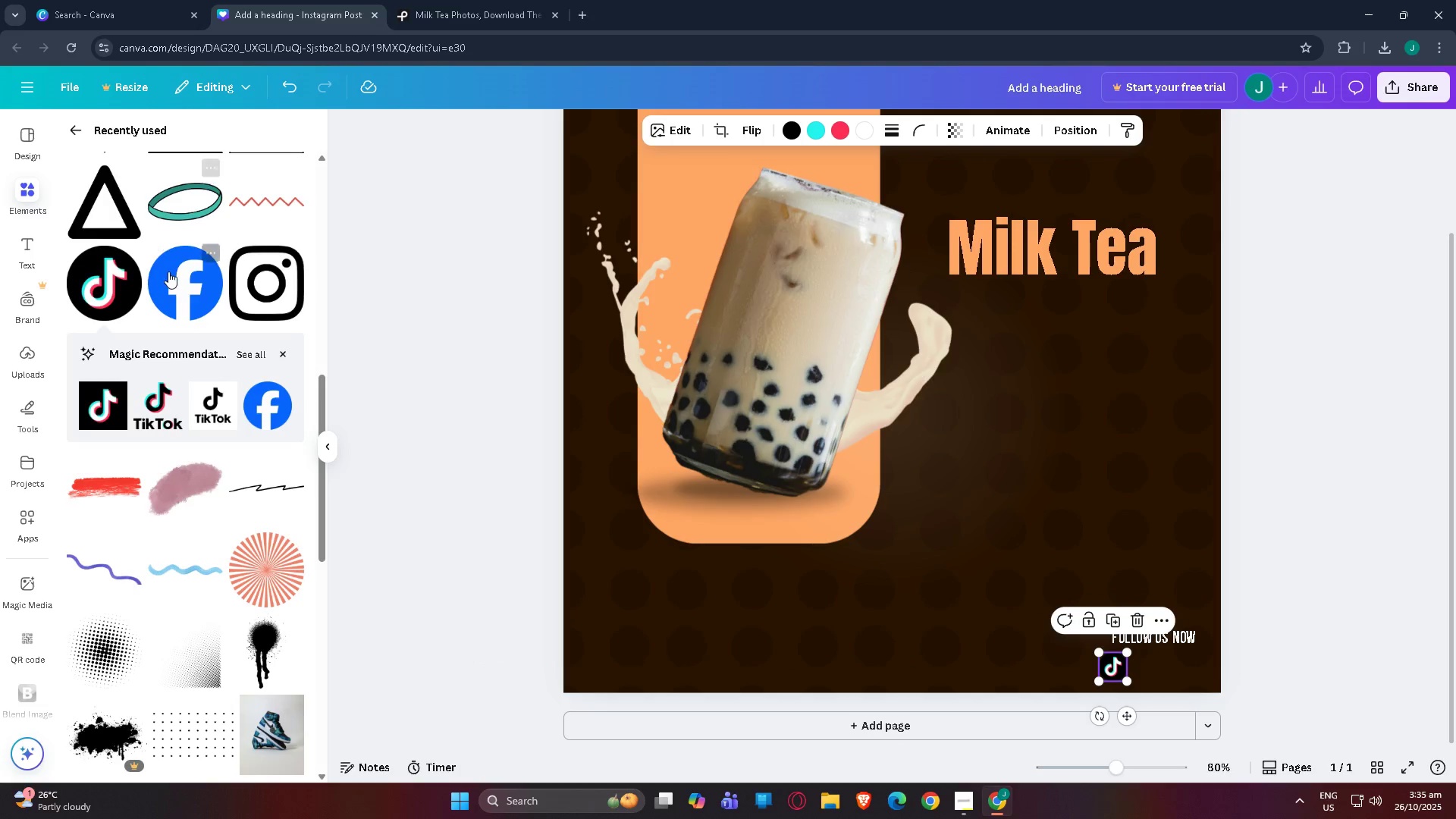 
left_click([168, 271])
 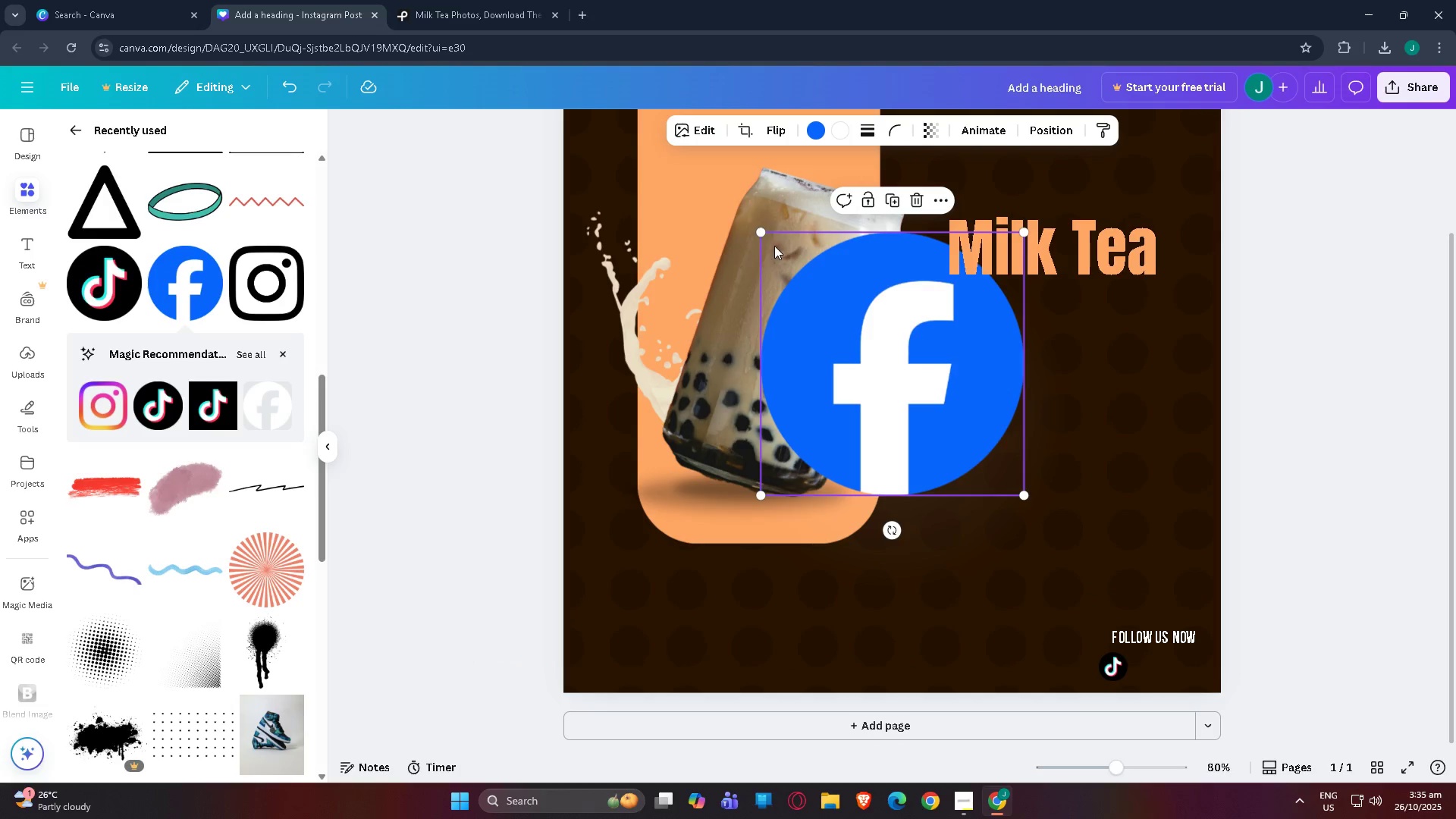 
left_click_drag(start_coordinate=[761, 232], to_coordinate=[1028, 443])
 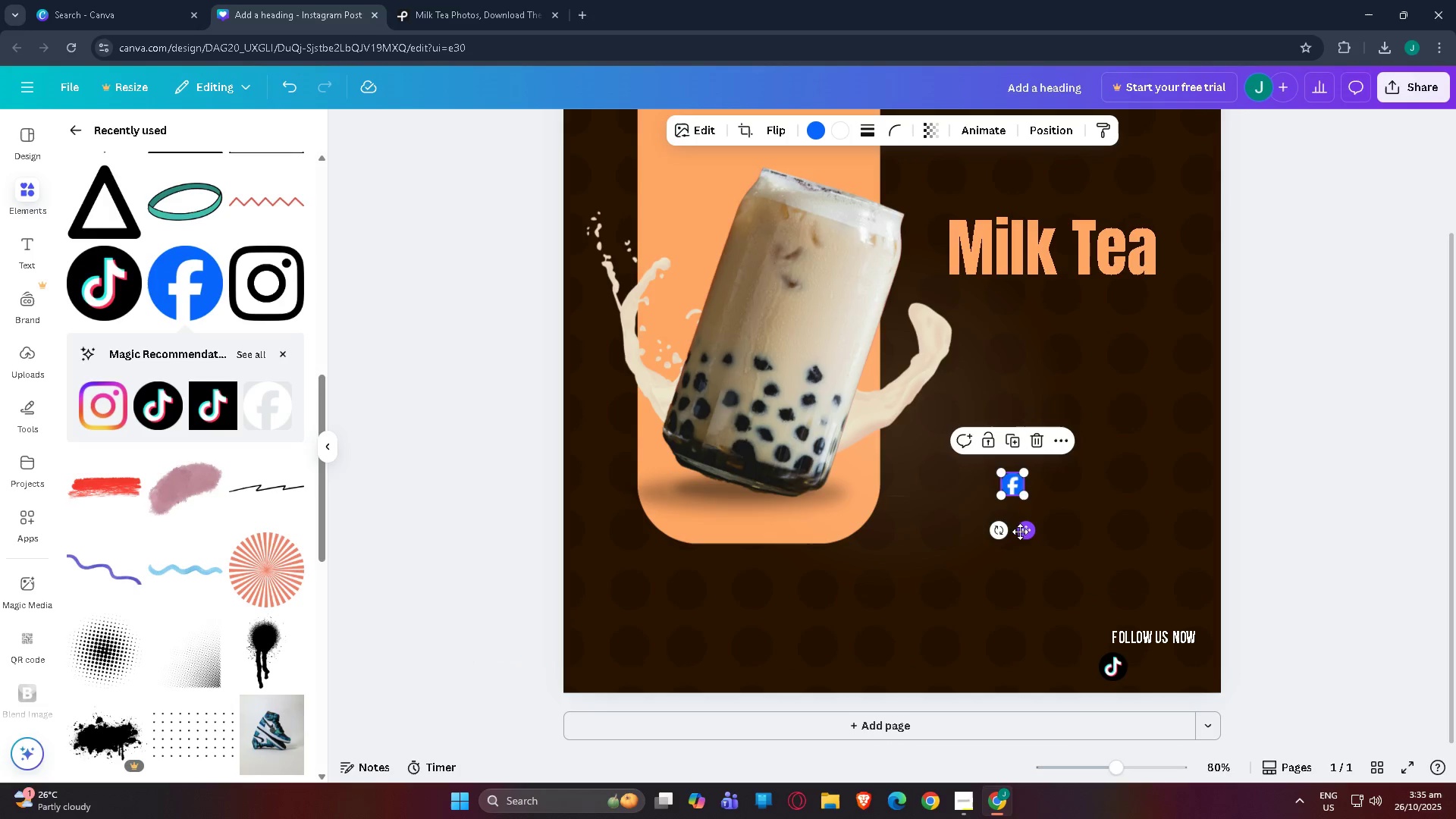 
left_click_drag(start_coordinate=[1024, 534], to_coordinate=[1165, 715])
 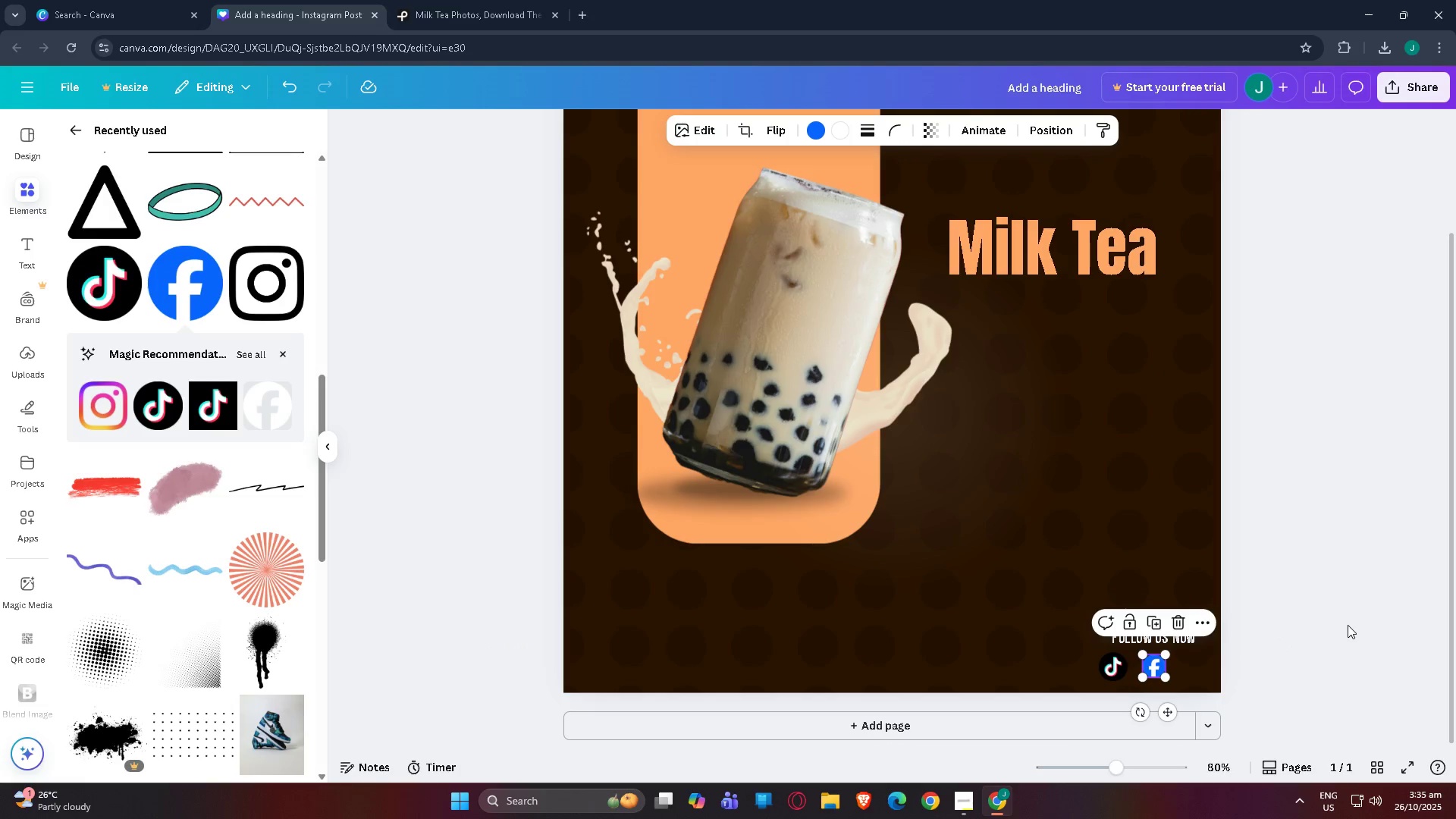 
left_click([1348, 625])
 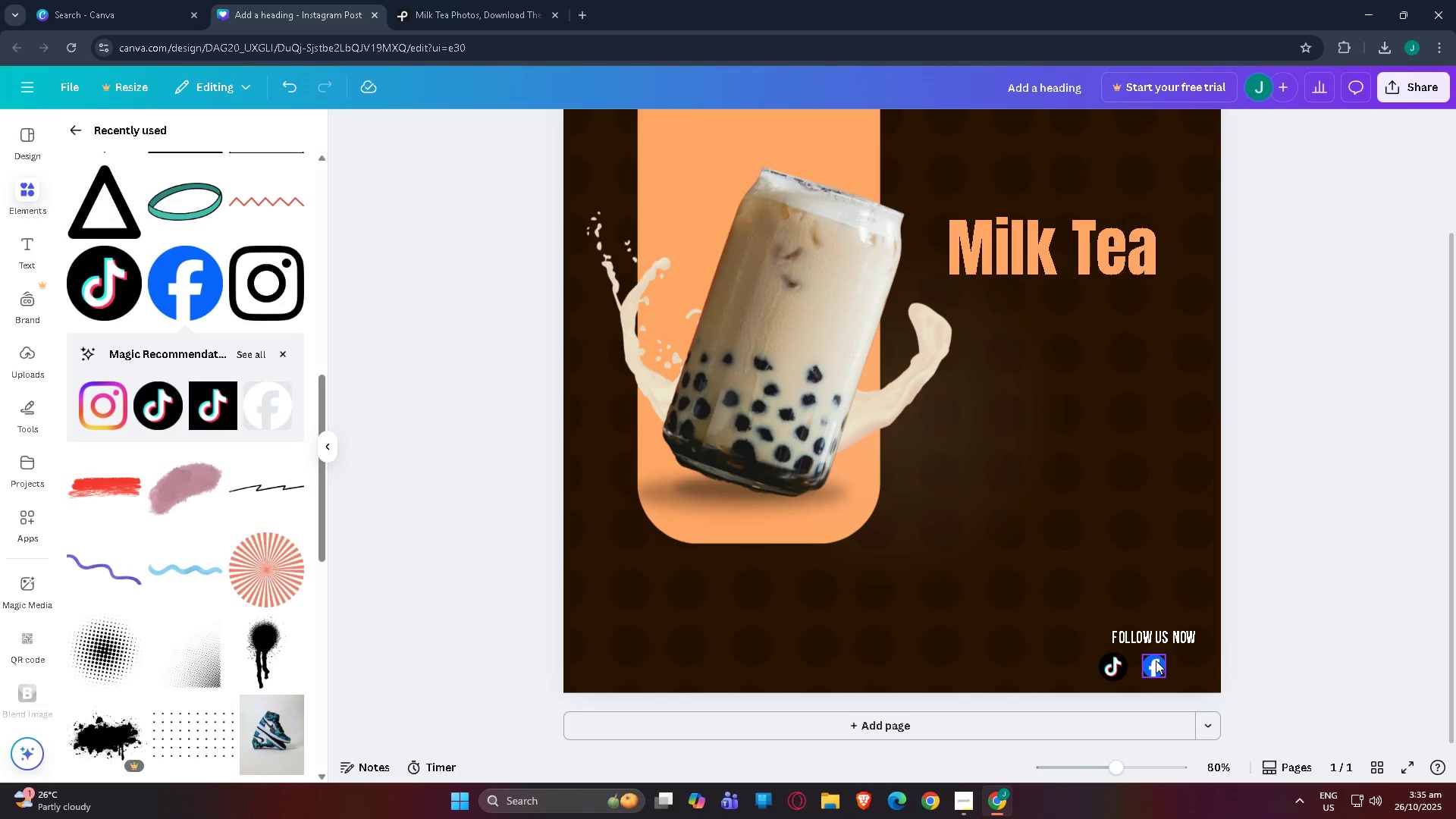 
left_click([1156, 664])
 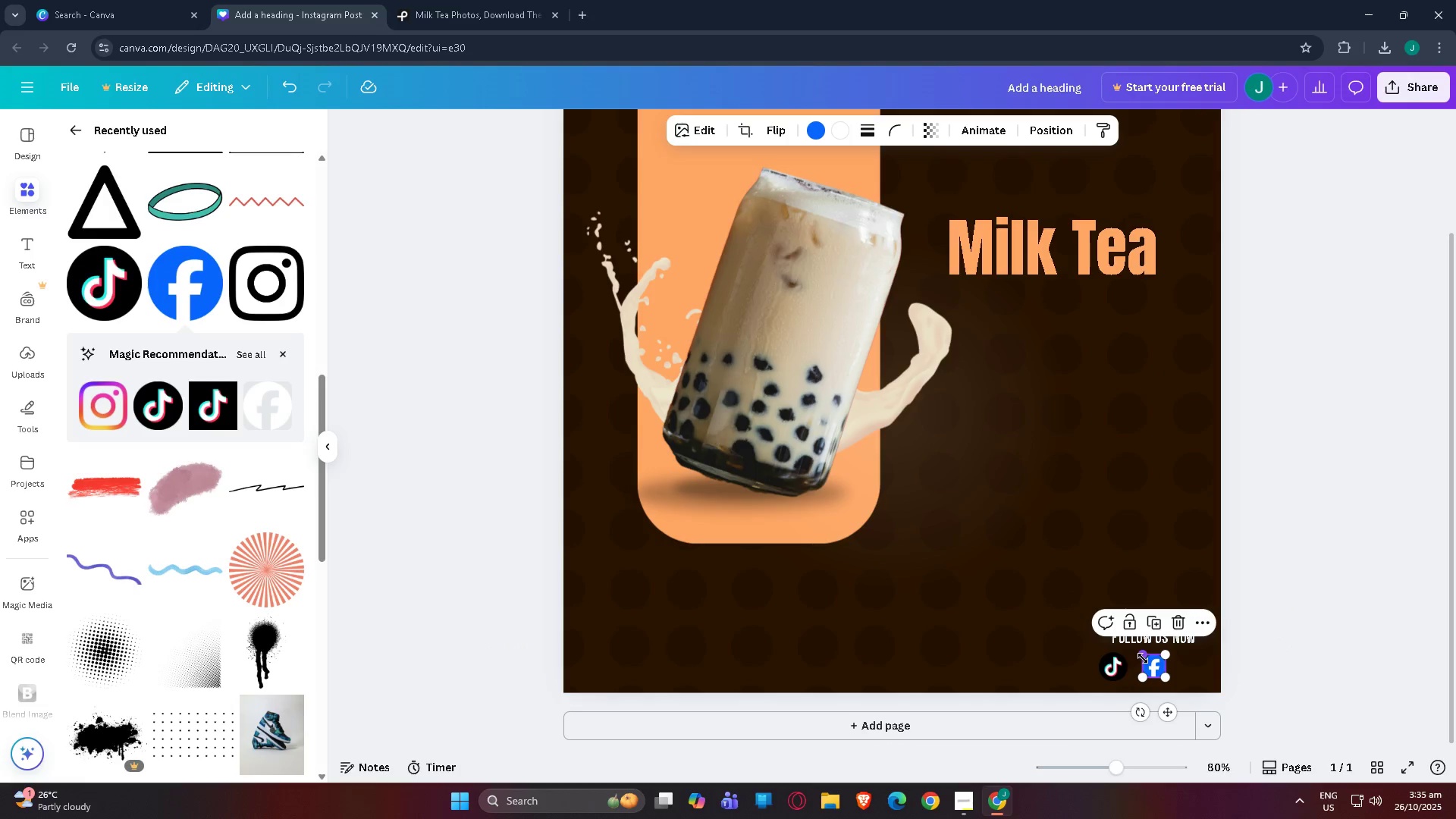 
left_click_drag(start_coordinate=[1143, 658], to_coordinate=[1137, 656])
 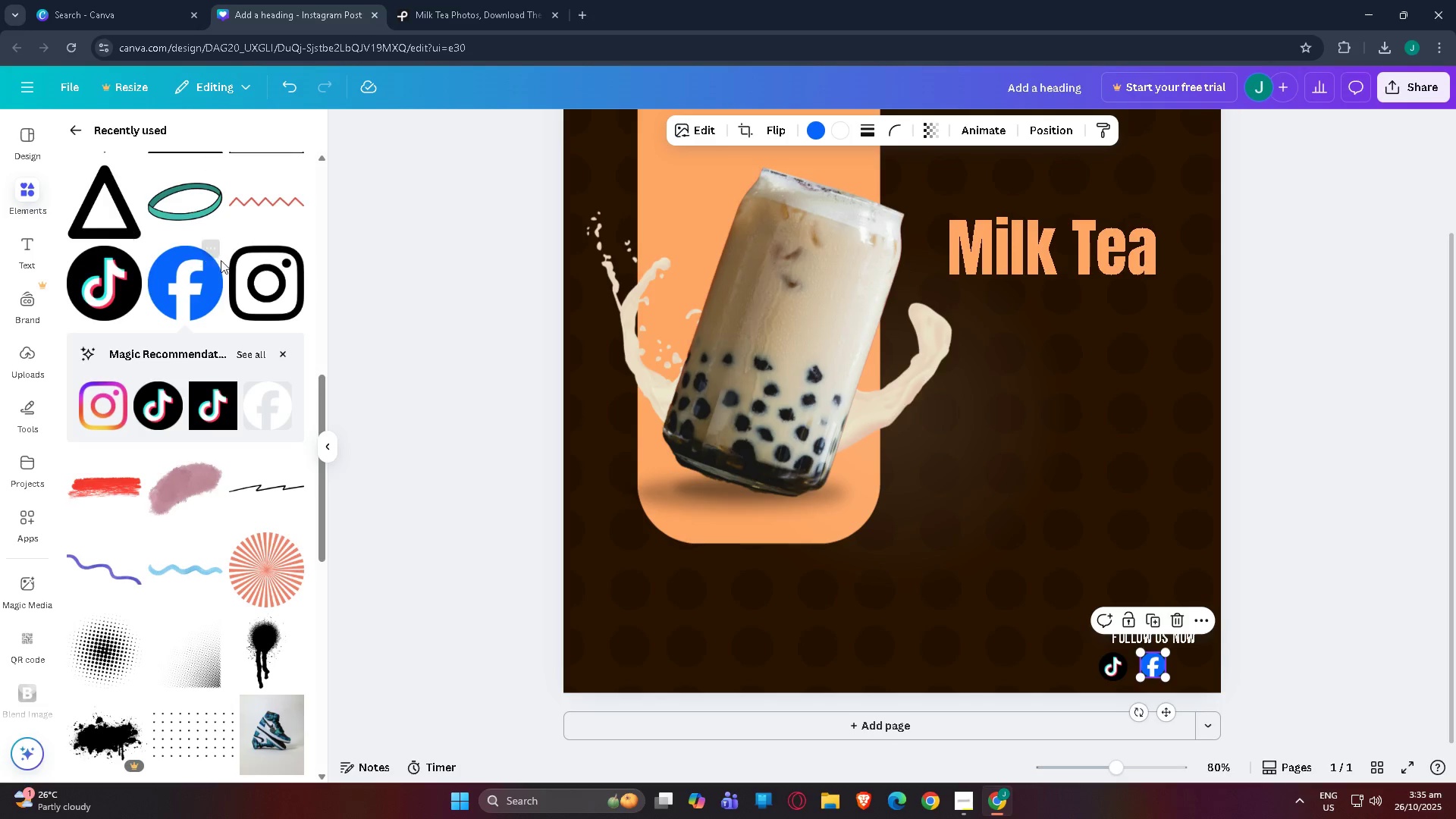 
left_click([274, 286])
 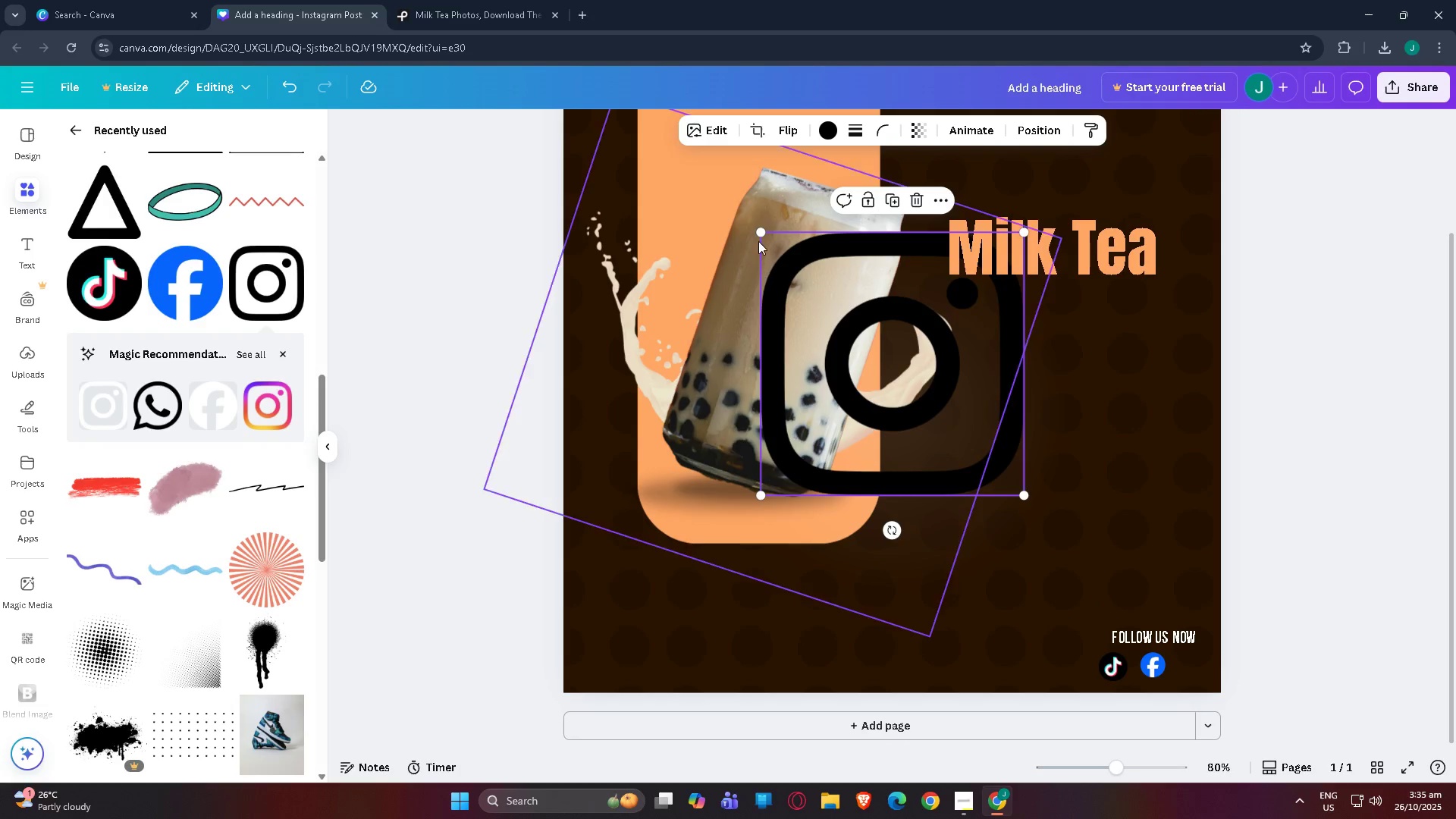 
left_click_drag(start_coordinate=[759, 234], to_coordinate=[1014, 435])
 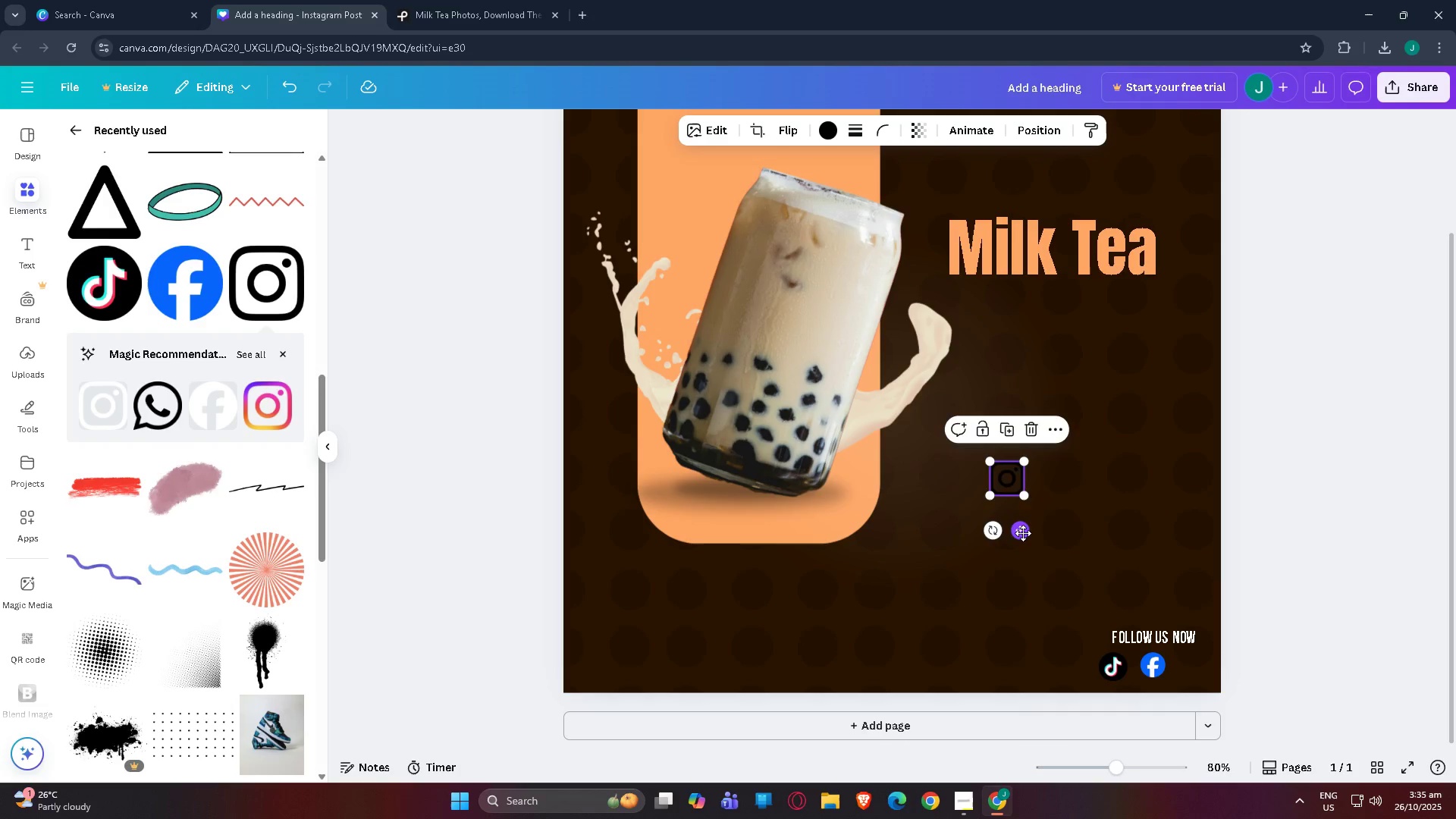 
left_click_drag(start_coordinate=[1023, 533], to_coordinate=[1208, 717])
 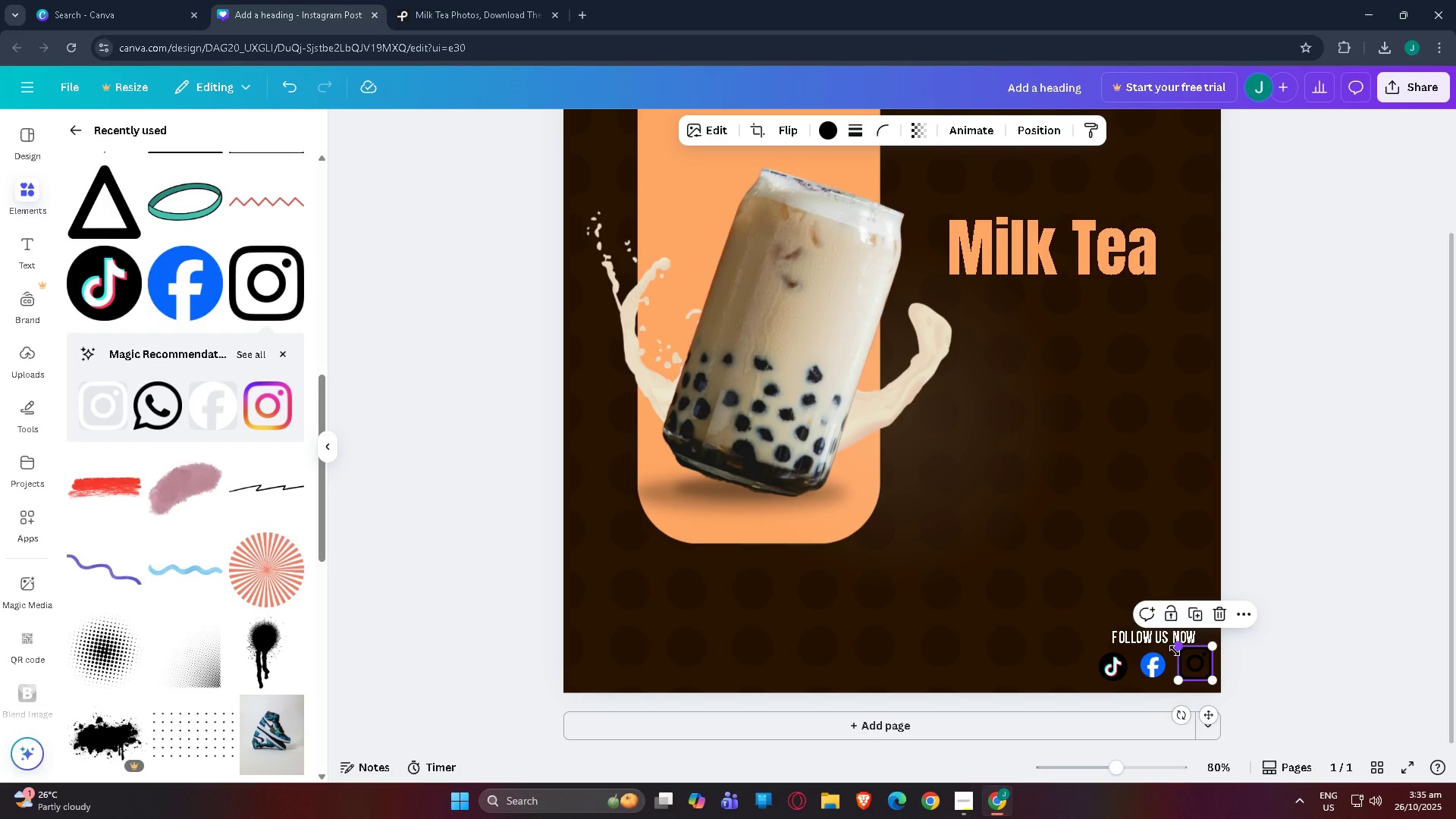 
left_click_drag(start_coordinate=[1175, 650], to_coordinate=[1184, 657])
 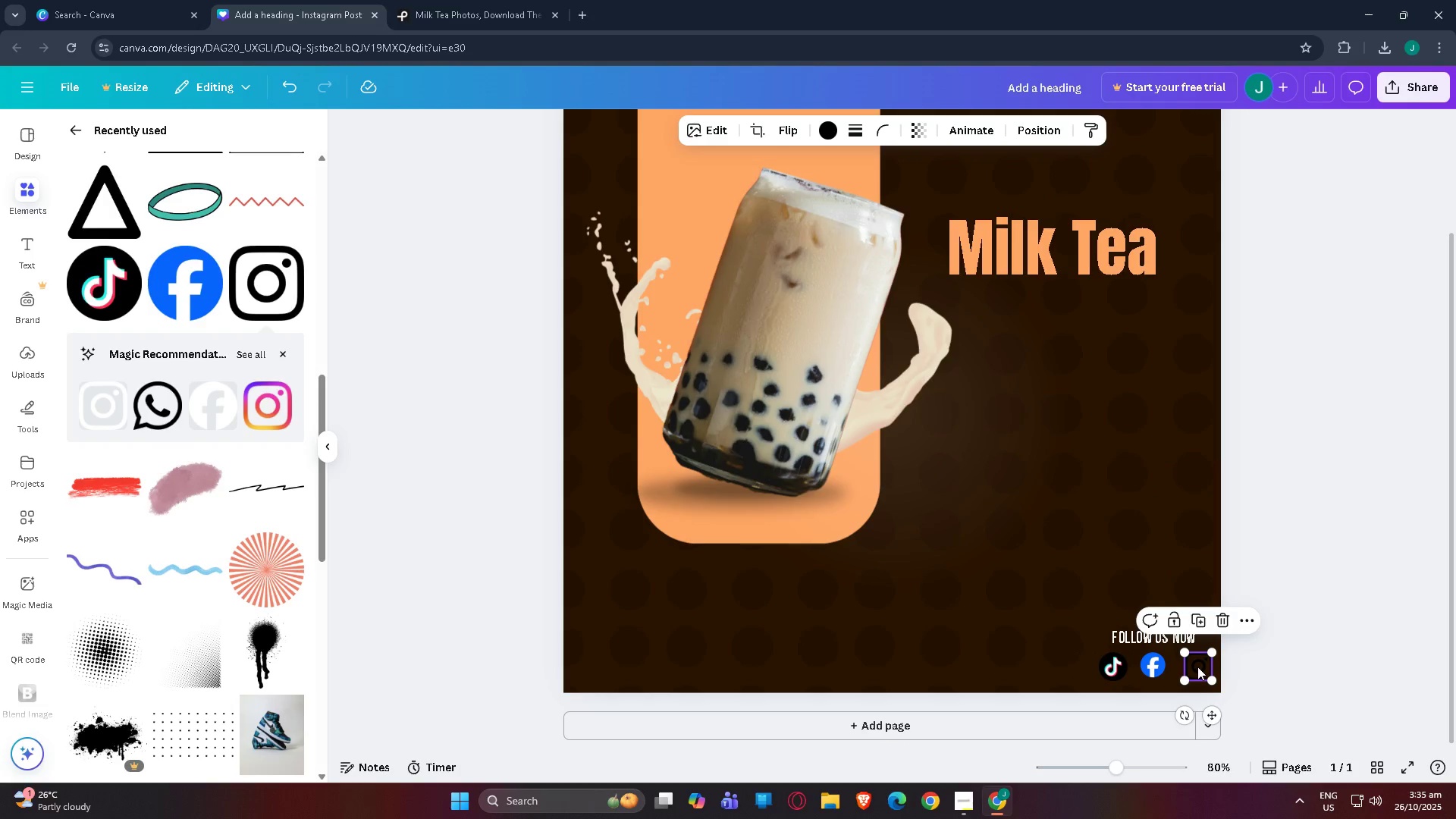 
left_click_drag(start_coordinate=[1197, 667], to_coordinate=[1191, 667])
 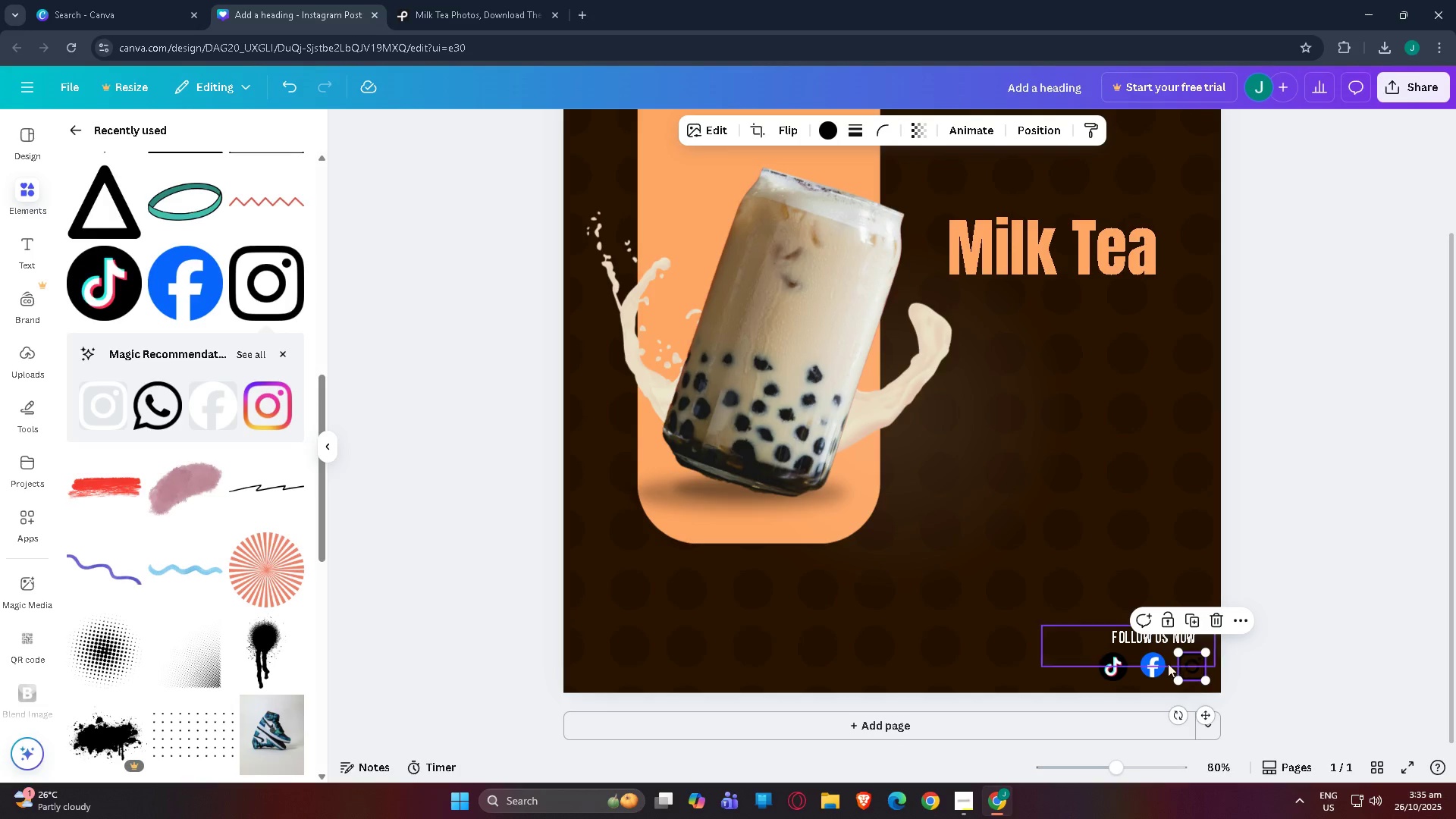 
left_click([1158, 664])
 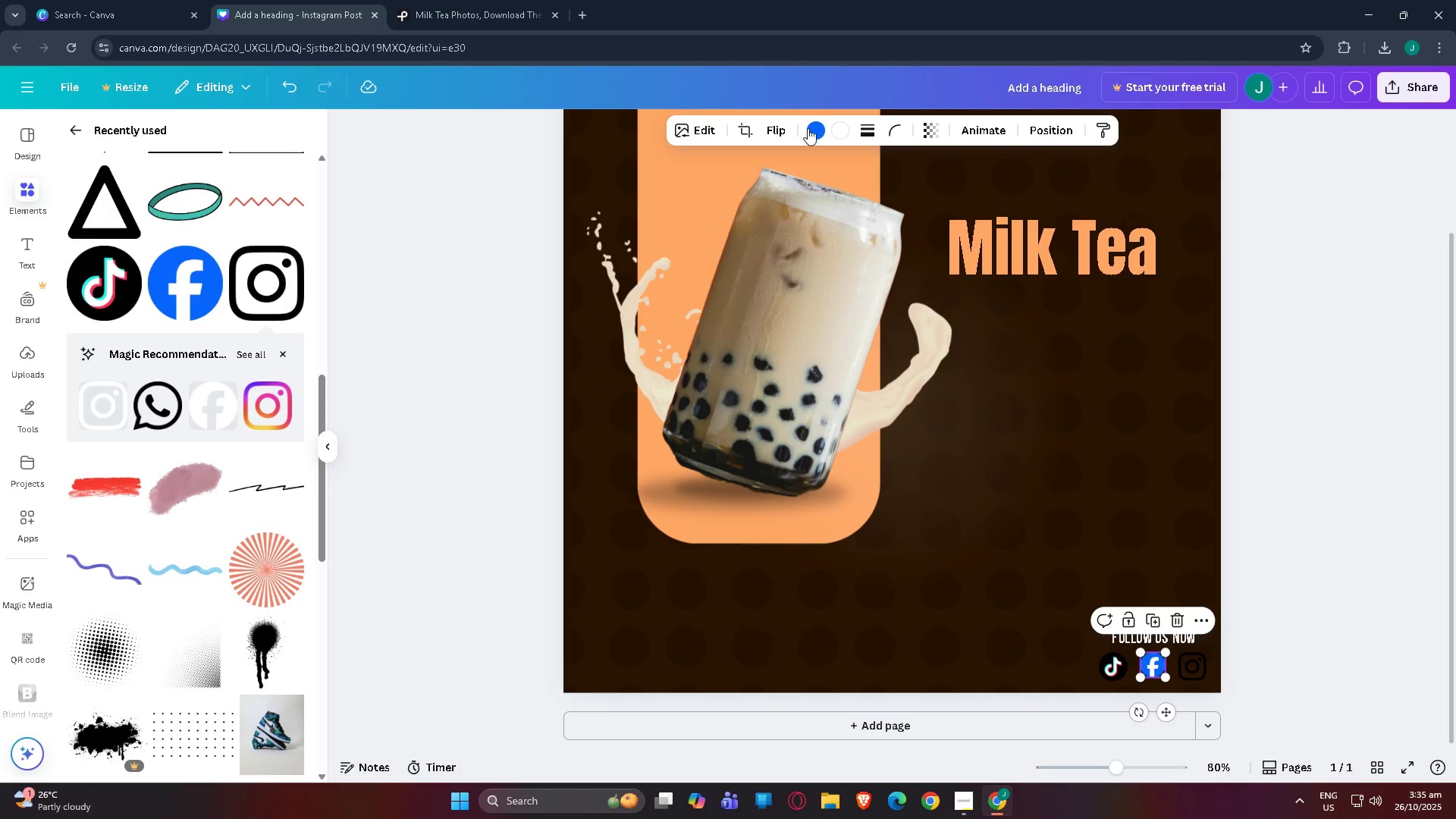 
left_click([819, 130])
 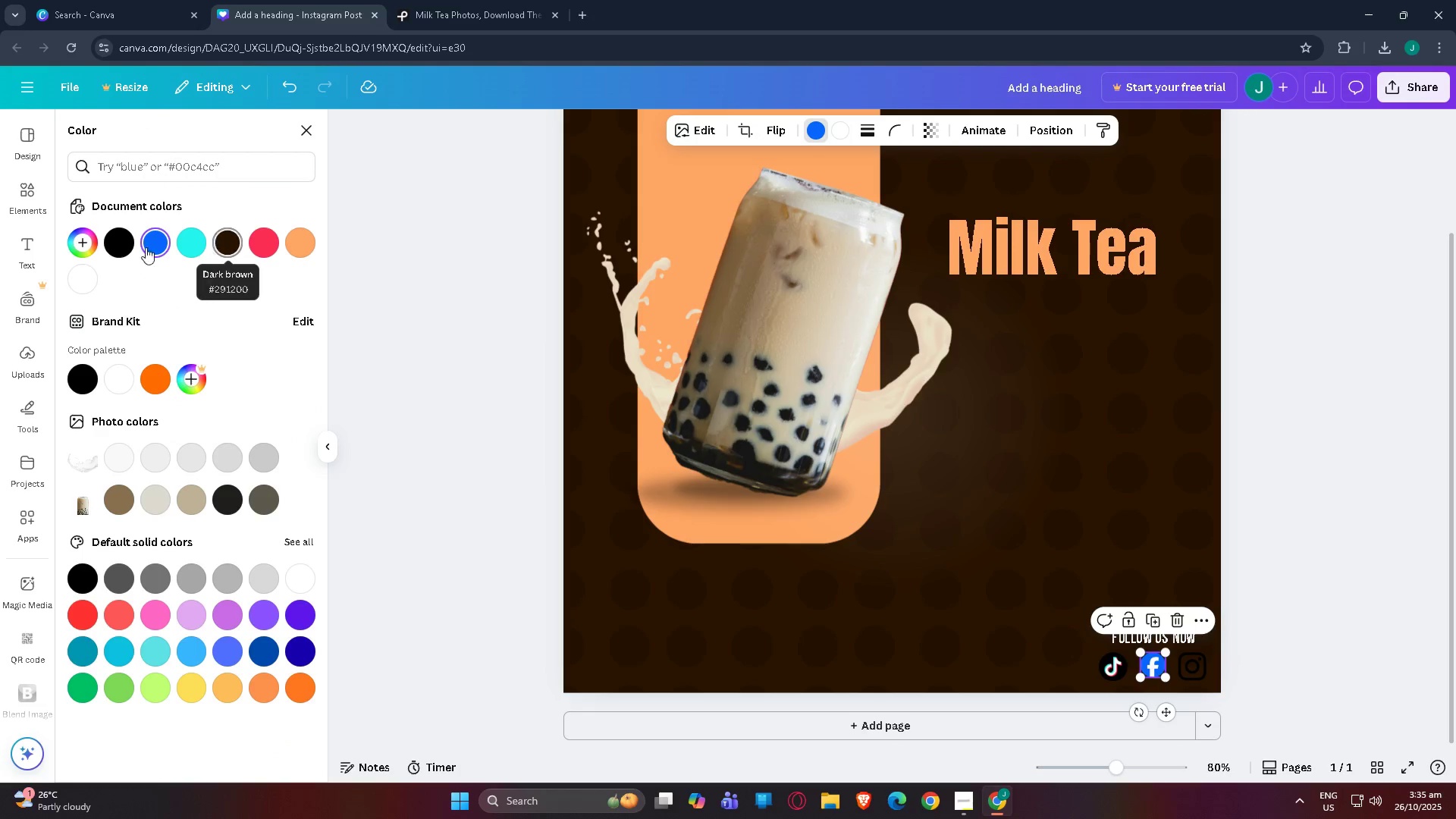 
left_click([108, 247])
 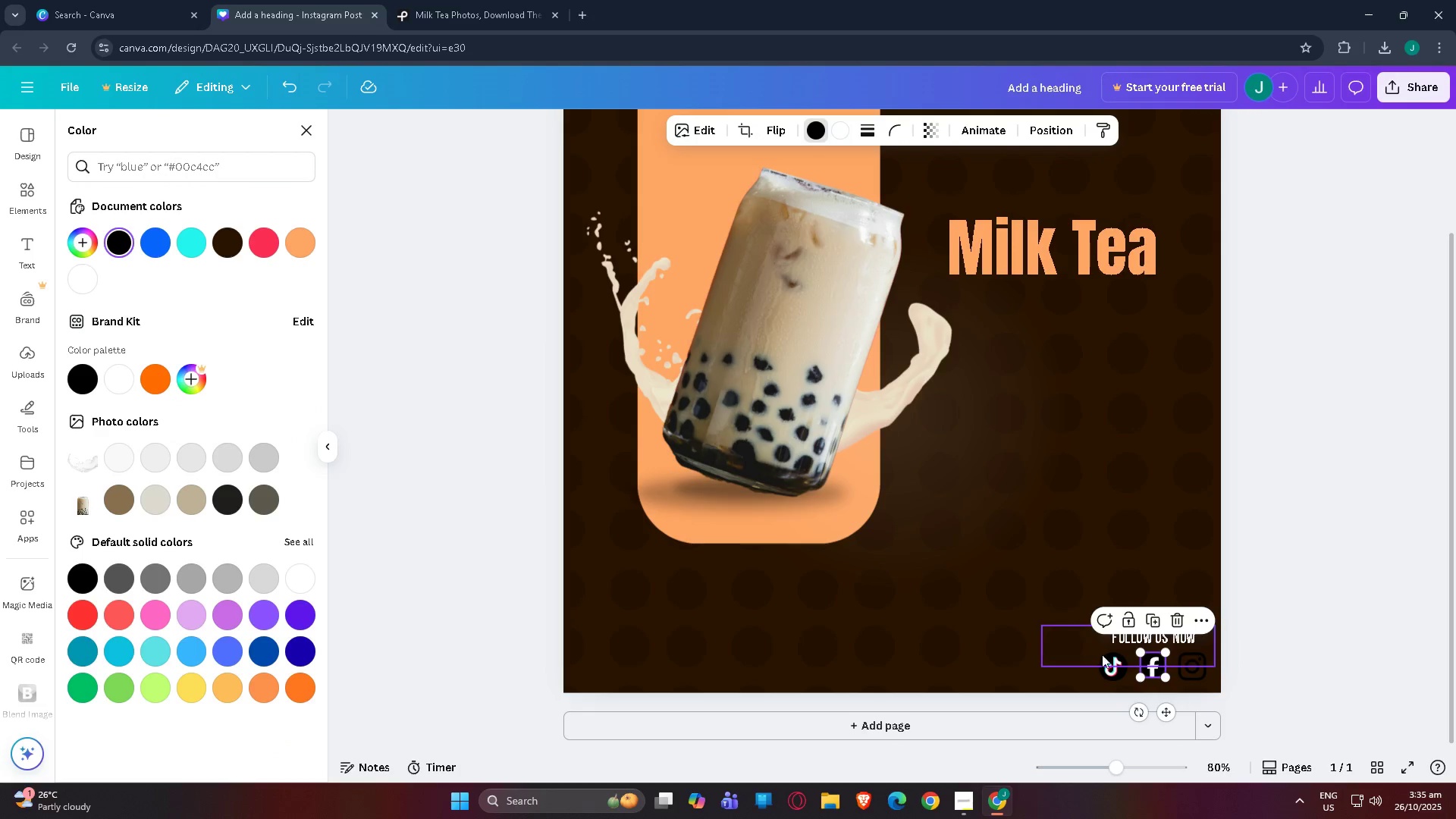 
left_click_drag(start_coordinate=[1422, 434], to_coordinate=[1427, 431])
 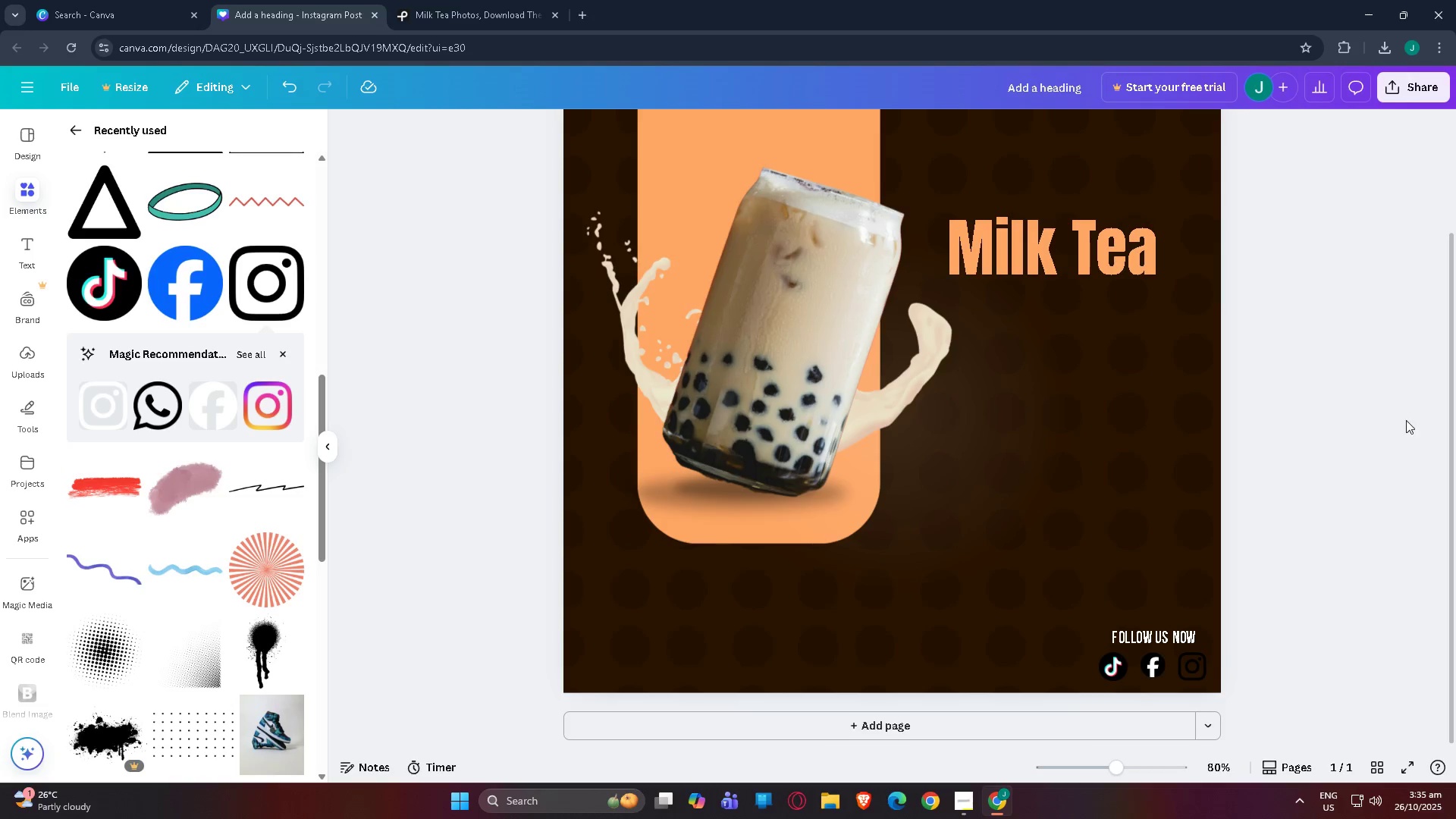 
double_click([1402, 419])
 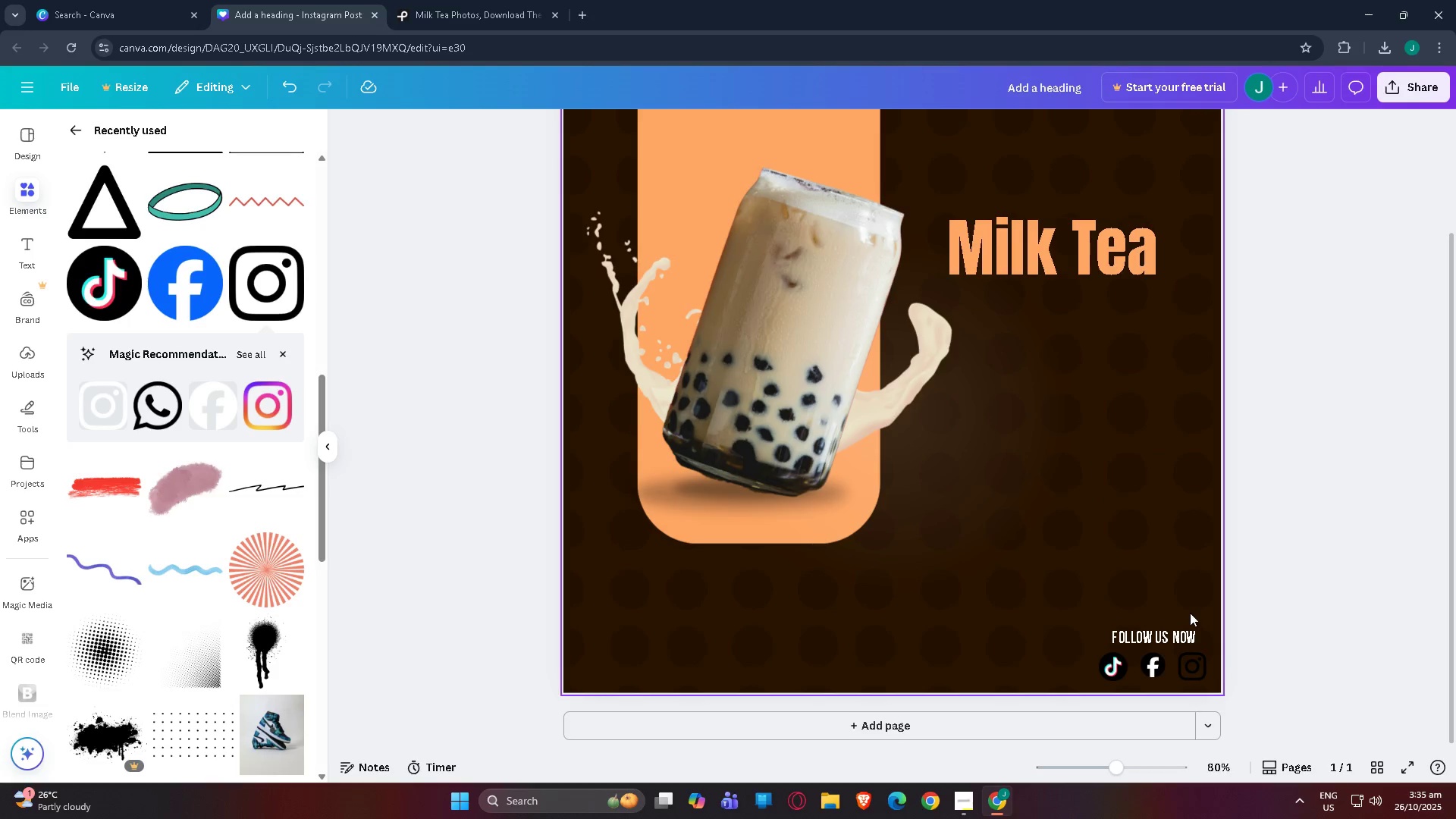 
scroll: coordinate [1223, 585], scroll_direction: up, amount: 1.0
 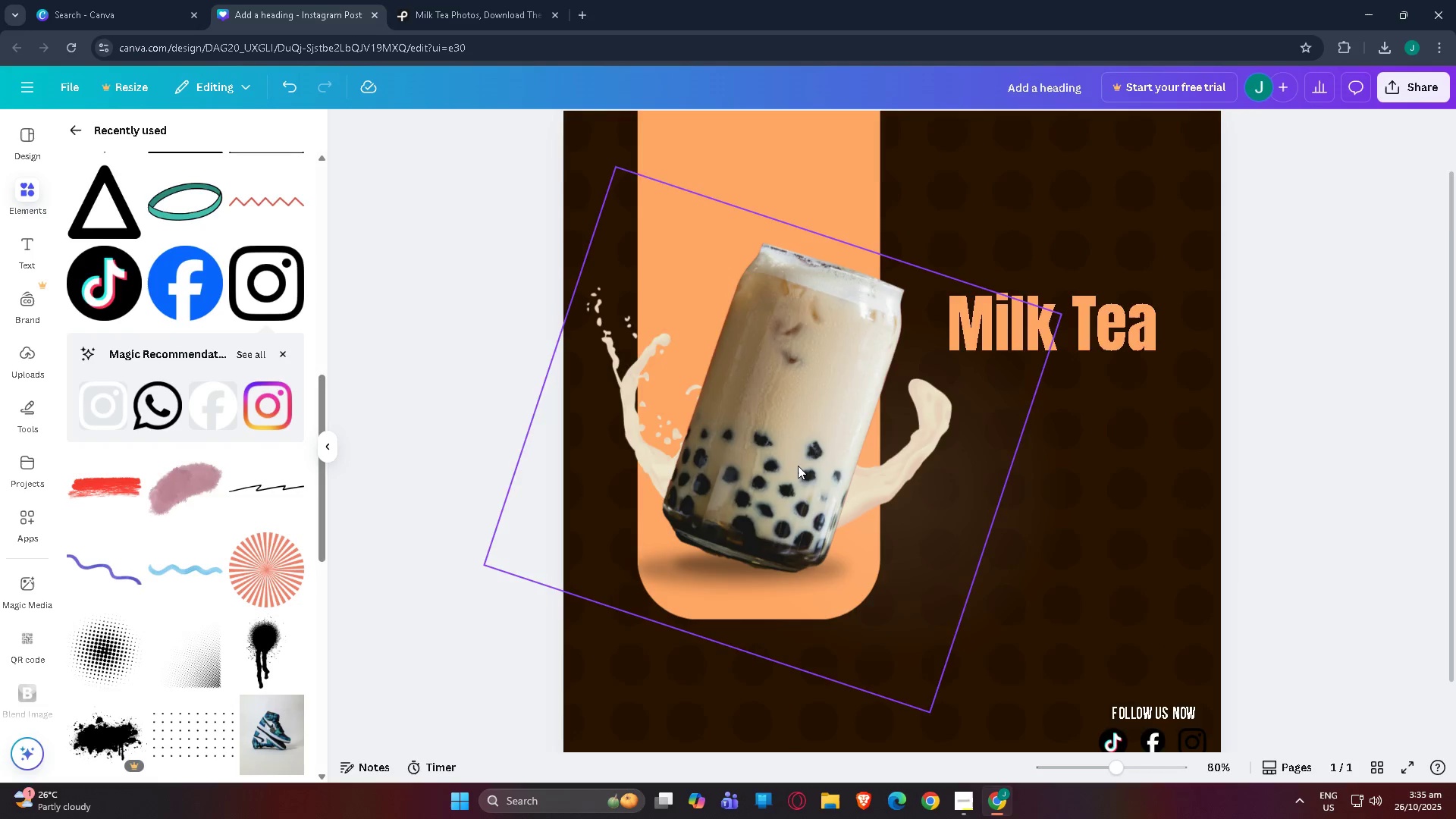 
scroll: coordinate [798, 466], scroll_direction: down, amount: 2.0
 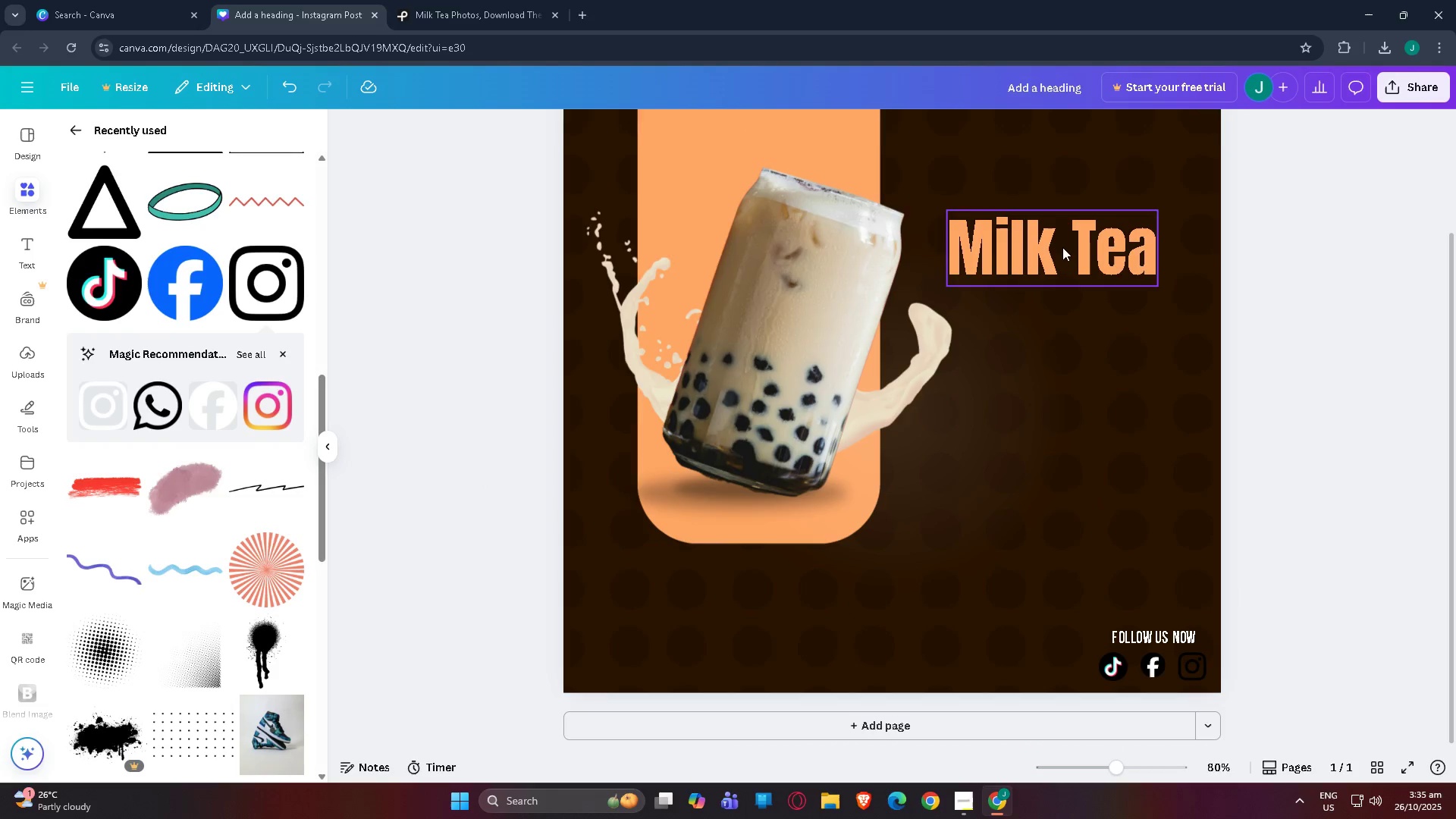 
left_click([1062, 247])
 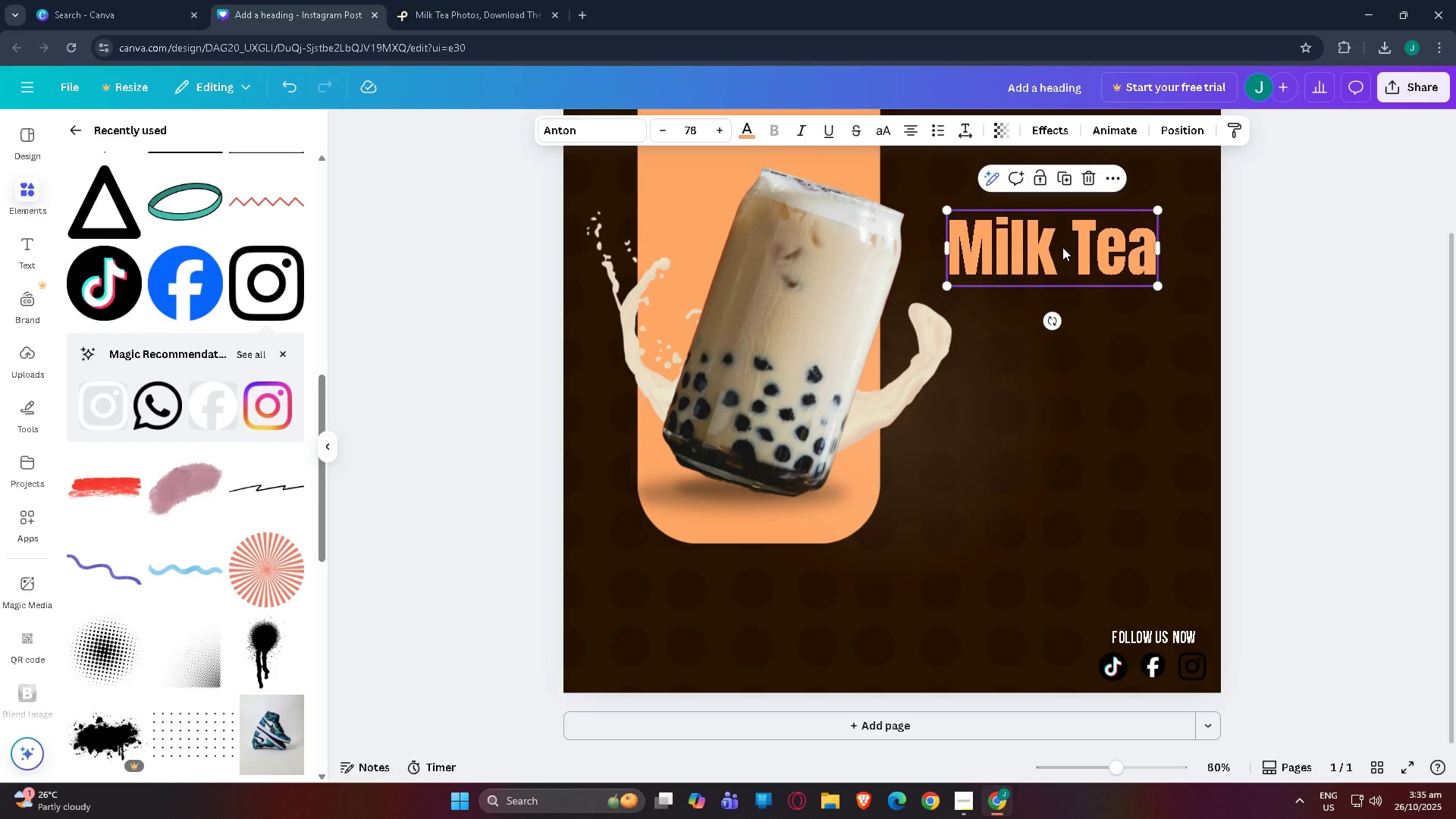 
hold_key(key=ControlLeft, duration=1.53)
 